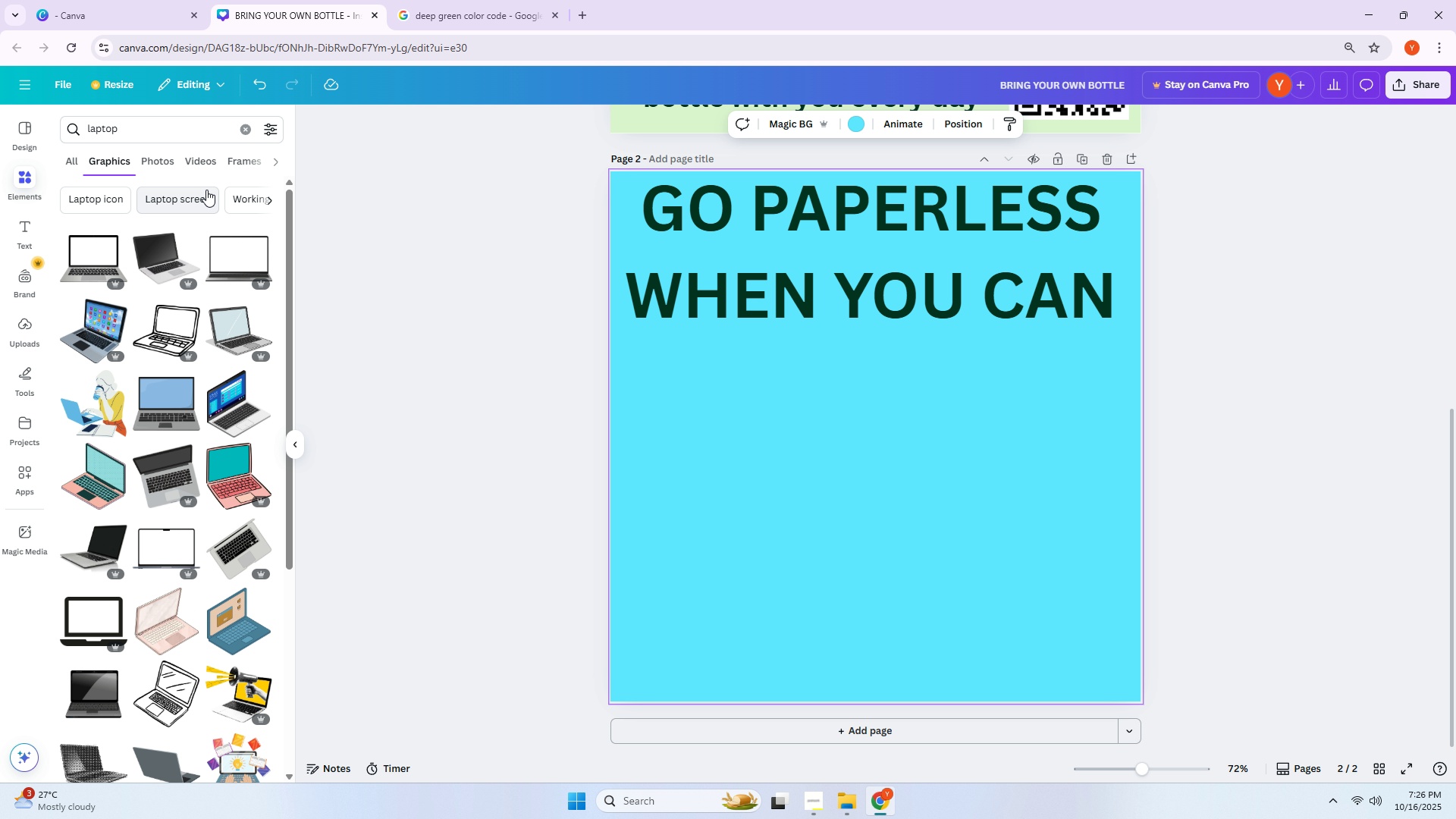 
scroll: coordinate [206, 190], scroll_direction: down, amount: 6.0
 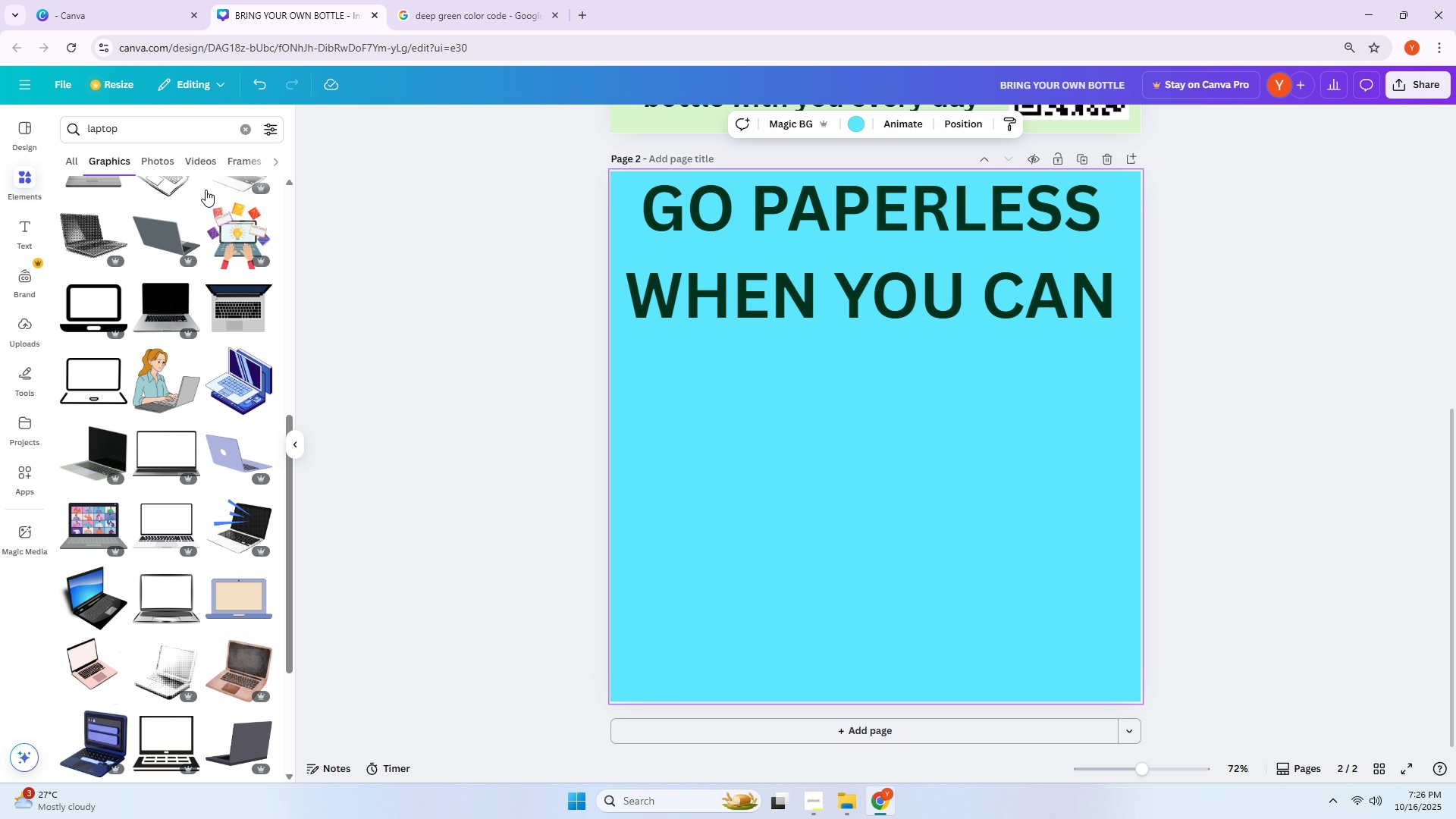 
scroll: coordinate [204, 190], scroll_direction: down, amount: 2.0
 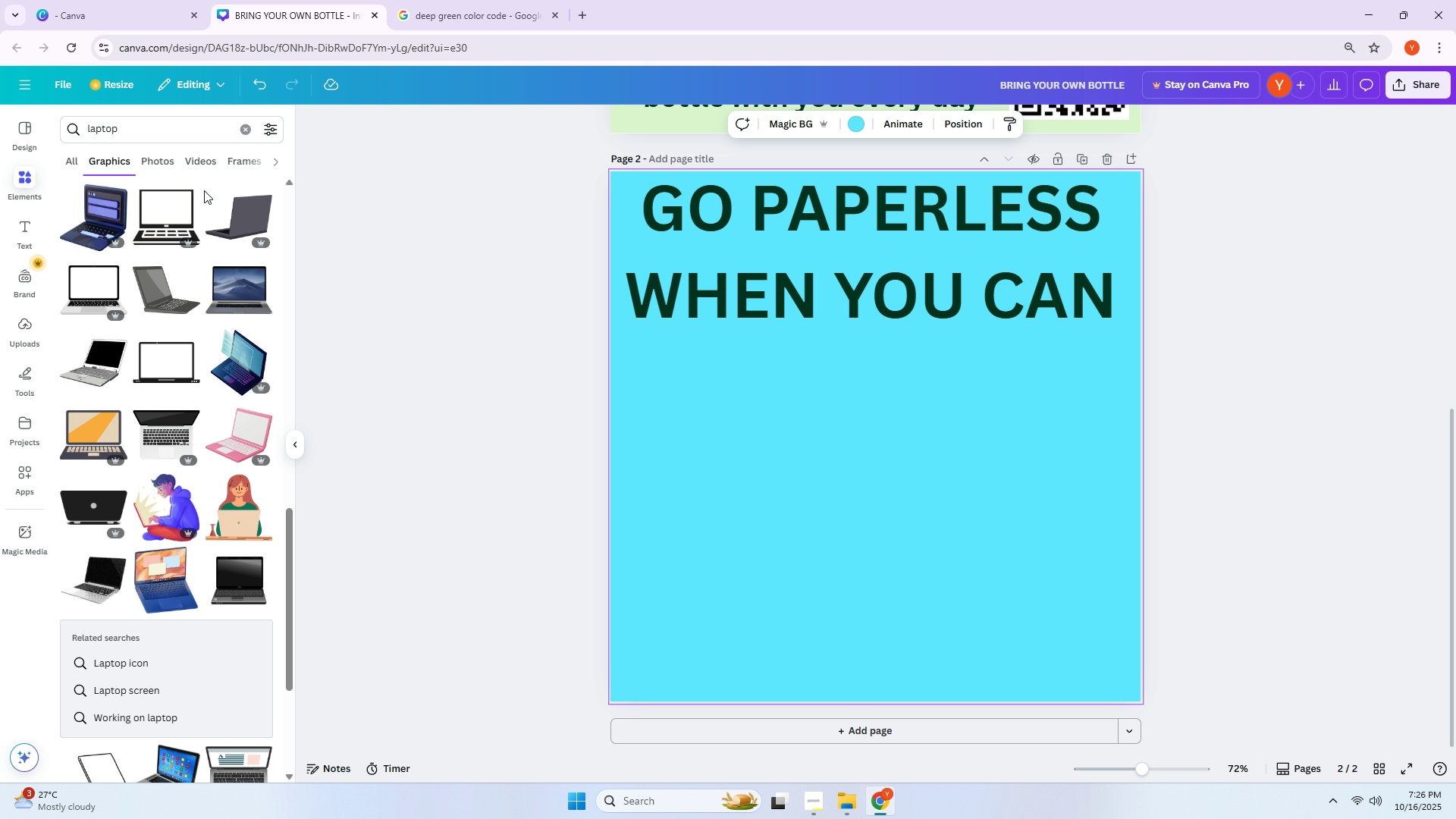 
left_click([85, 595])
 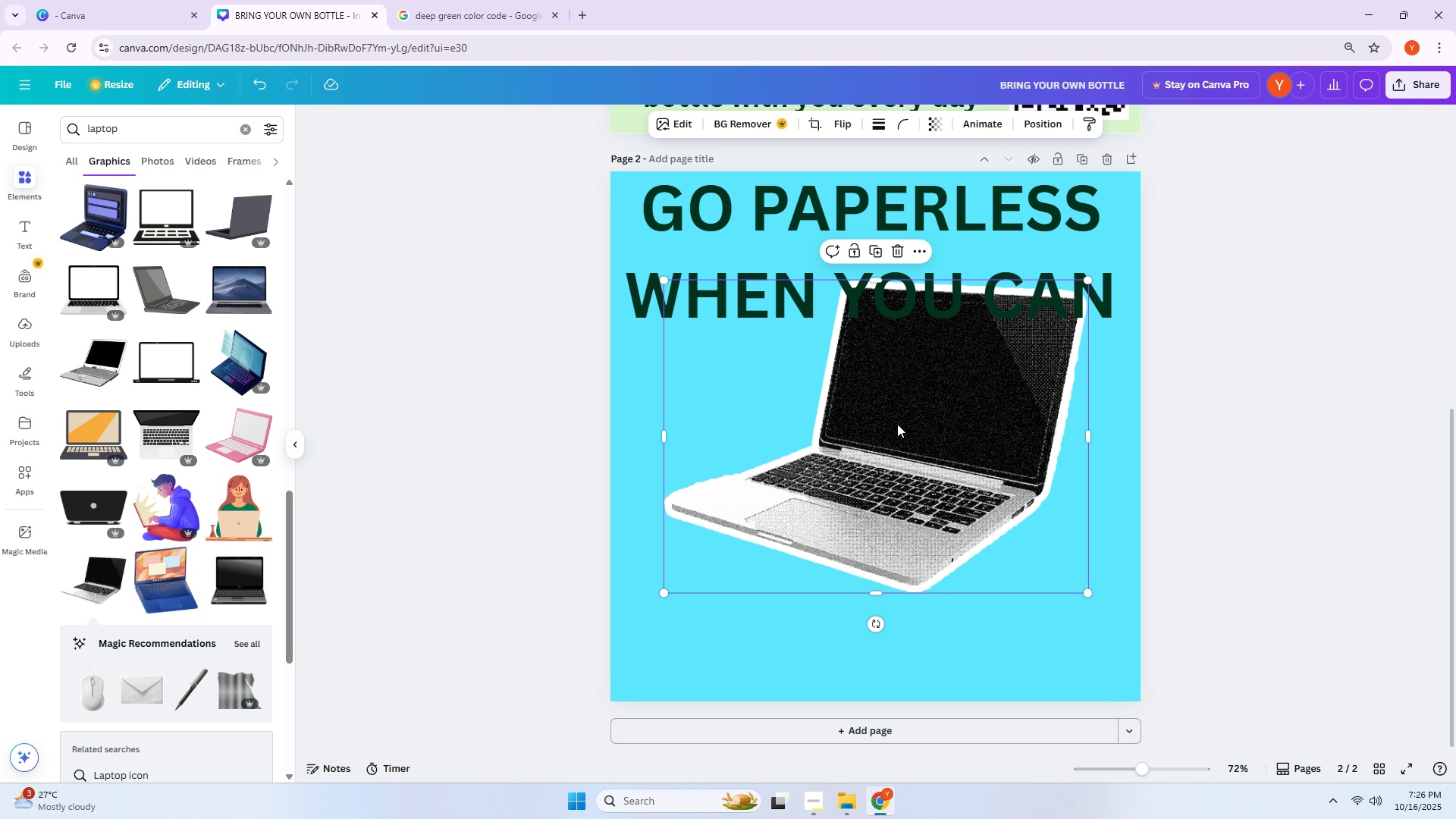 
left_click([897, 424])
 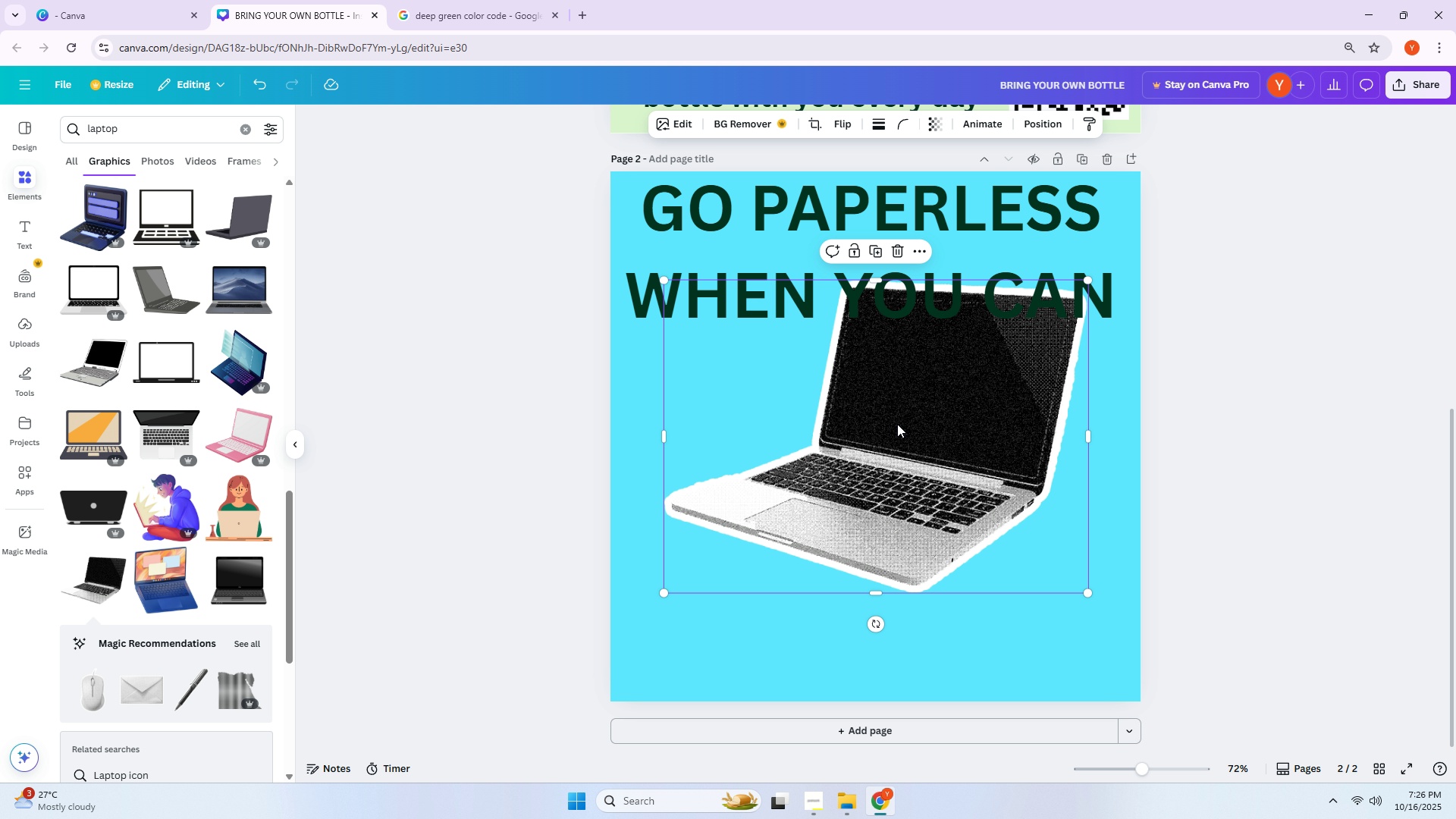 
key(Delete)
 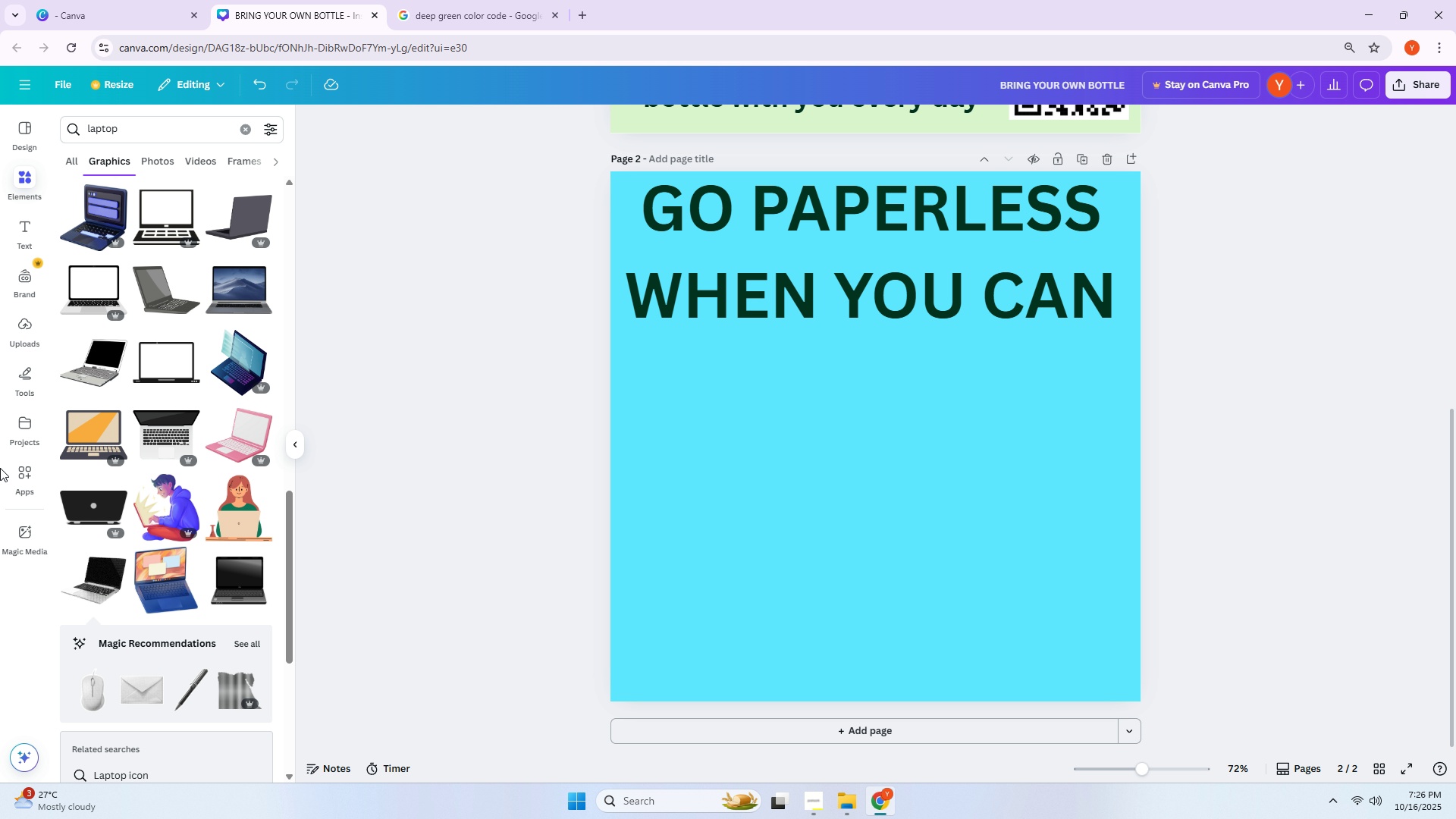 
scroll: coordinate [179, 376], scroll_direction: down, amount: 8.0
 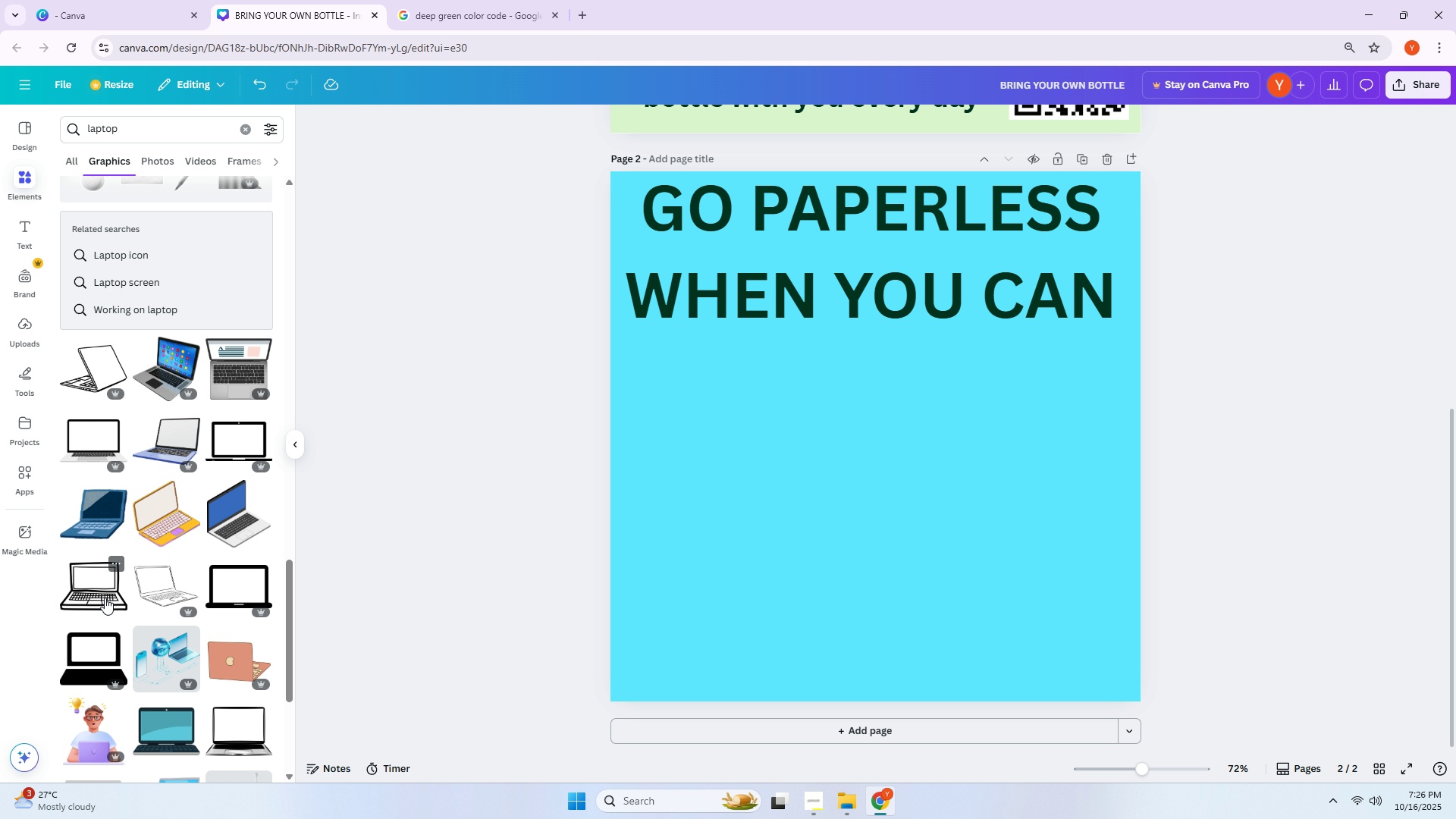 
left_click([105, 598])
 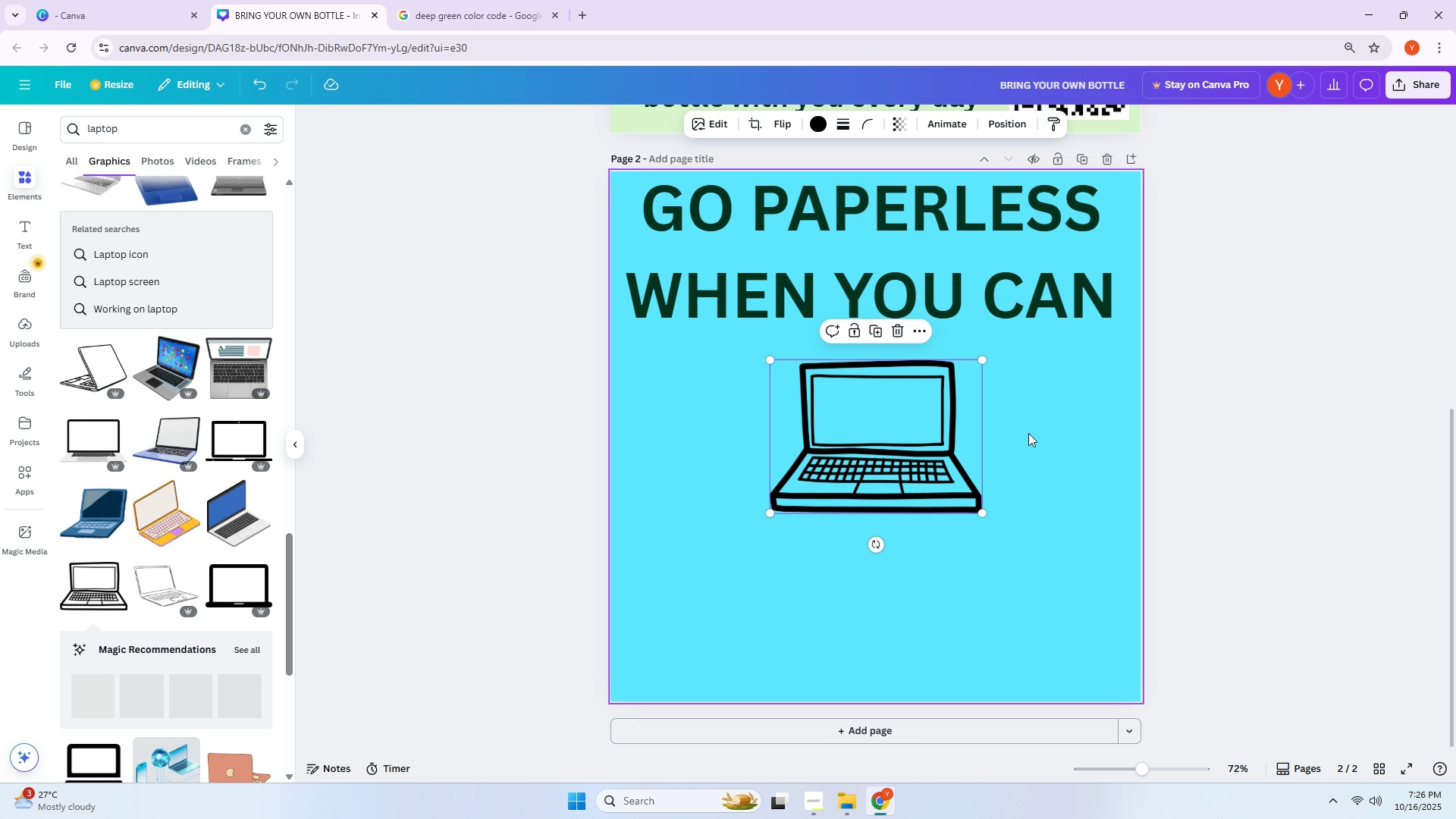 
left_click_drag(start_coordinate=[924, 439], to_coordinate=[890, 464])
 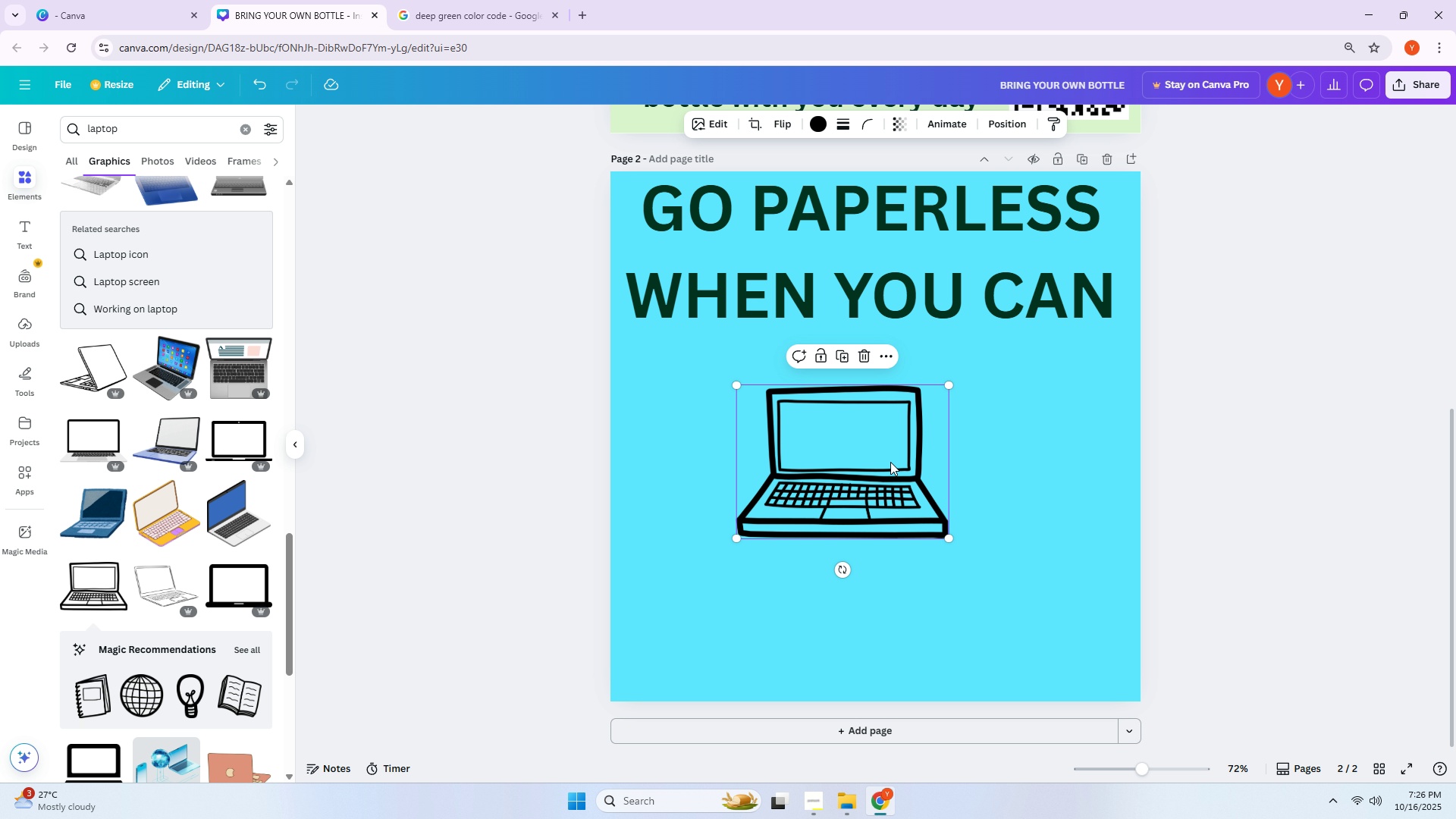 
left_click_drag(start_coordinate=[890, 462], to_coordinate=[855, 468])
 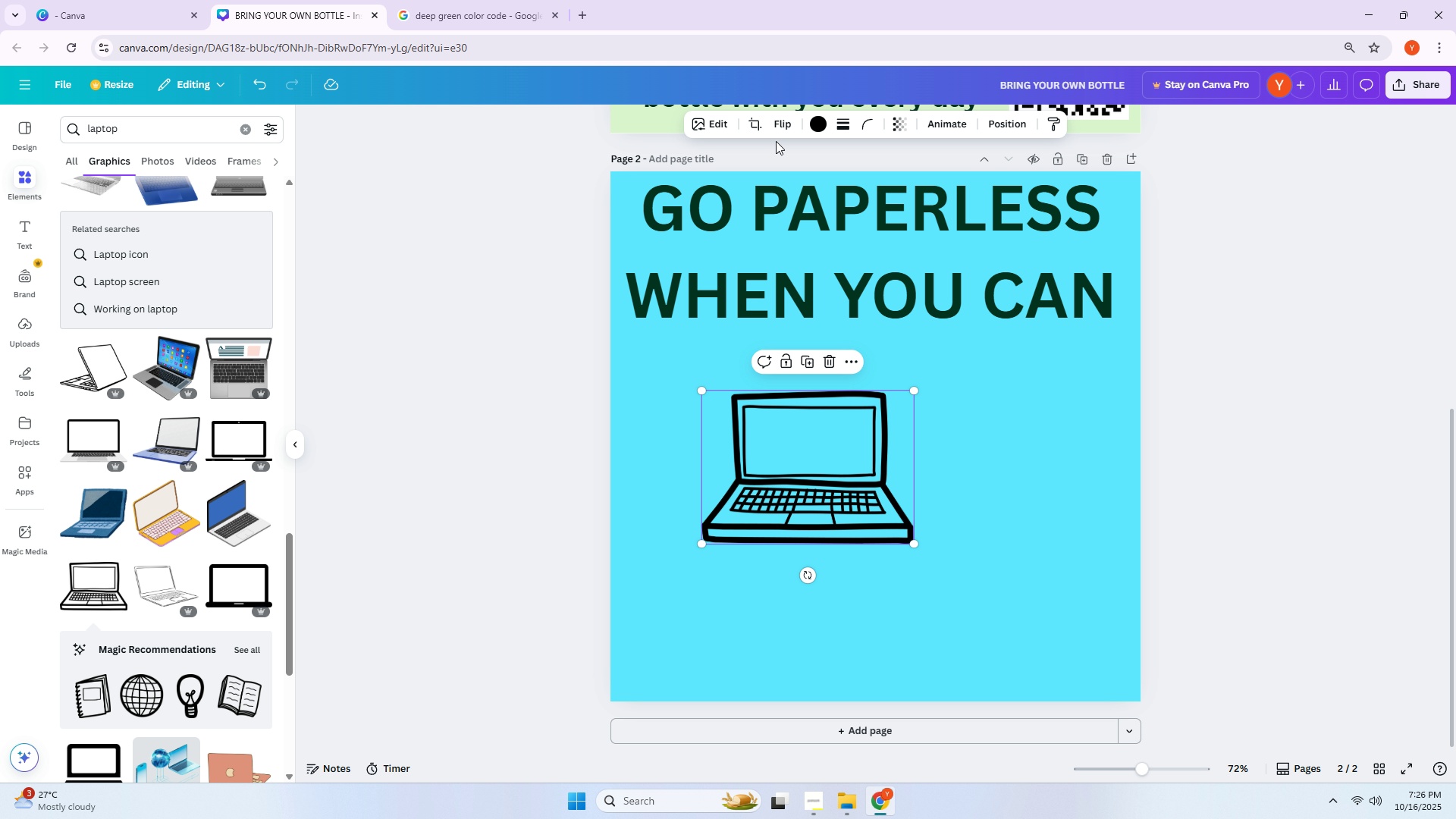 
left_click([821, 125])
 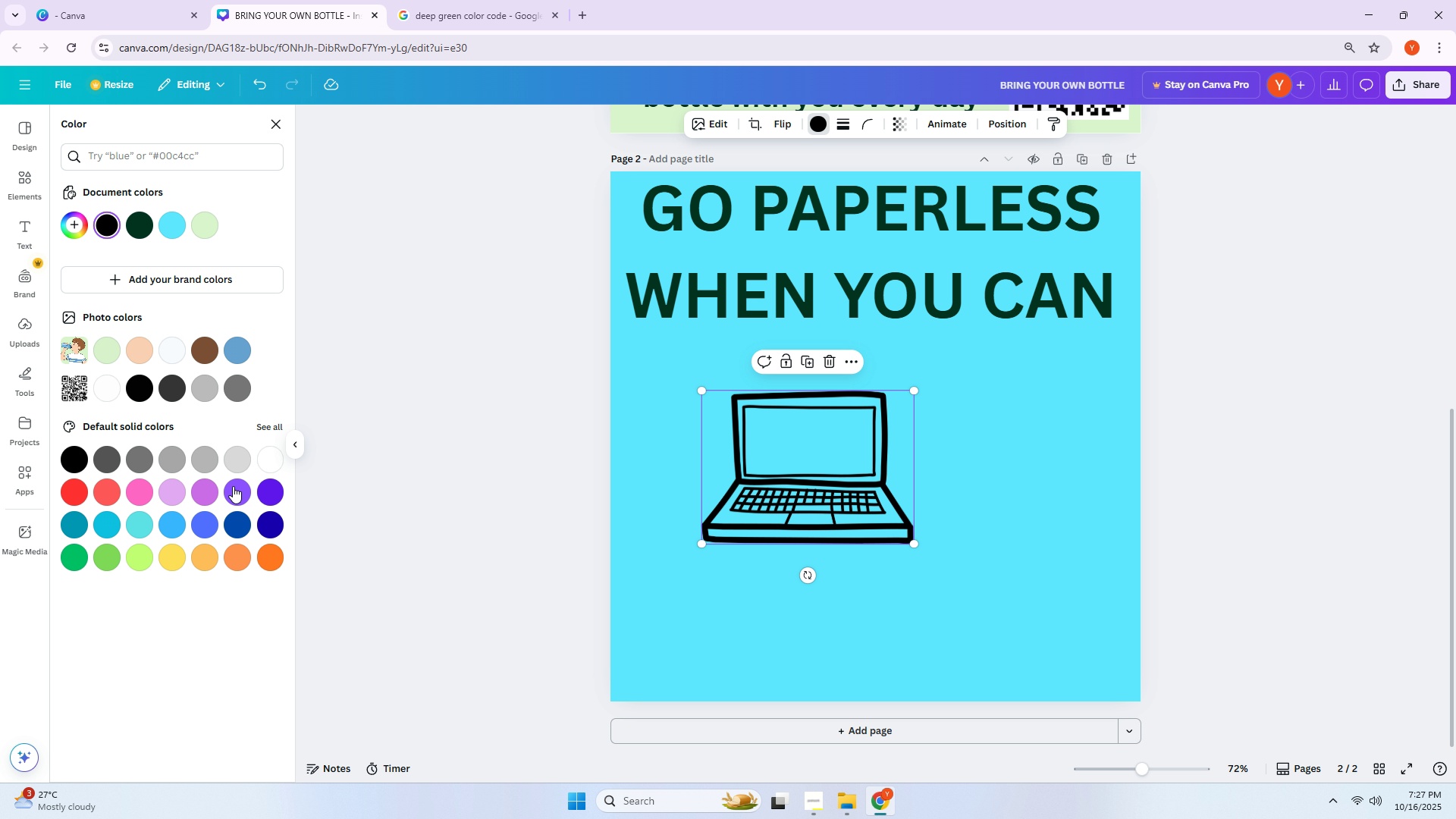 
left_click([234, 488])
 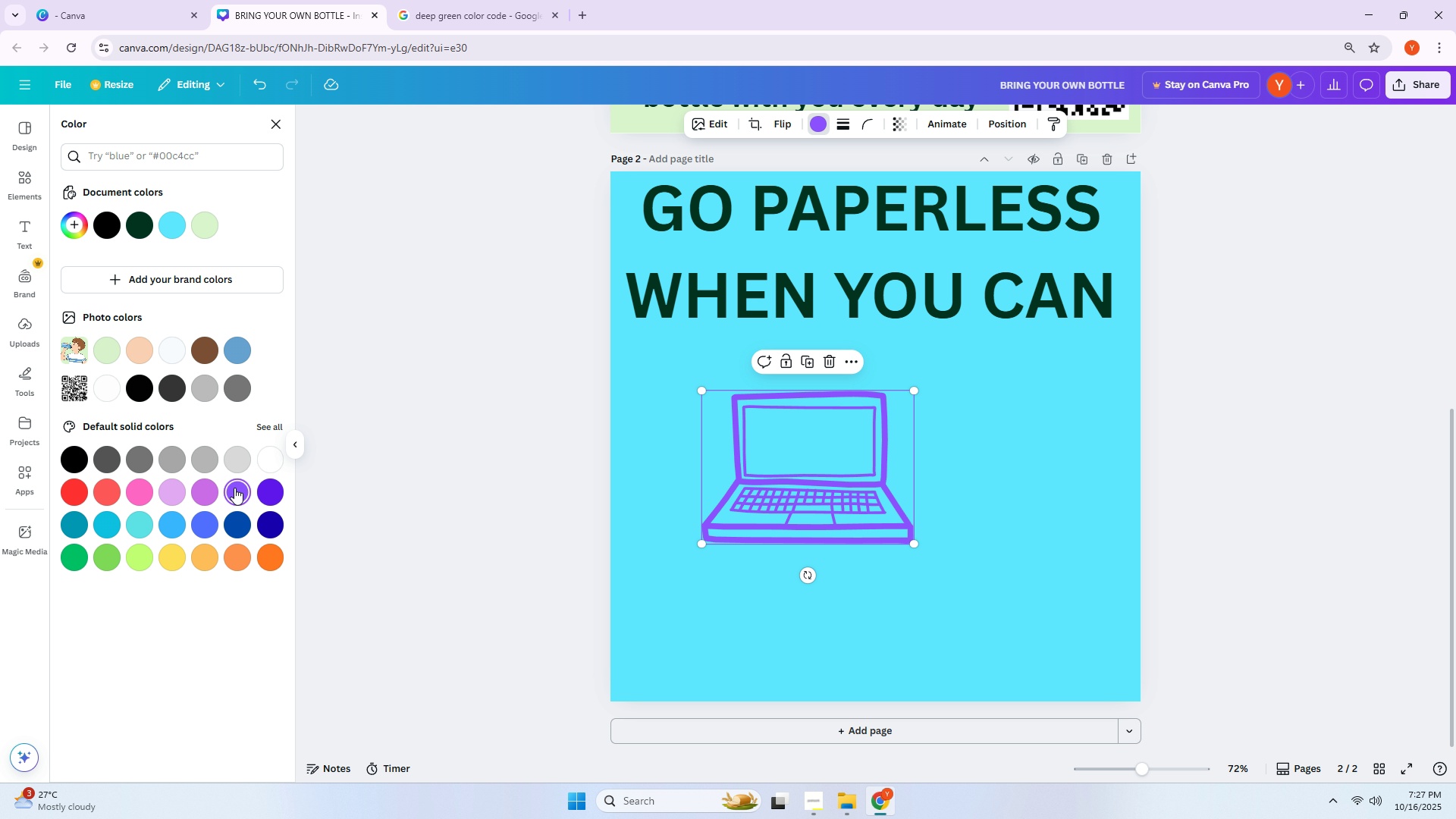 
left_click([136, 228])
 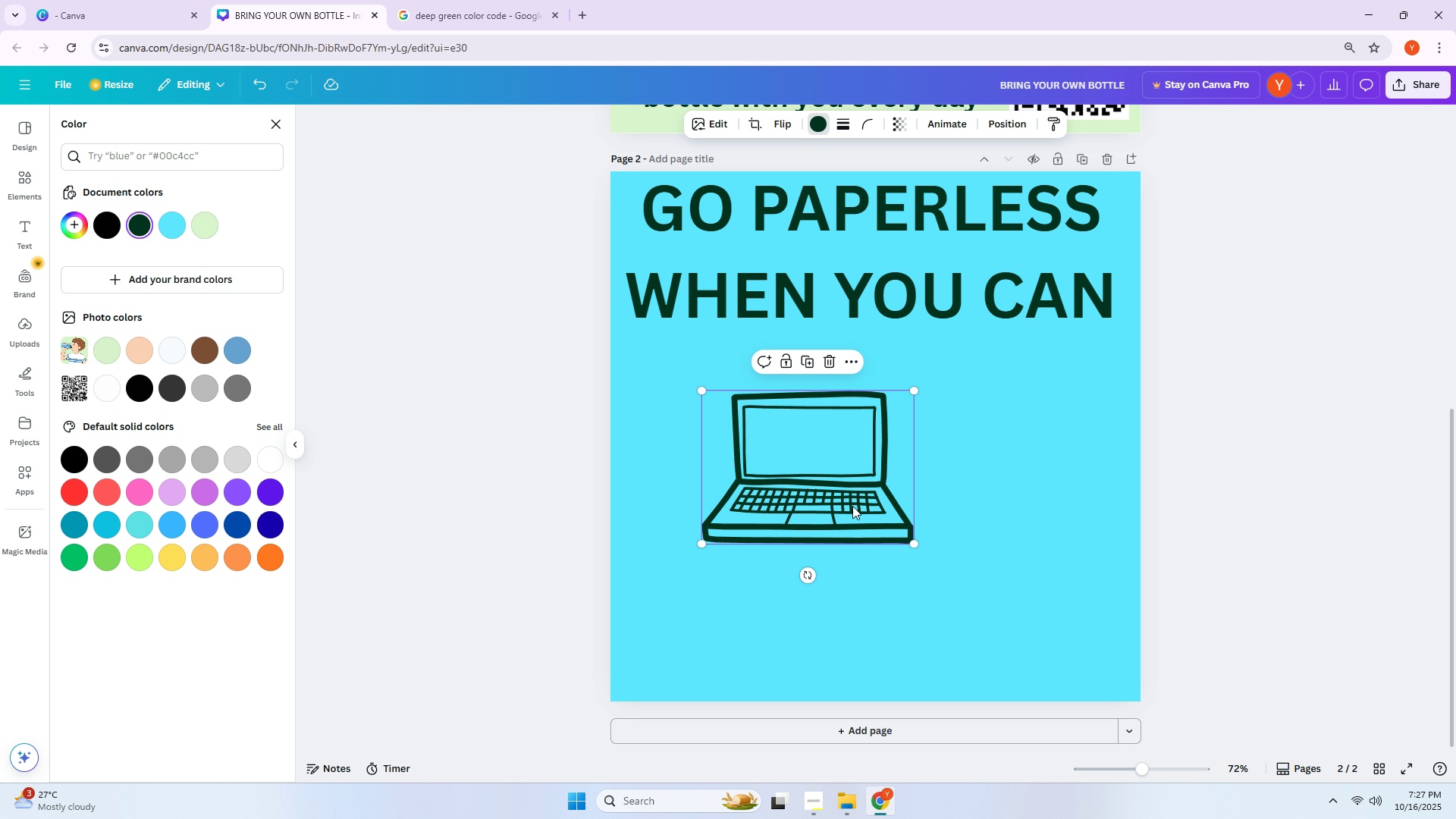 
left_click_drag(start_coordinate=[861, 512], to_coordinate=[863, 484])
 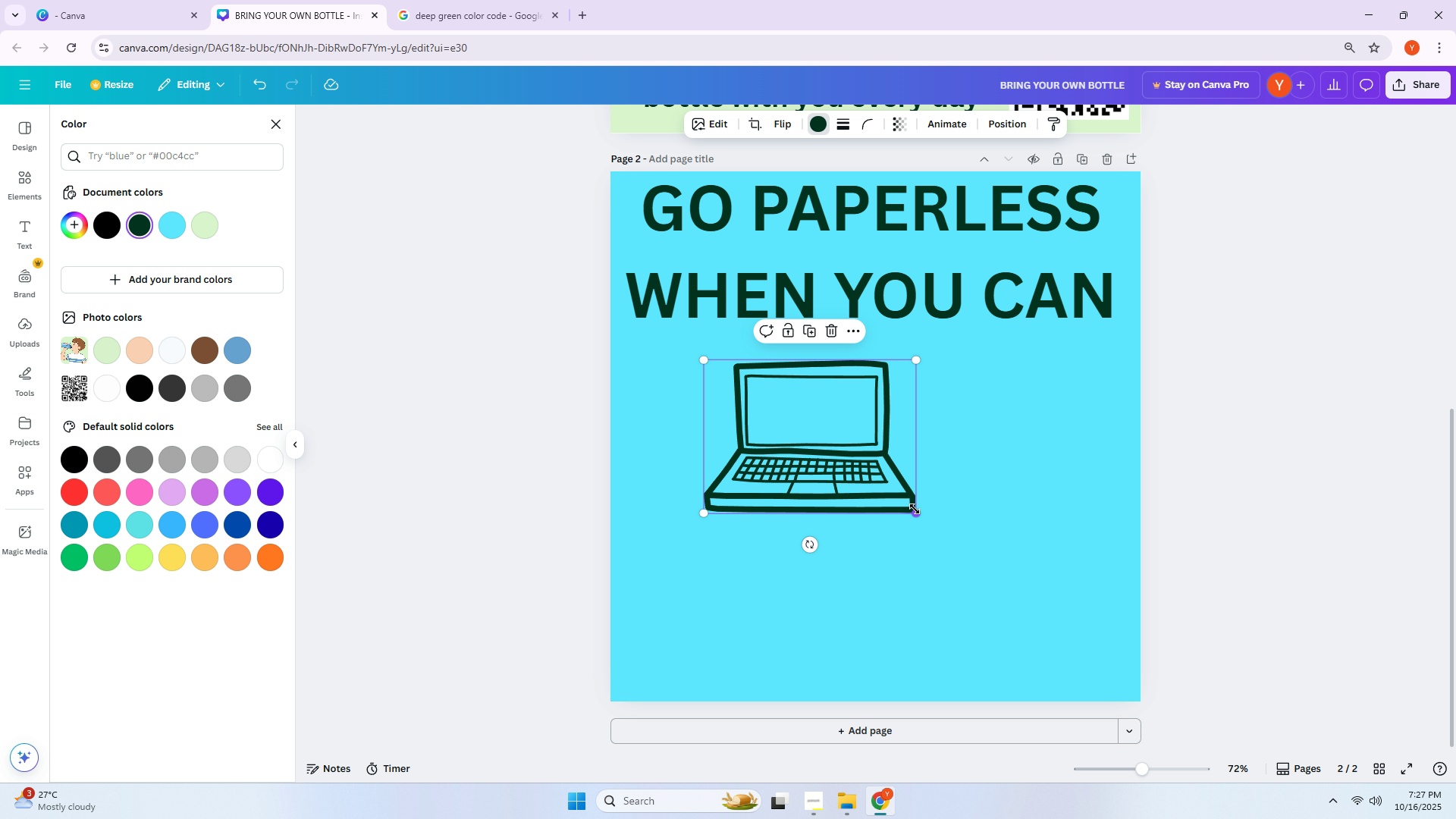 
left_click_drag(start_coordinate=[915, 509], to_coordinate=[909, 508])
 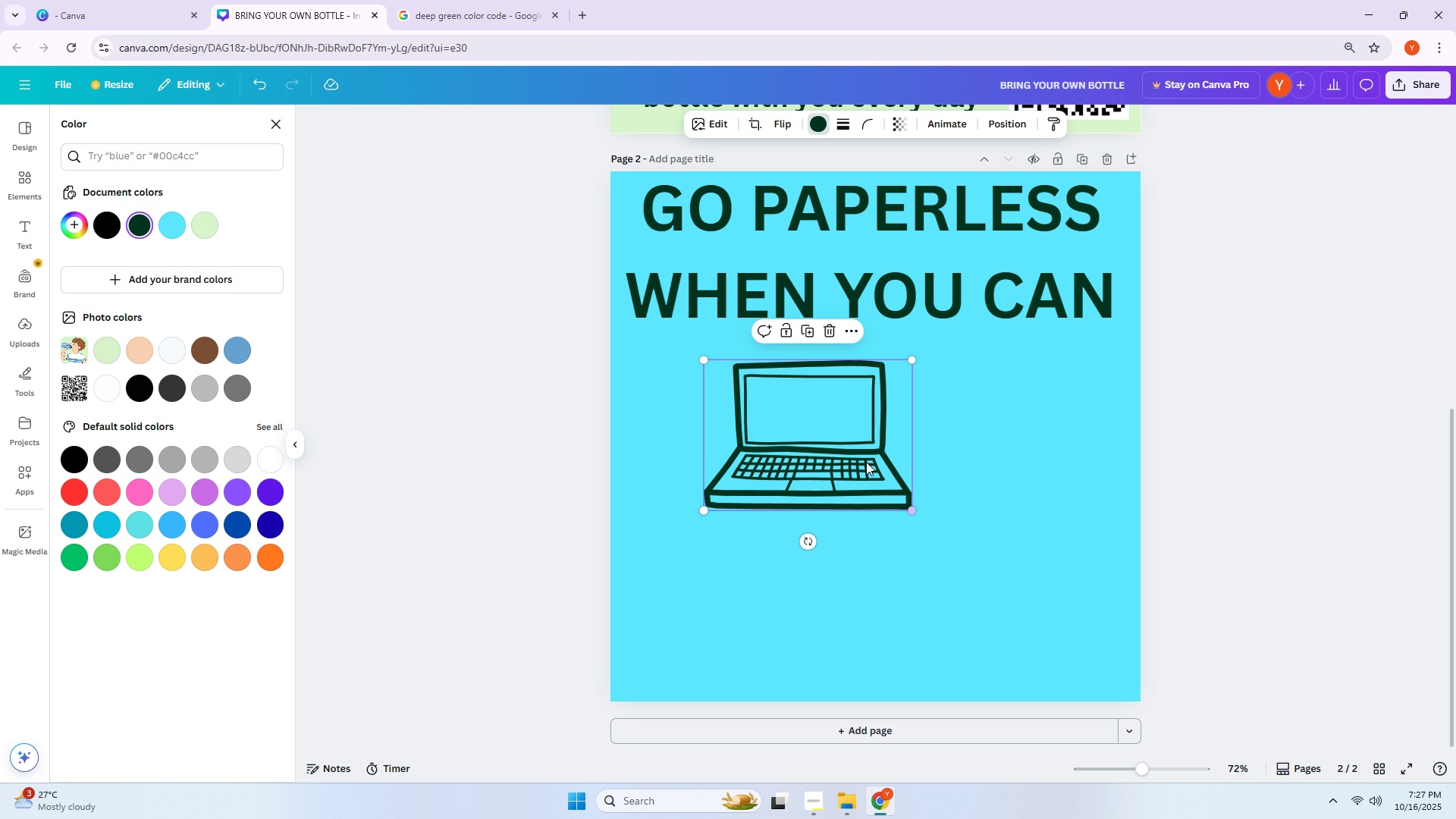 
left_click_drag(start_coordinate=[848, 445], to_coordinate=[853, 470])
 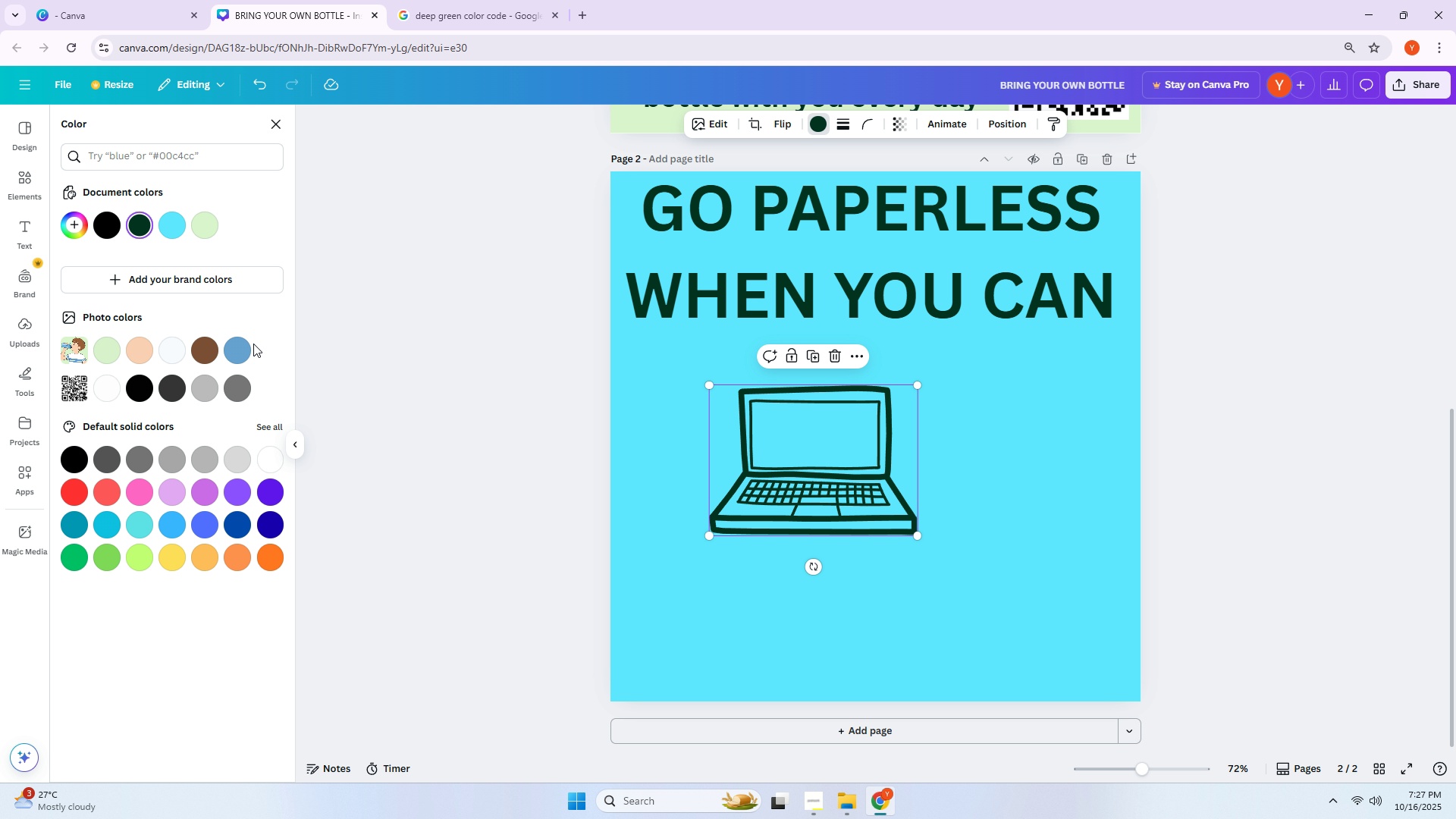 
left_click([176, 165])
 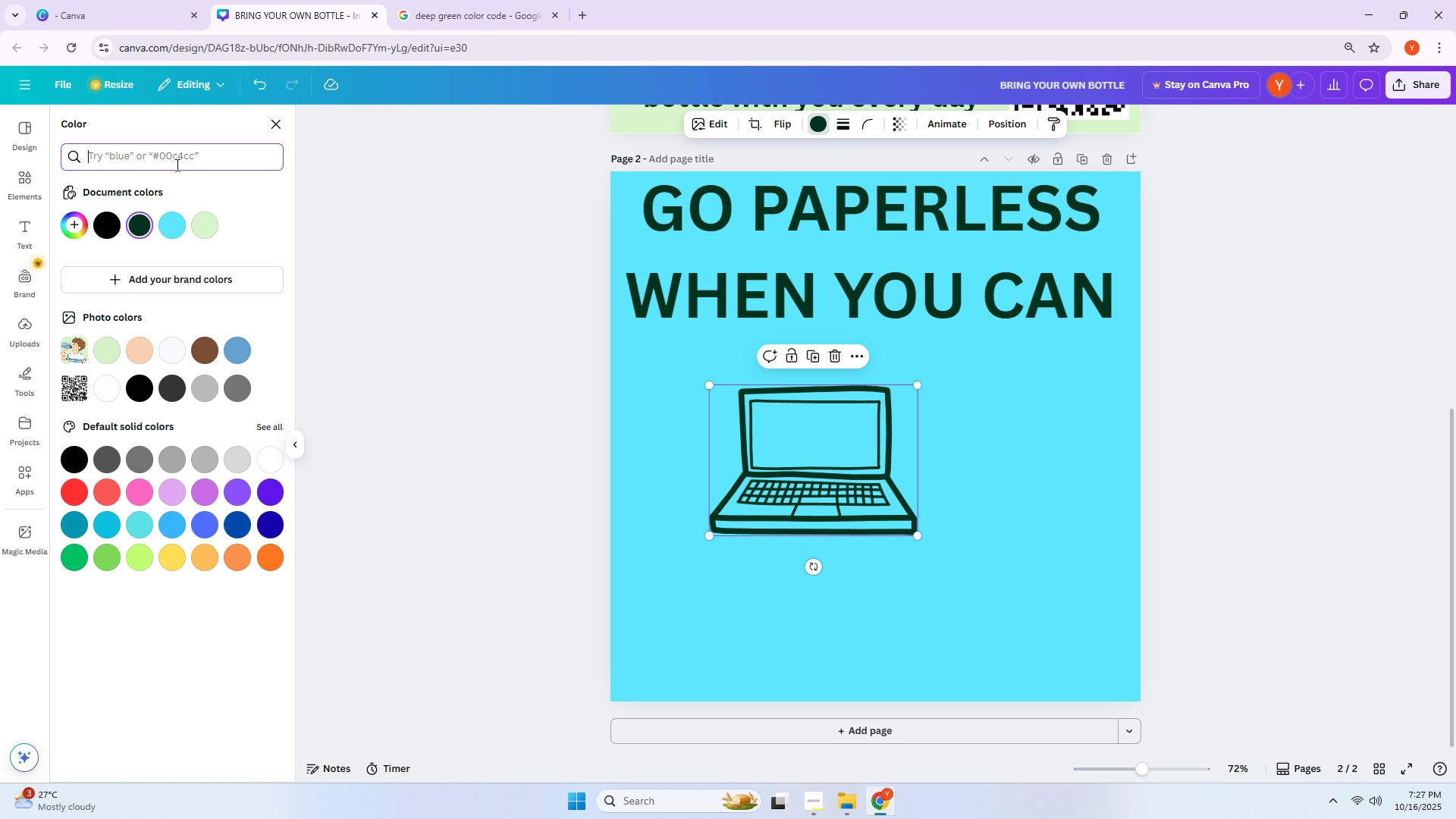 
type(check)
 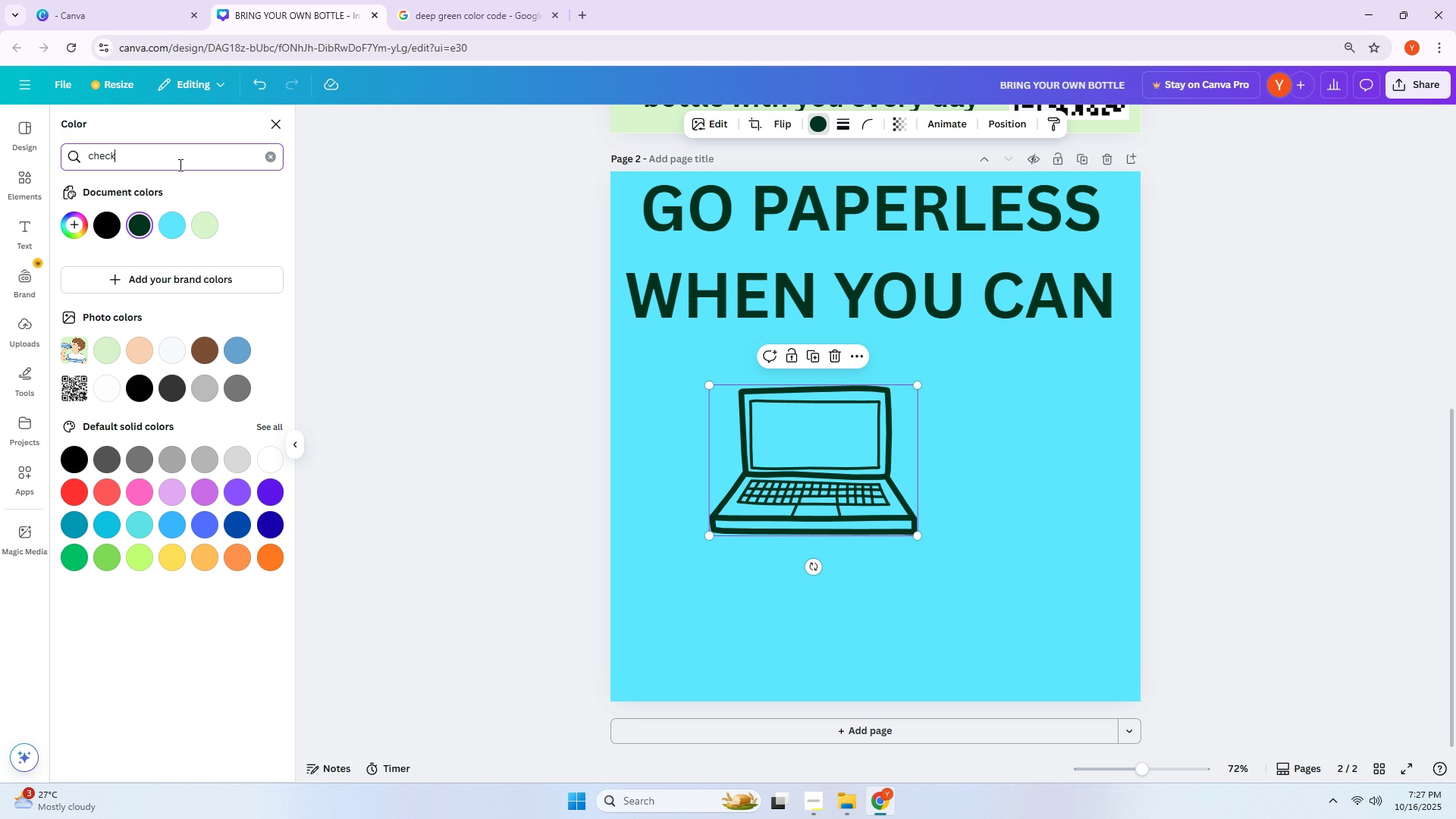 
key(Enter)
 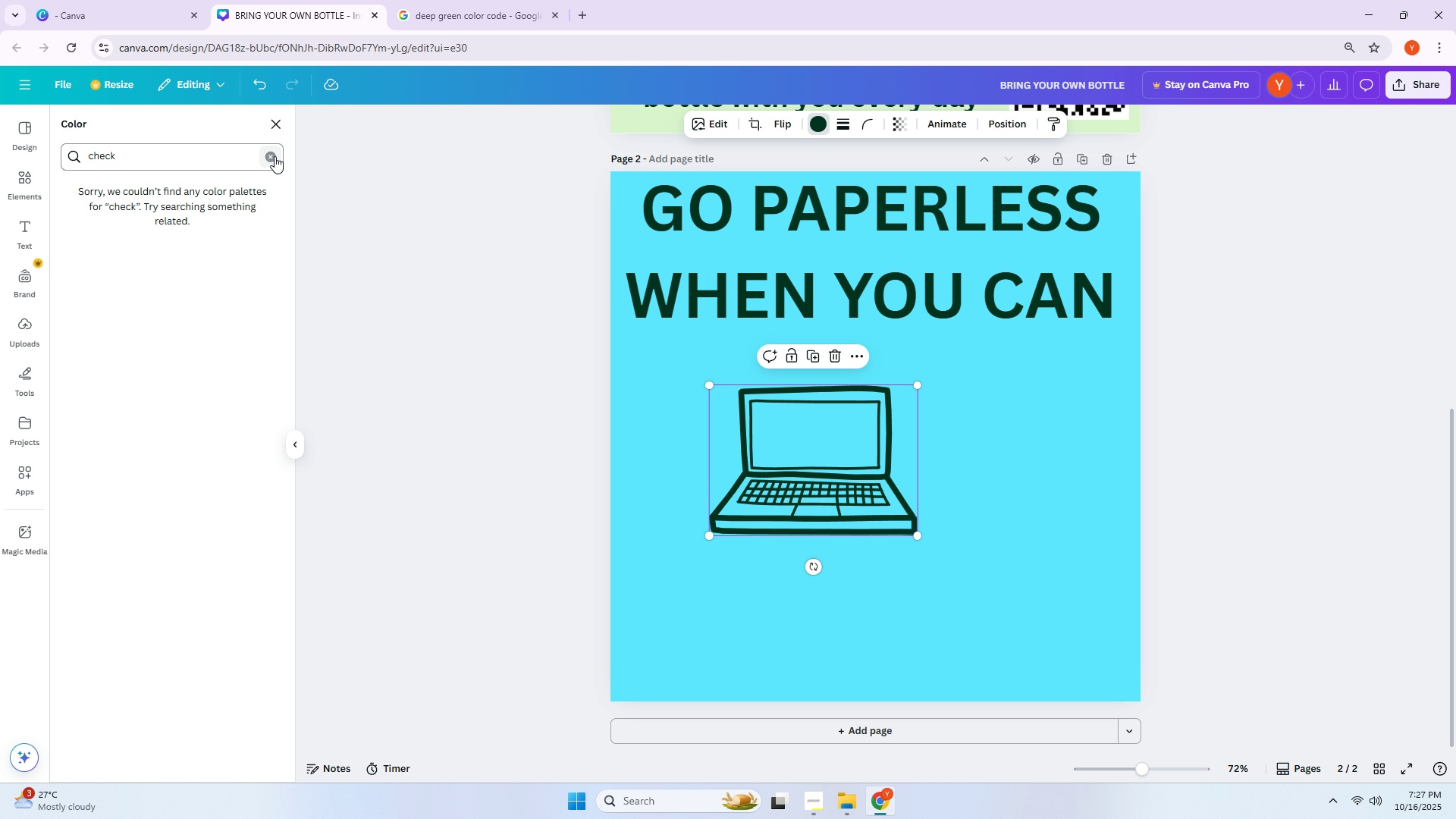 
double_click([20, 183])
 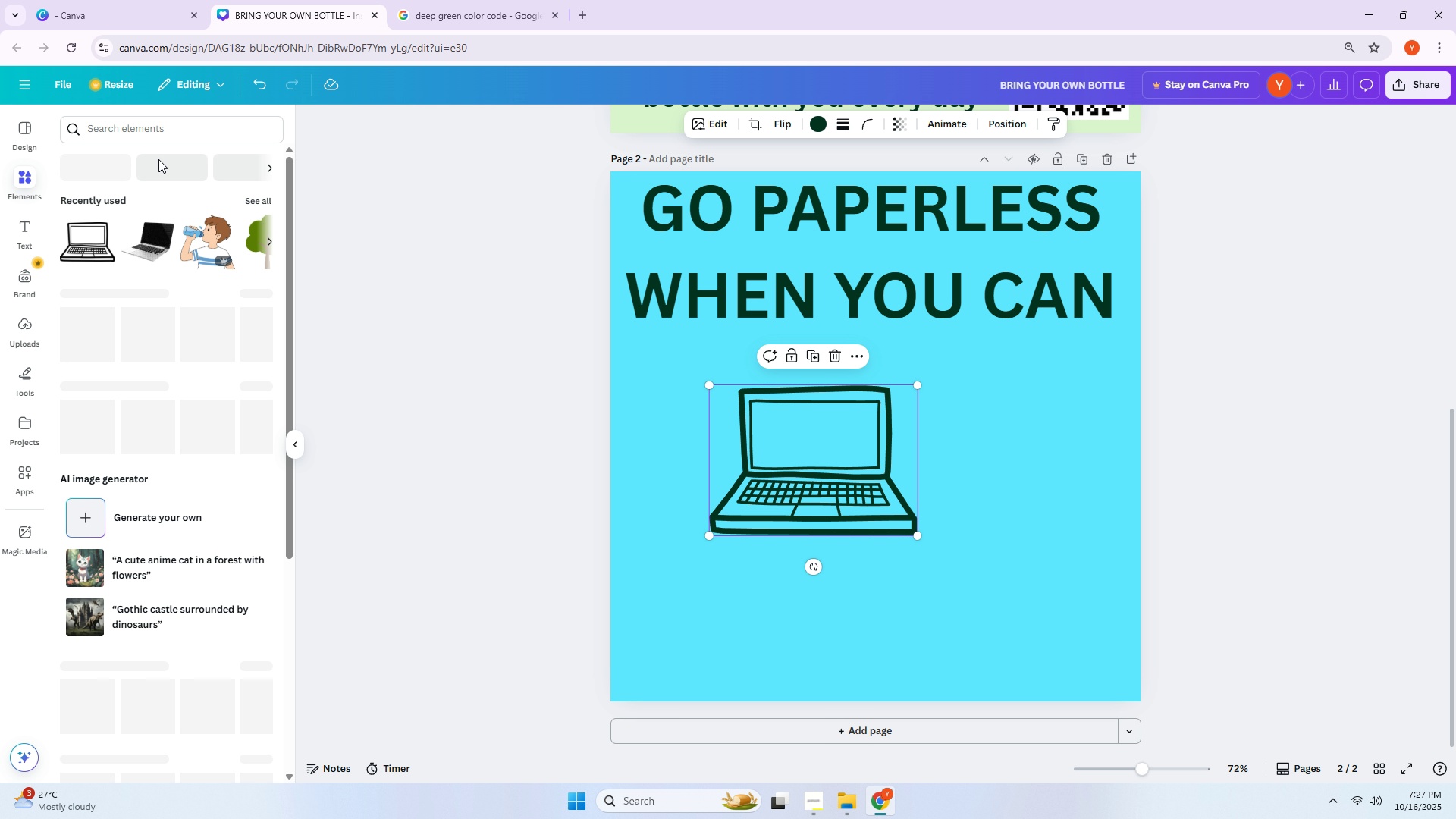 
triple_click([158, 159])
 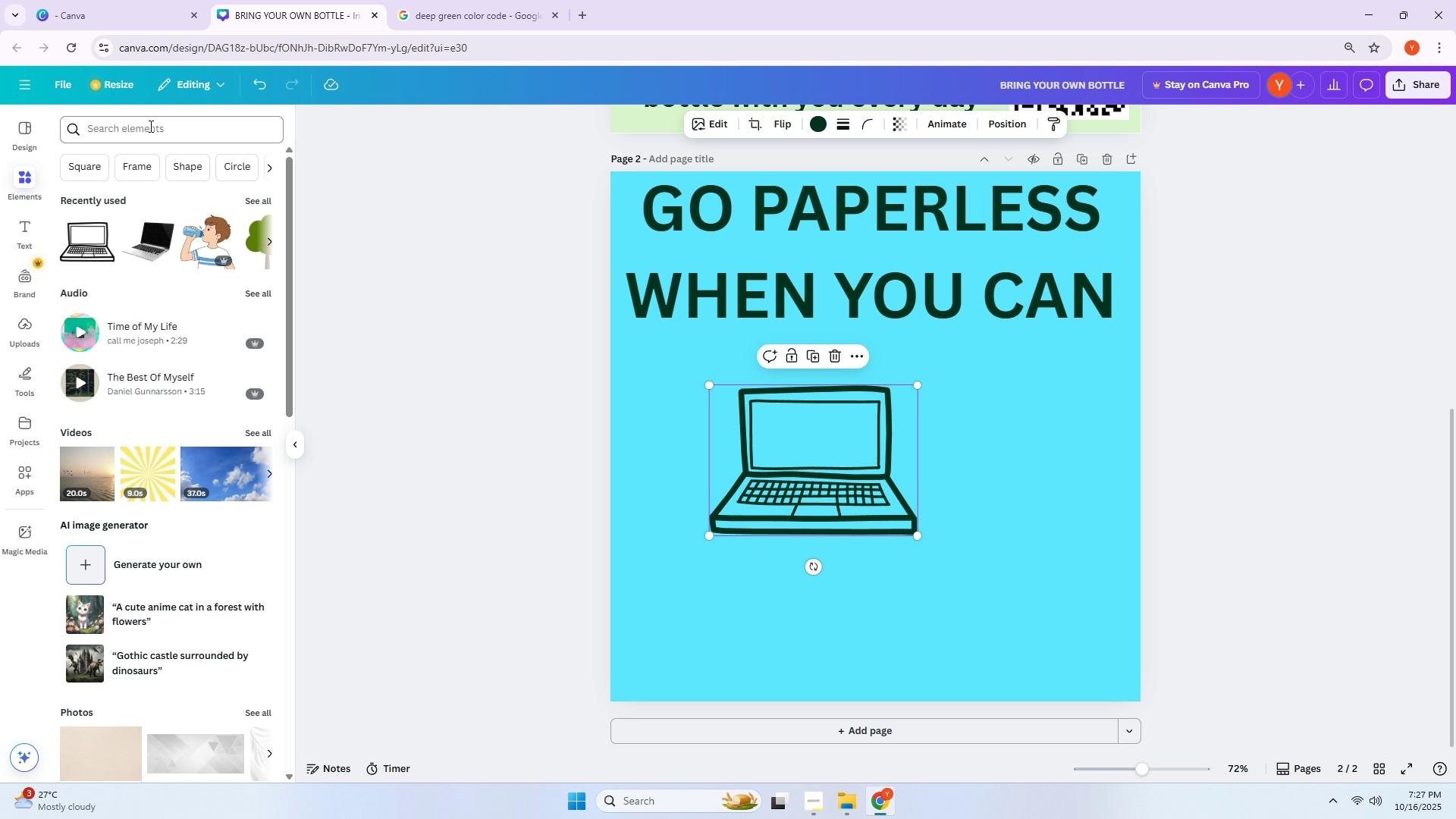 
left_click([149, 126])
 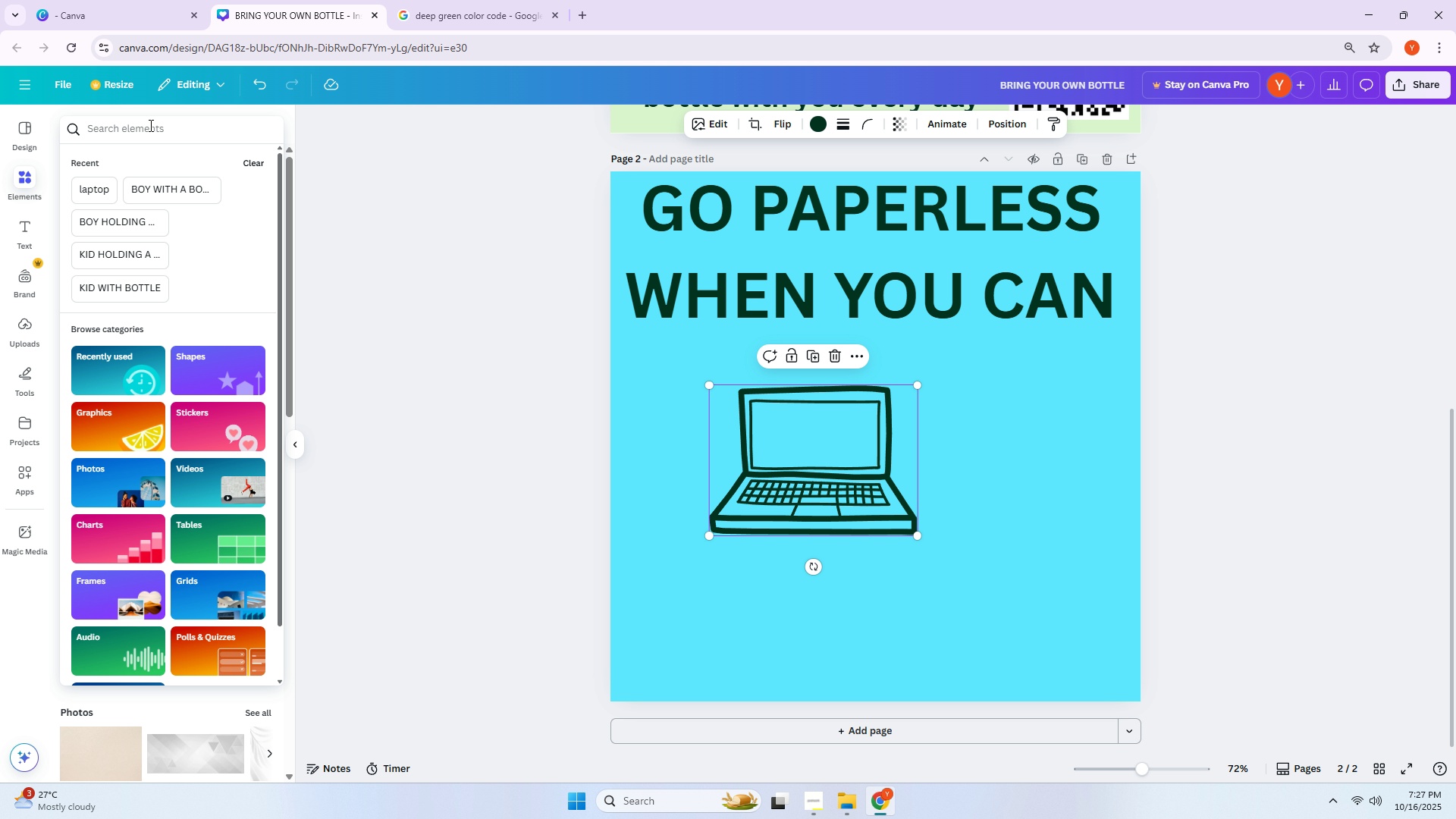 
type(check)
 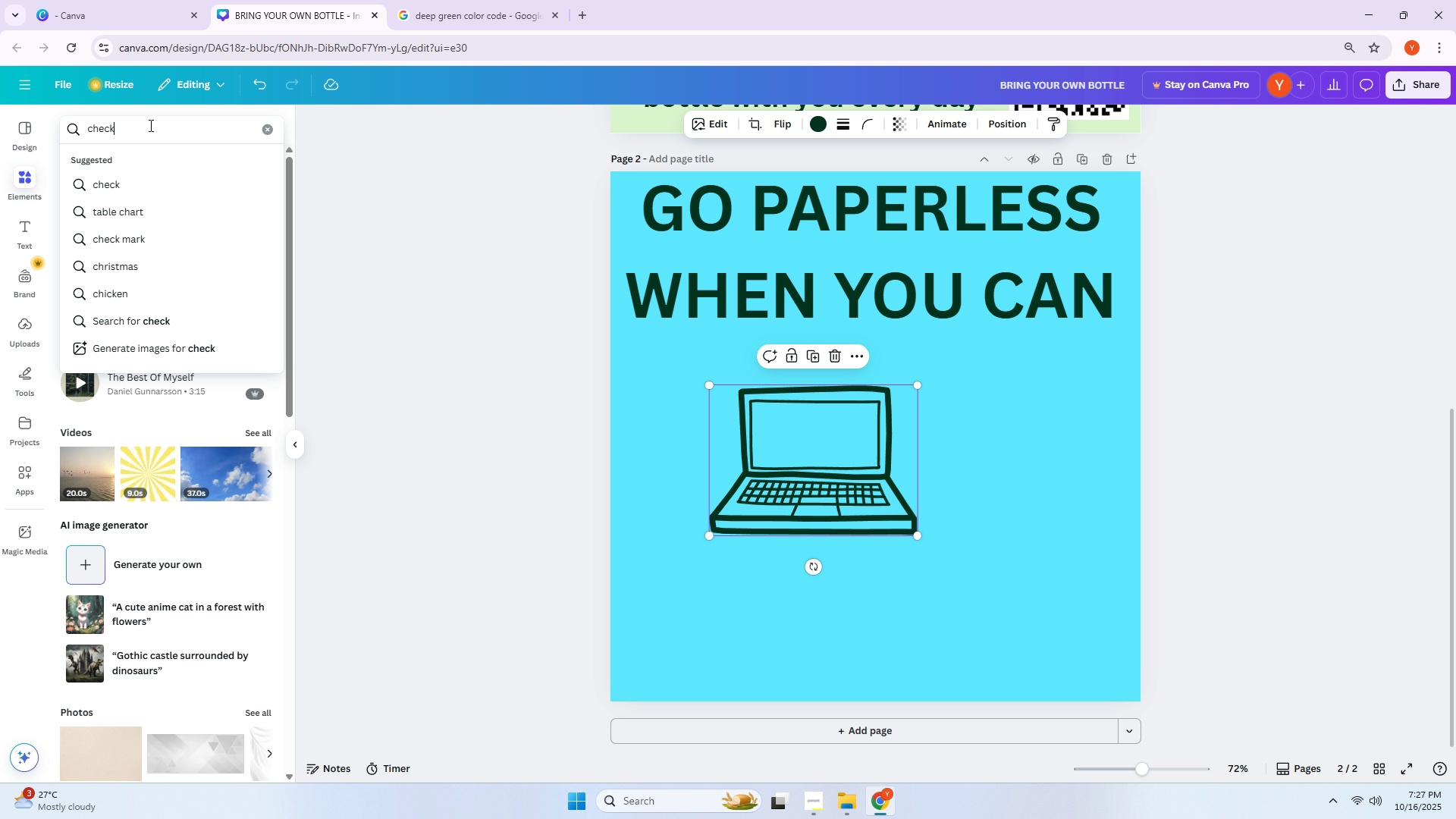 
key(Enter)
 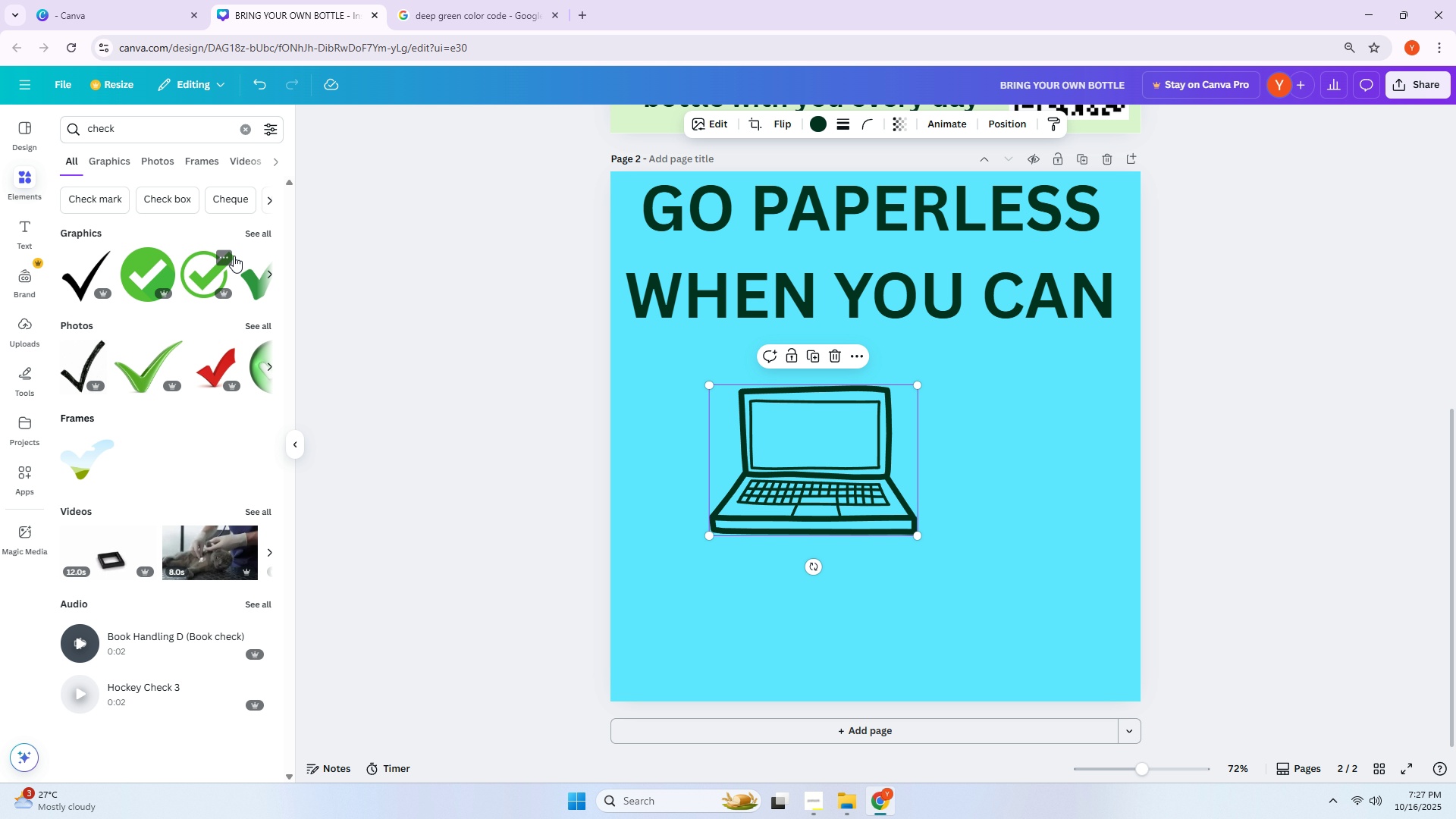 
left_click([259, 234])
 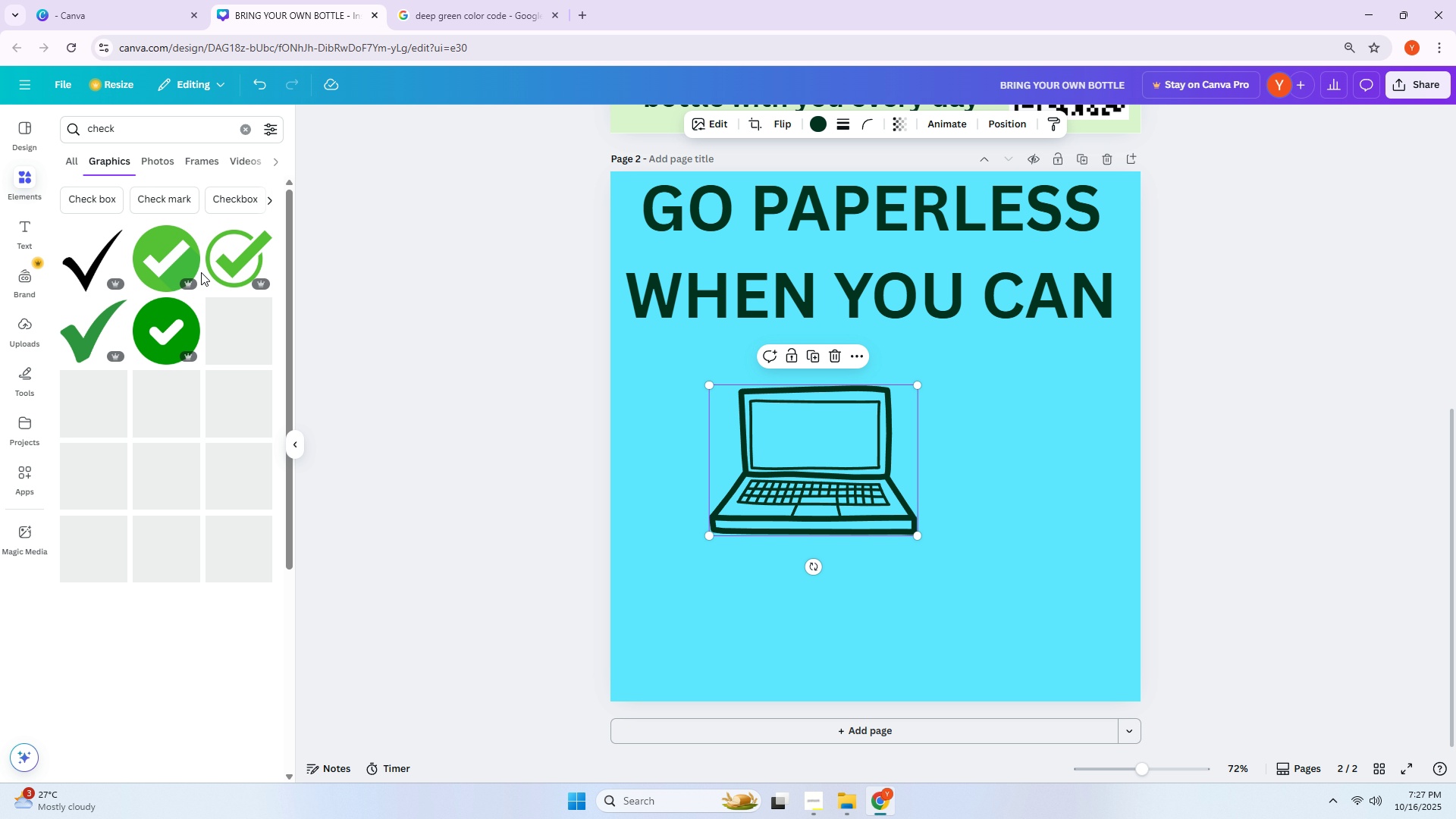 
mouse_move([209, 279])
 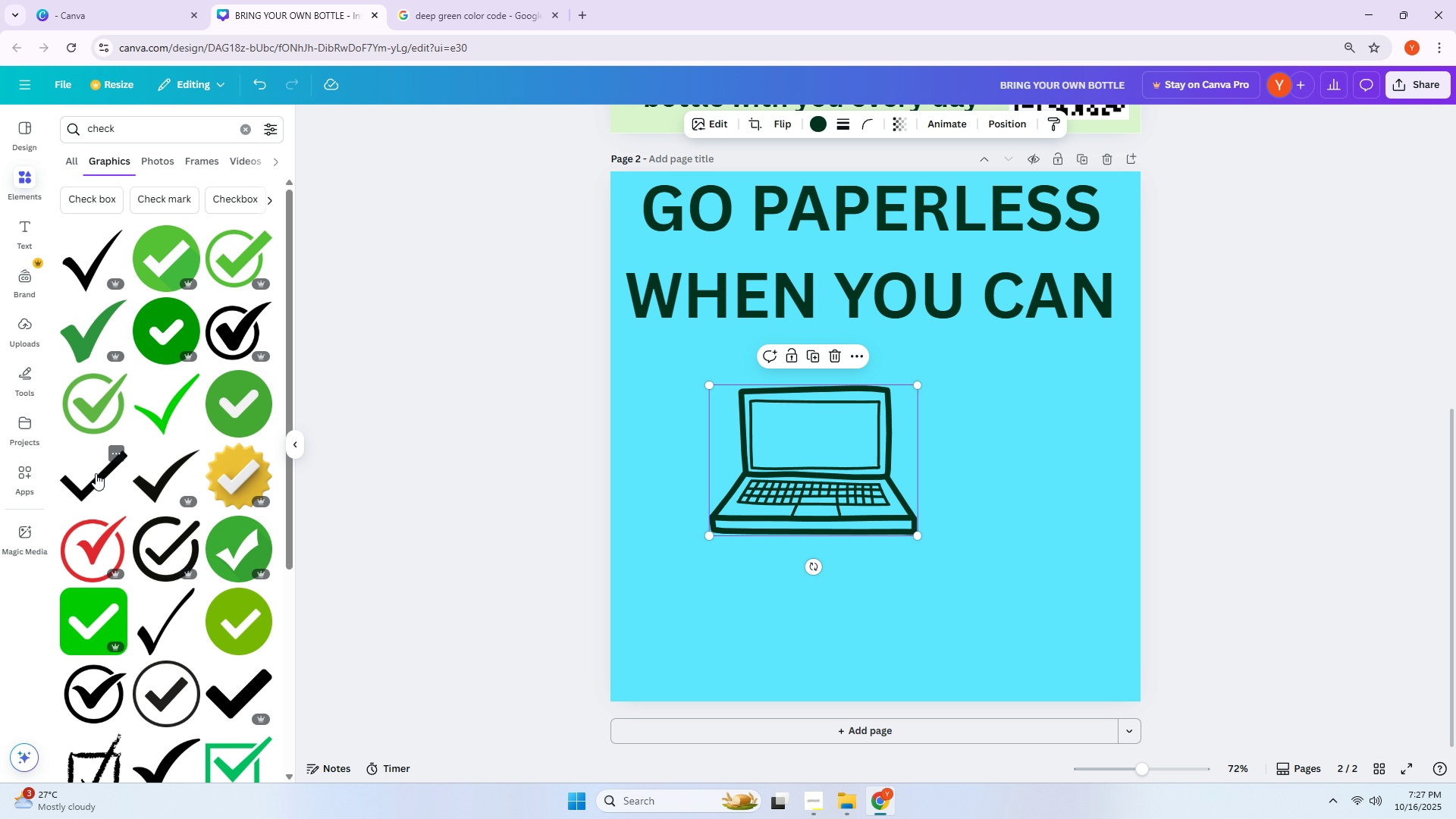 
left_click_drag(start_coordinate=[87, 474], to_coordinate=[800, 539])
 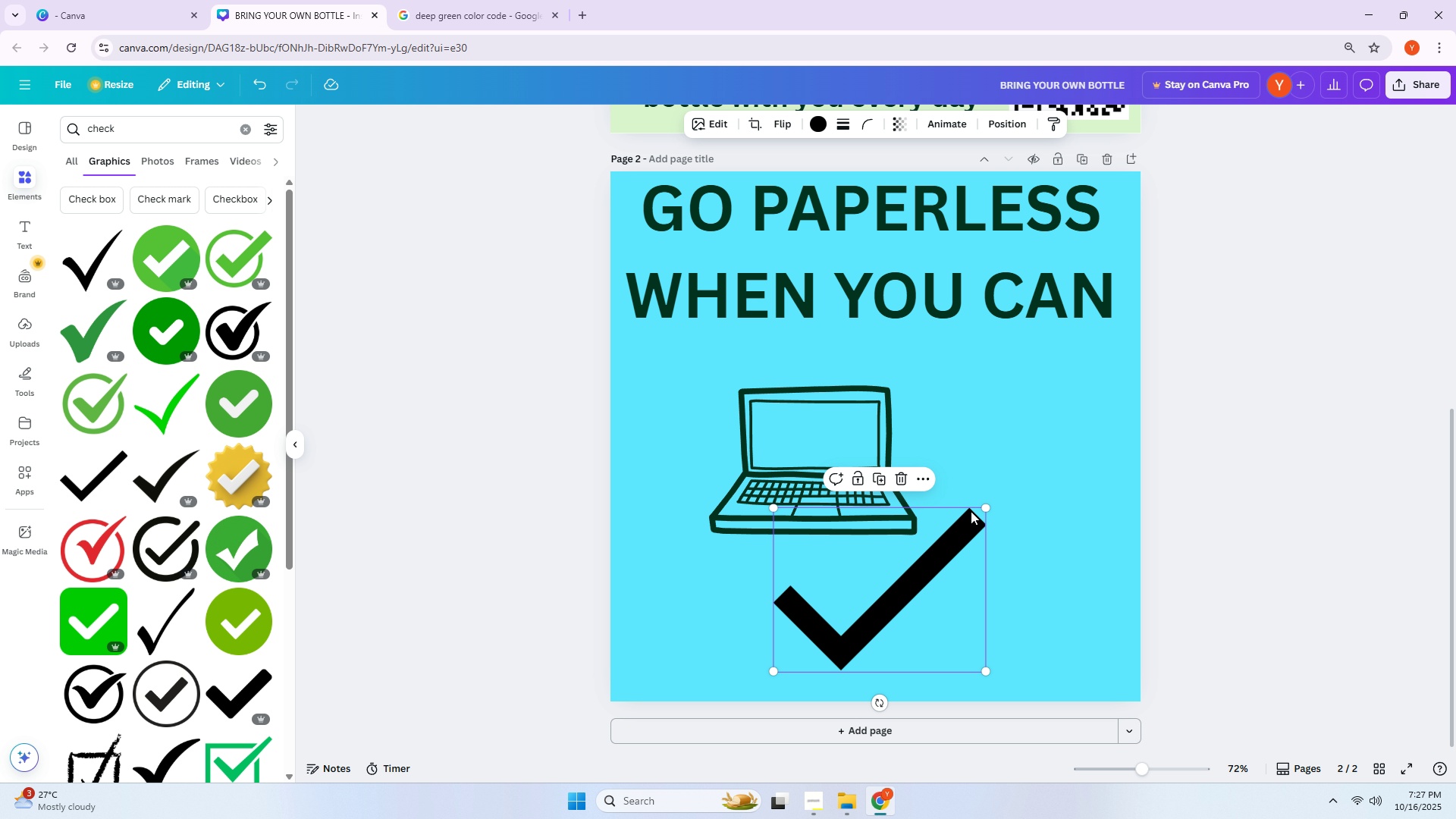 
left_click_drag(start_coordinate=[983, 510], to_coordinate=[839, 633])
 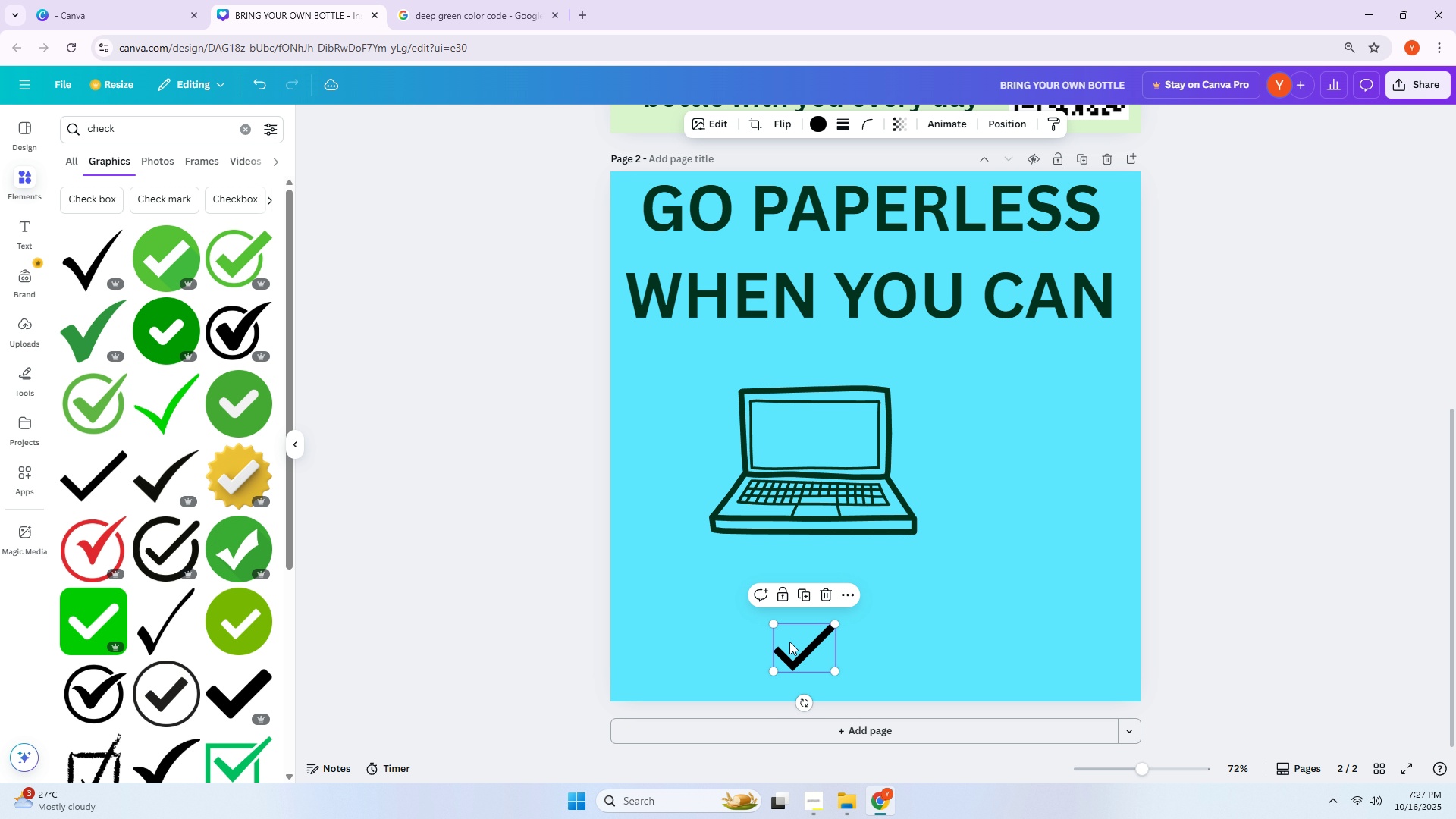 
left_click_drag(start_coordinate=[783, 645], to_coordinate=[805, 438])
 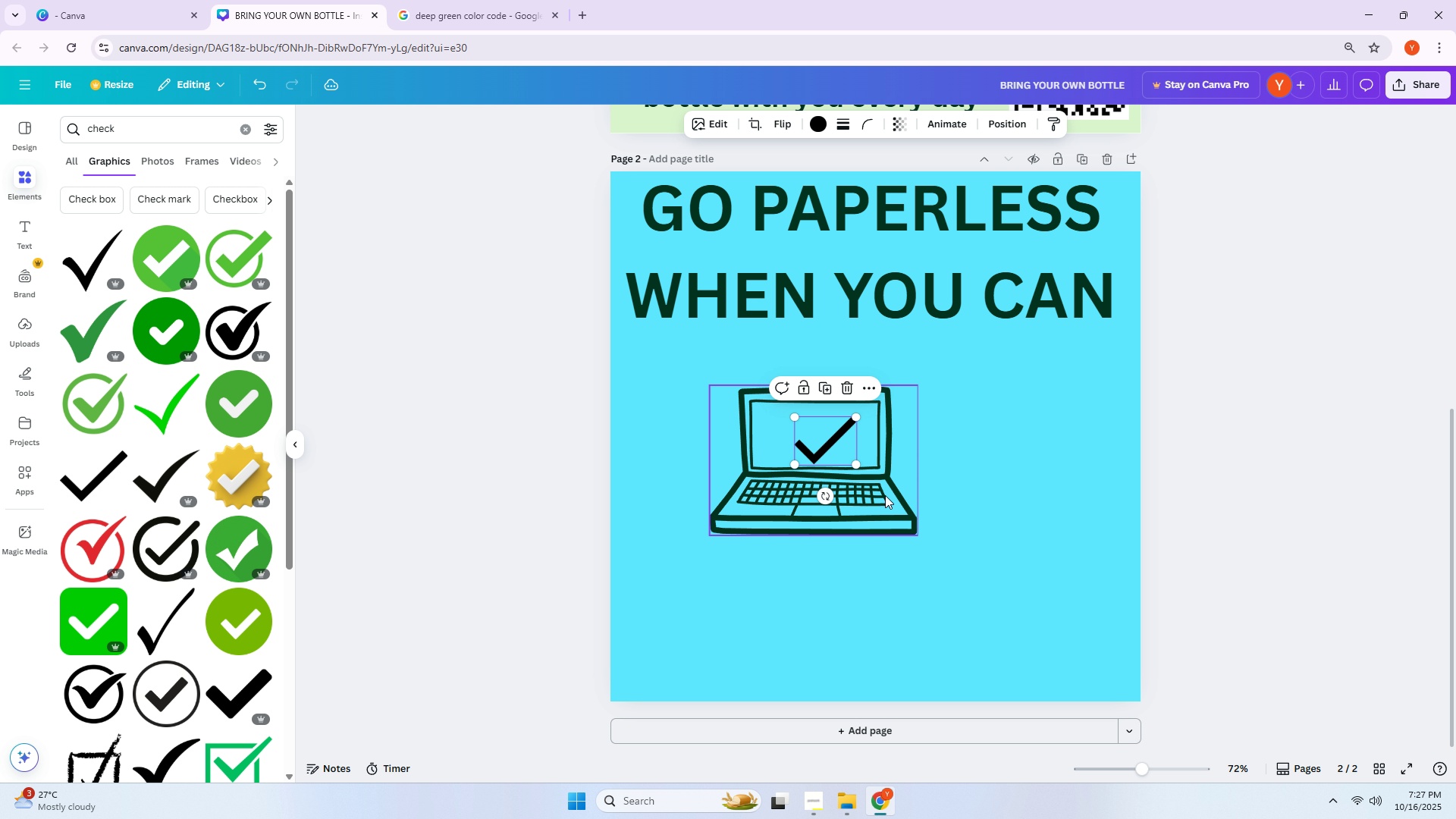 
left_click_drag(start_coordinate=[885, 495], to_coordinate=[960, 509])
 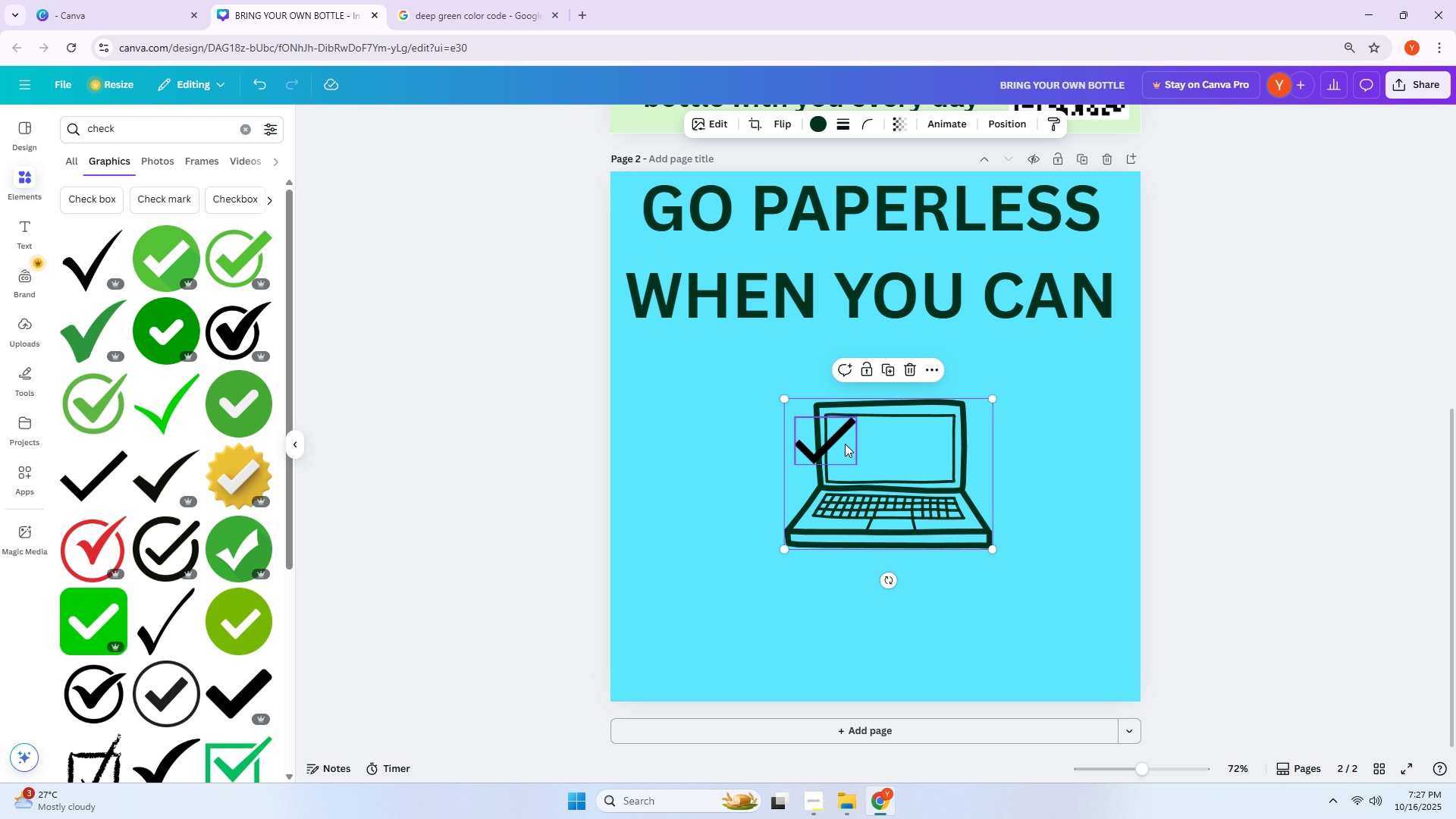 
left_click_drag(start_coordinate=[843, 442], to_coordinate=[914, 453])
 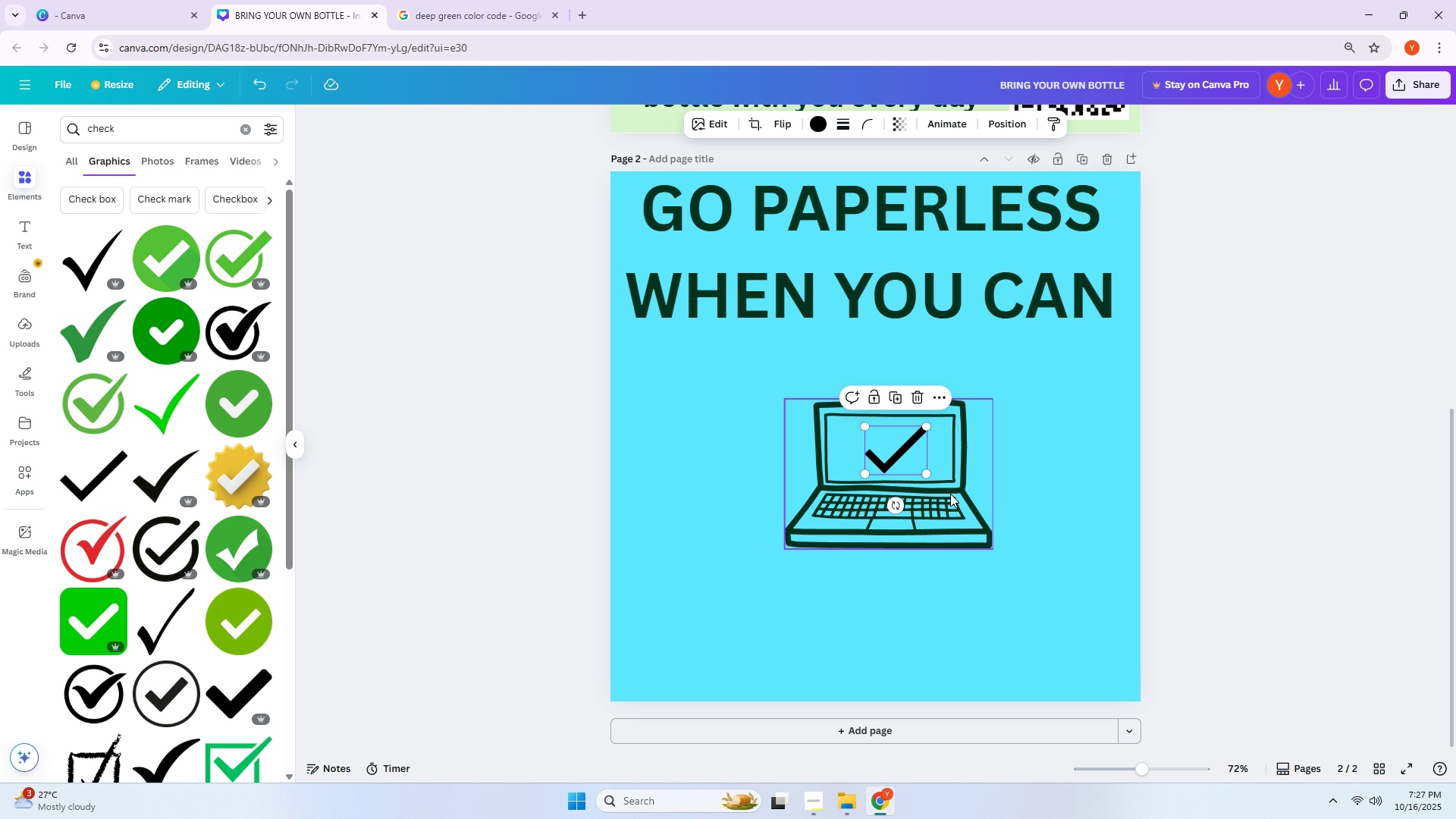 
left_click_drag(start_coordinate=[966, 536], to_coordinate=[943, 523])
 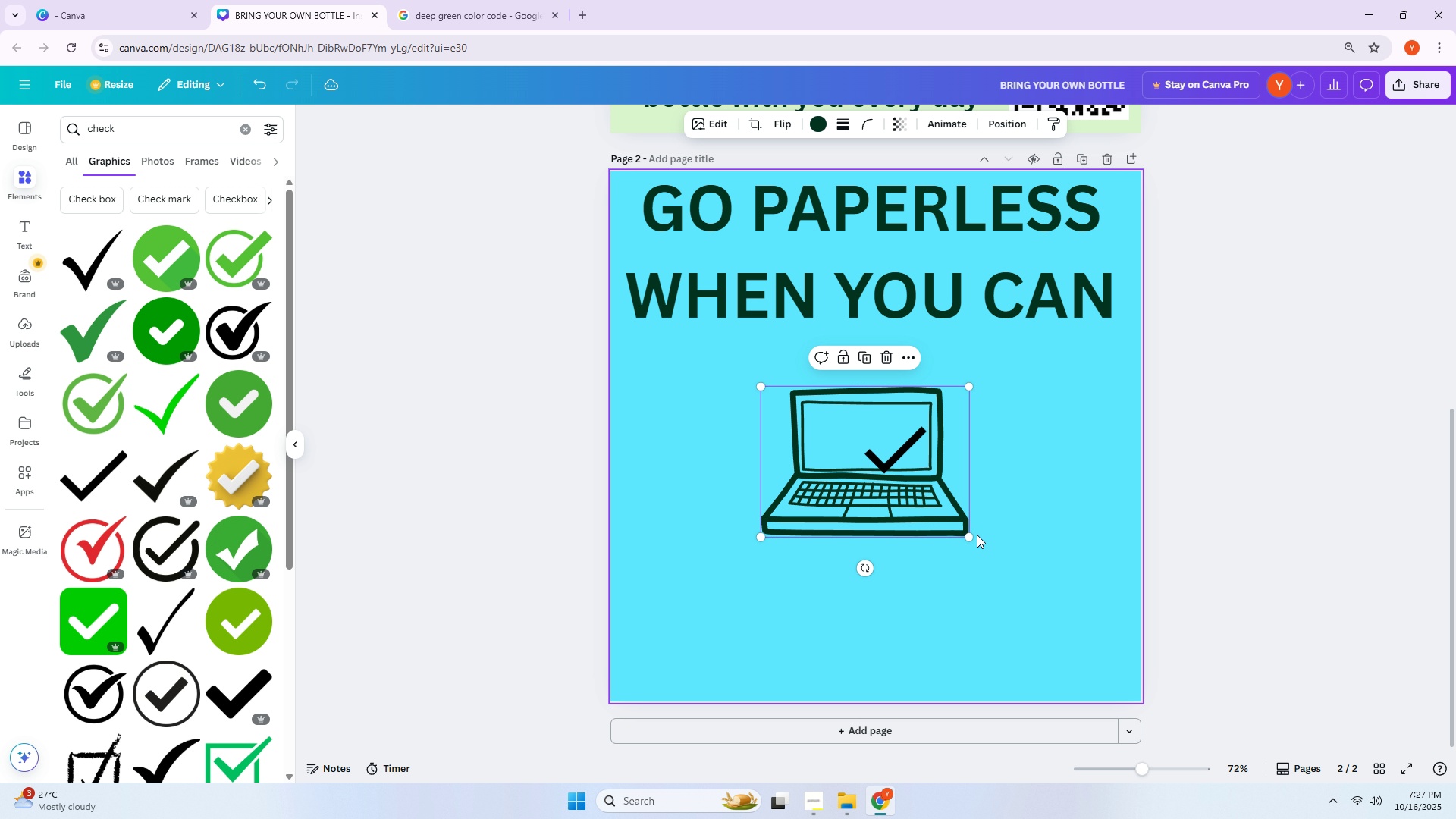 
left_click_drag(start_coordinate=[967, 535], to_coordinate=[1015, 566])
 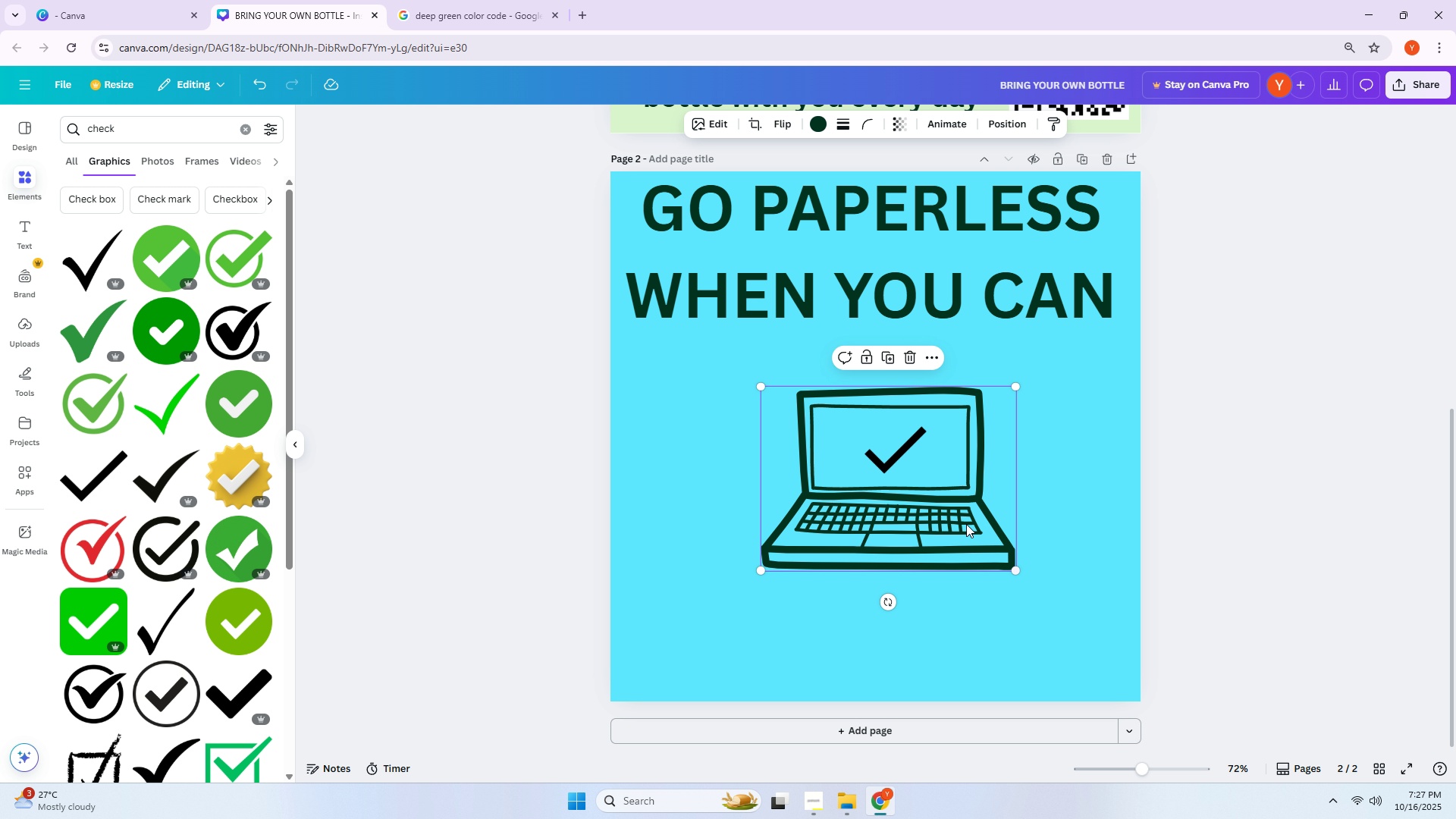 
left_click_drag(start_coordinate=[959, 519], to_coordinate=[928, 479])
 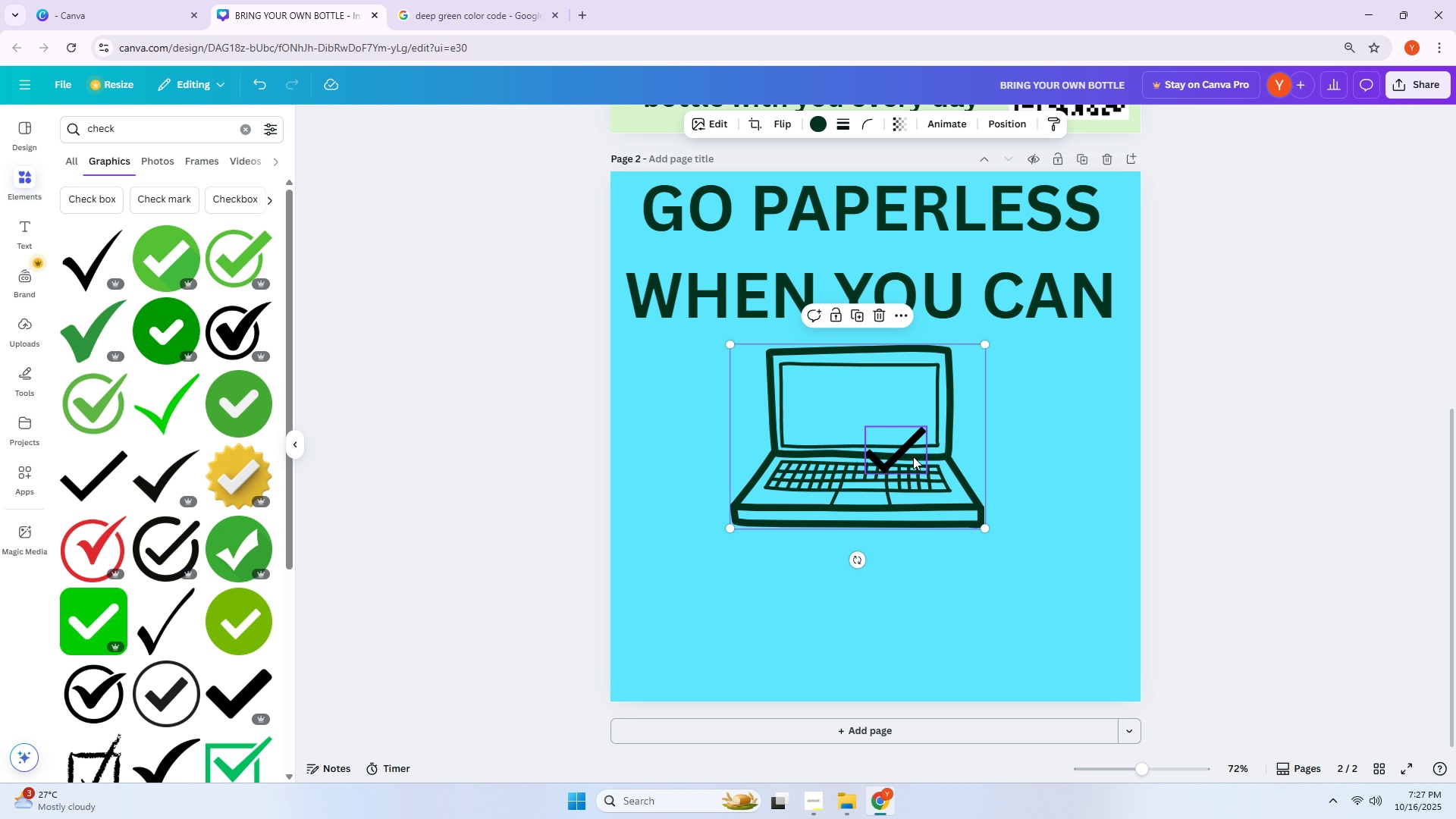 
left_click_drag(start_coordinate=[900, 451], to_coordinate=[876, 396])
 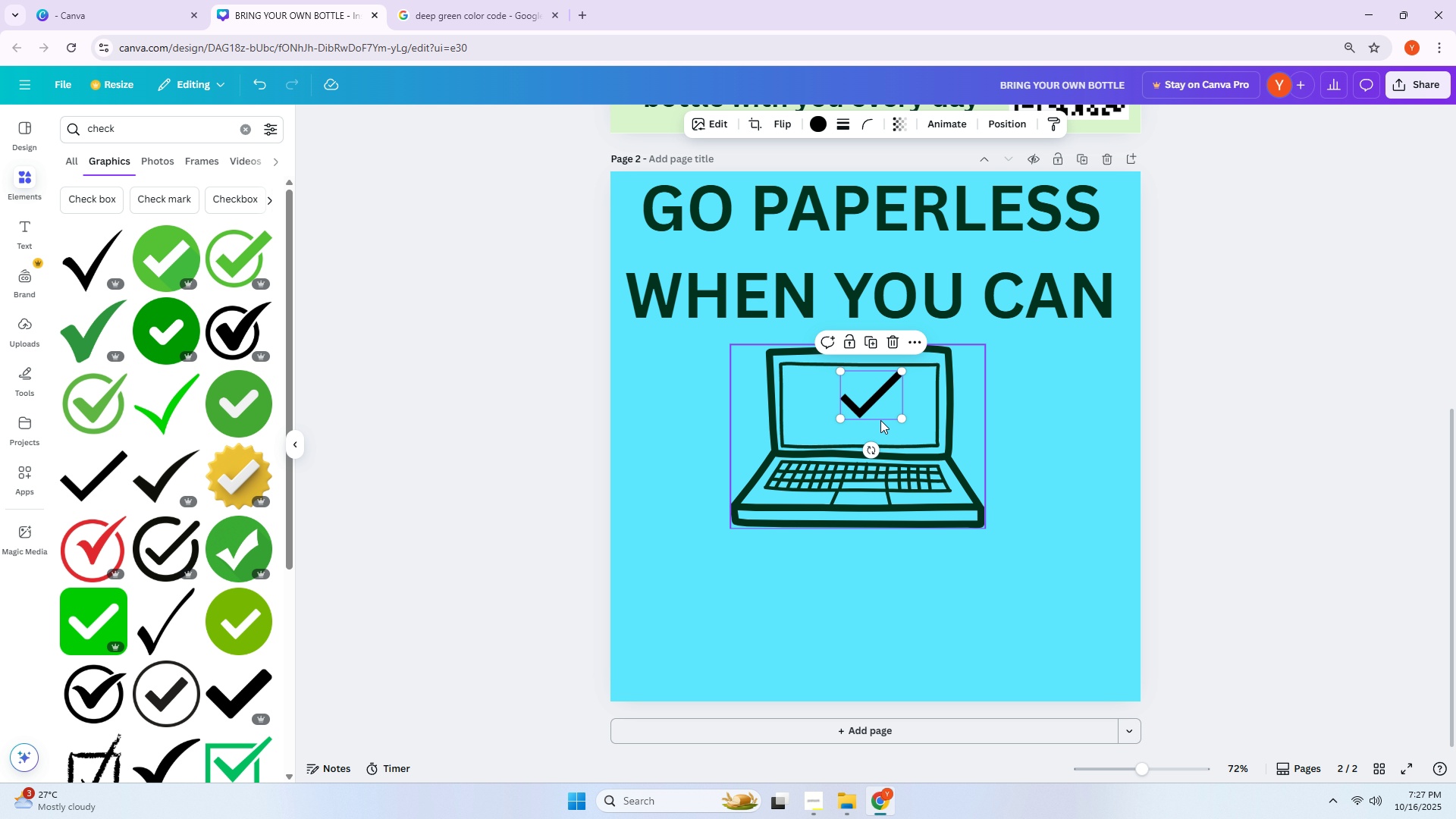 
left_click_drag(start_coordinate=[874, 396], to_coordinate=[859, 406])
 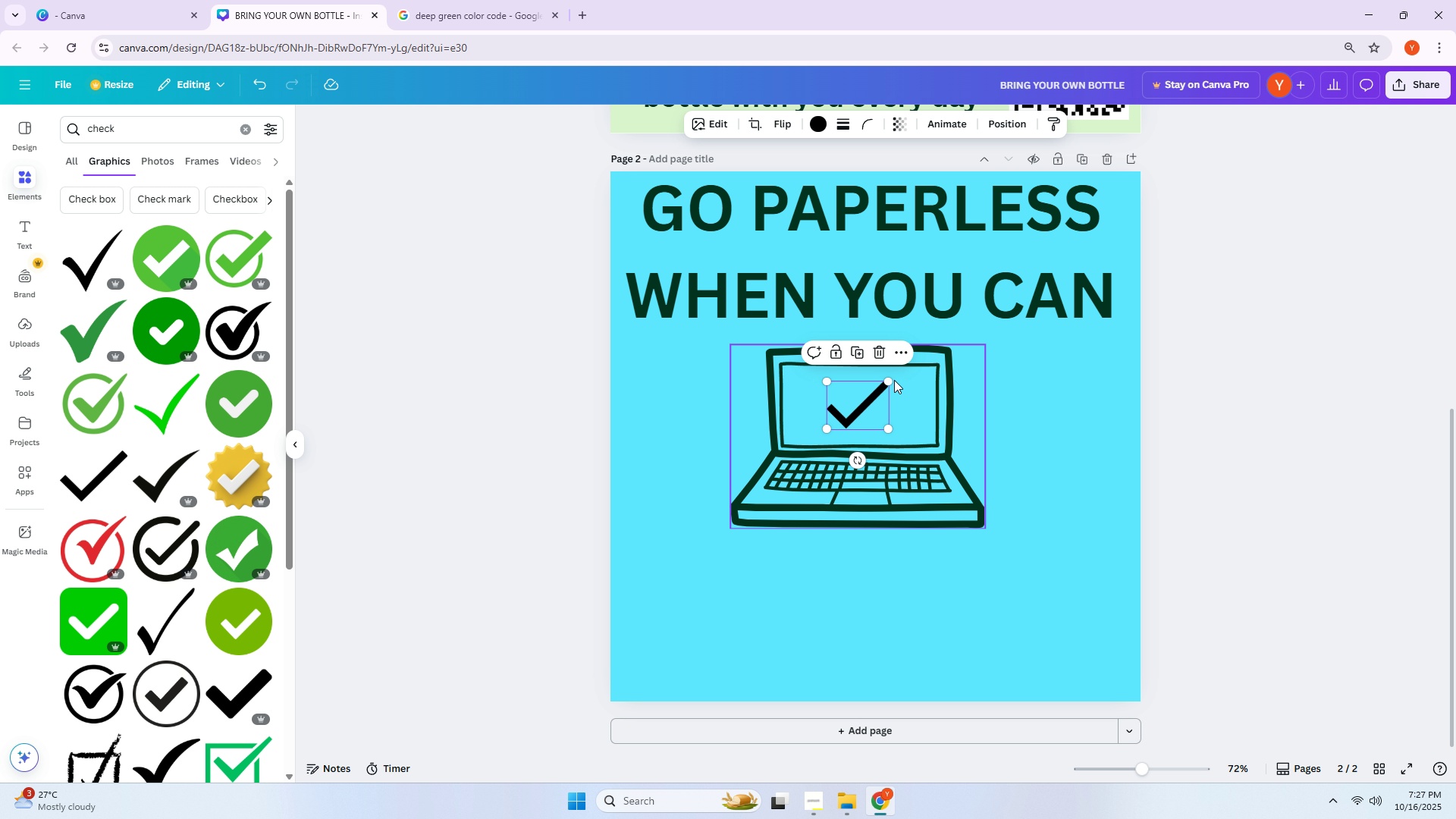 
left_click_drag(start_coordinate=[890, 380], to_coordinate=[866, 401])
 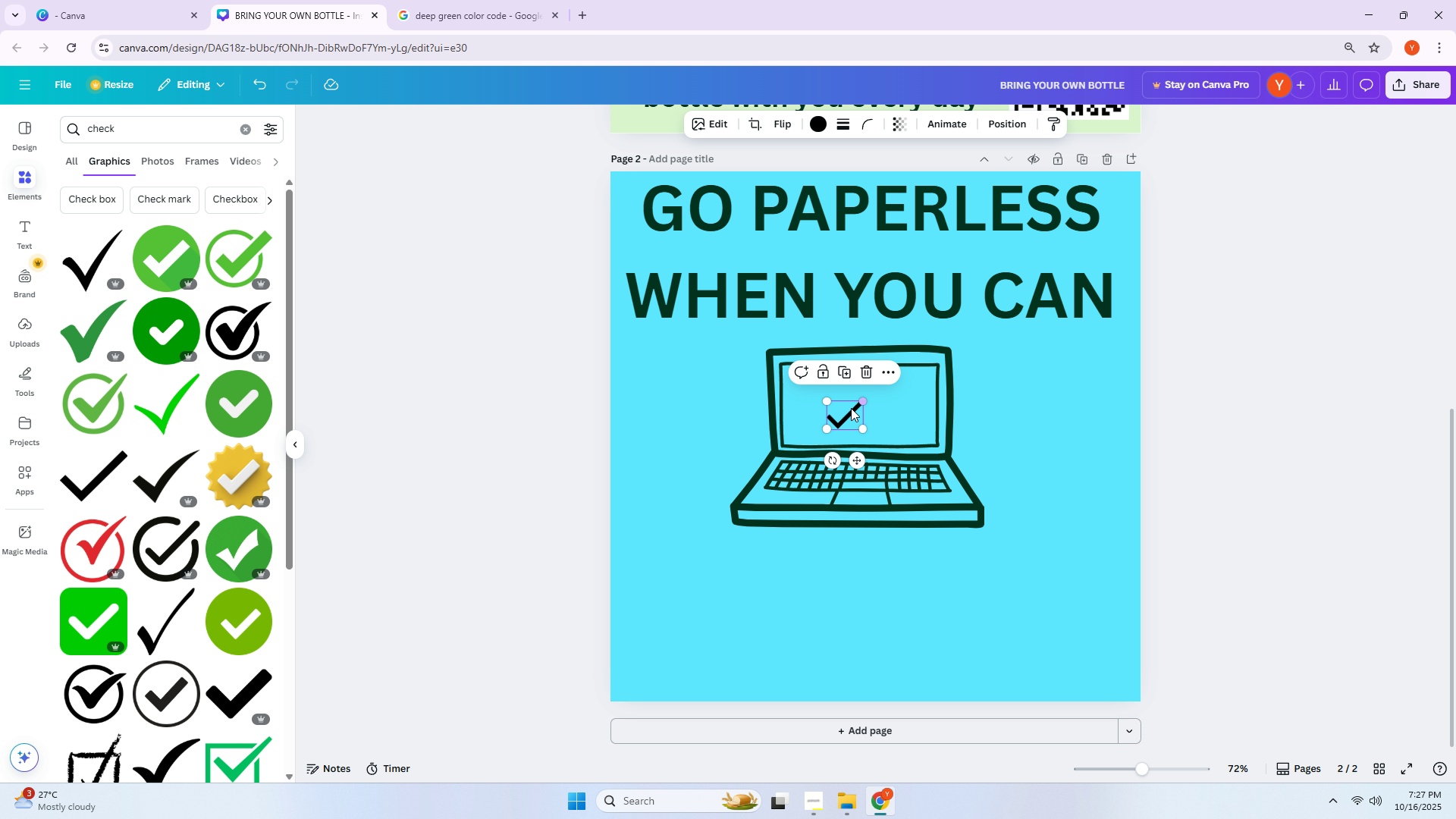 
left_click_drag(start_coordinate=[847, 410], to_coordinate=[863, 404])
 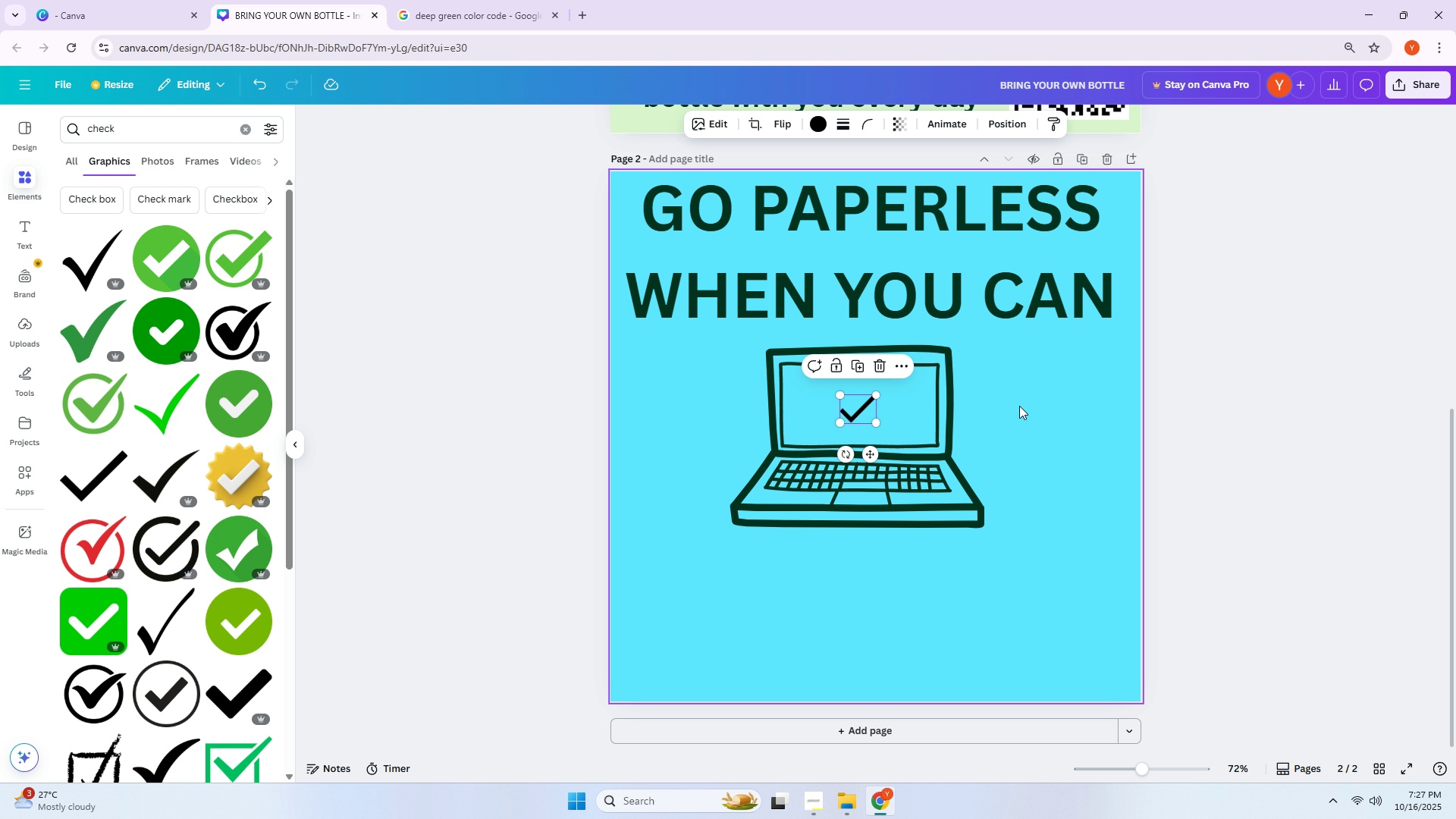 
left_click([1019, 406])
 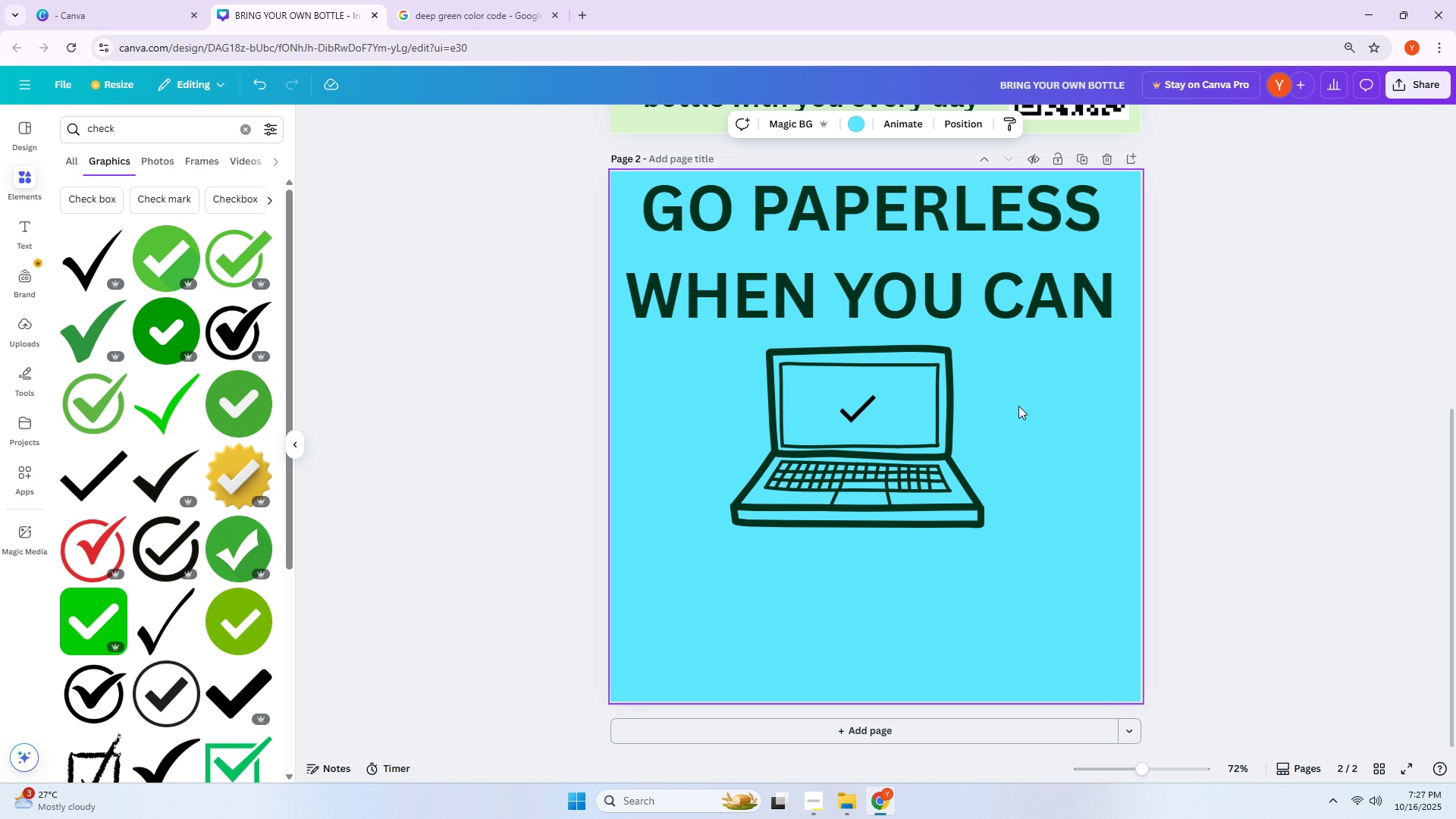 
mouse_move([130, 334])
 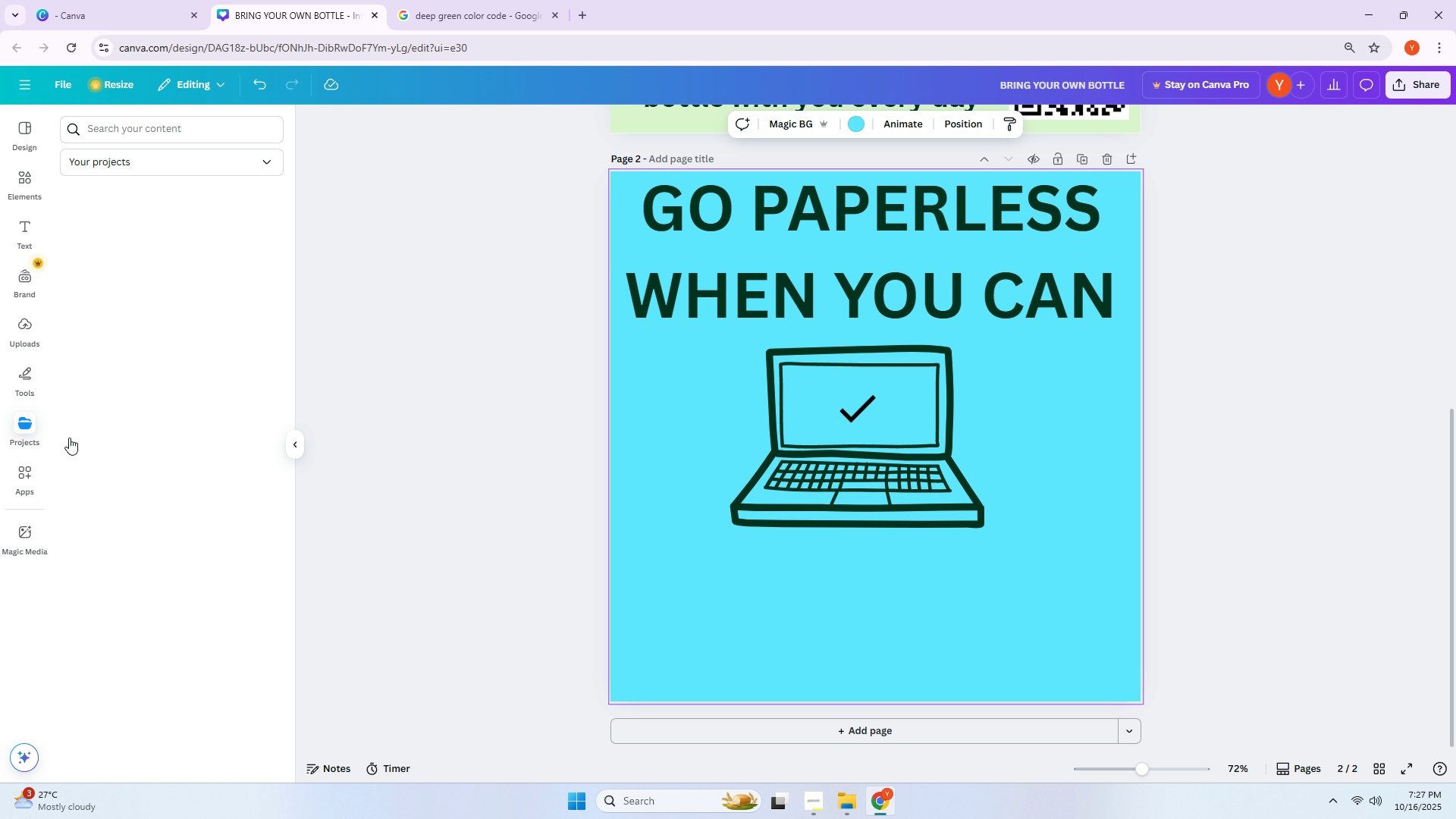 
left_click([31, 378])
 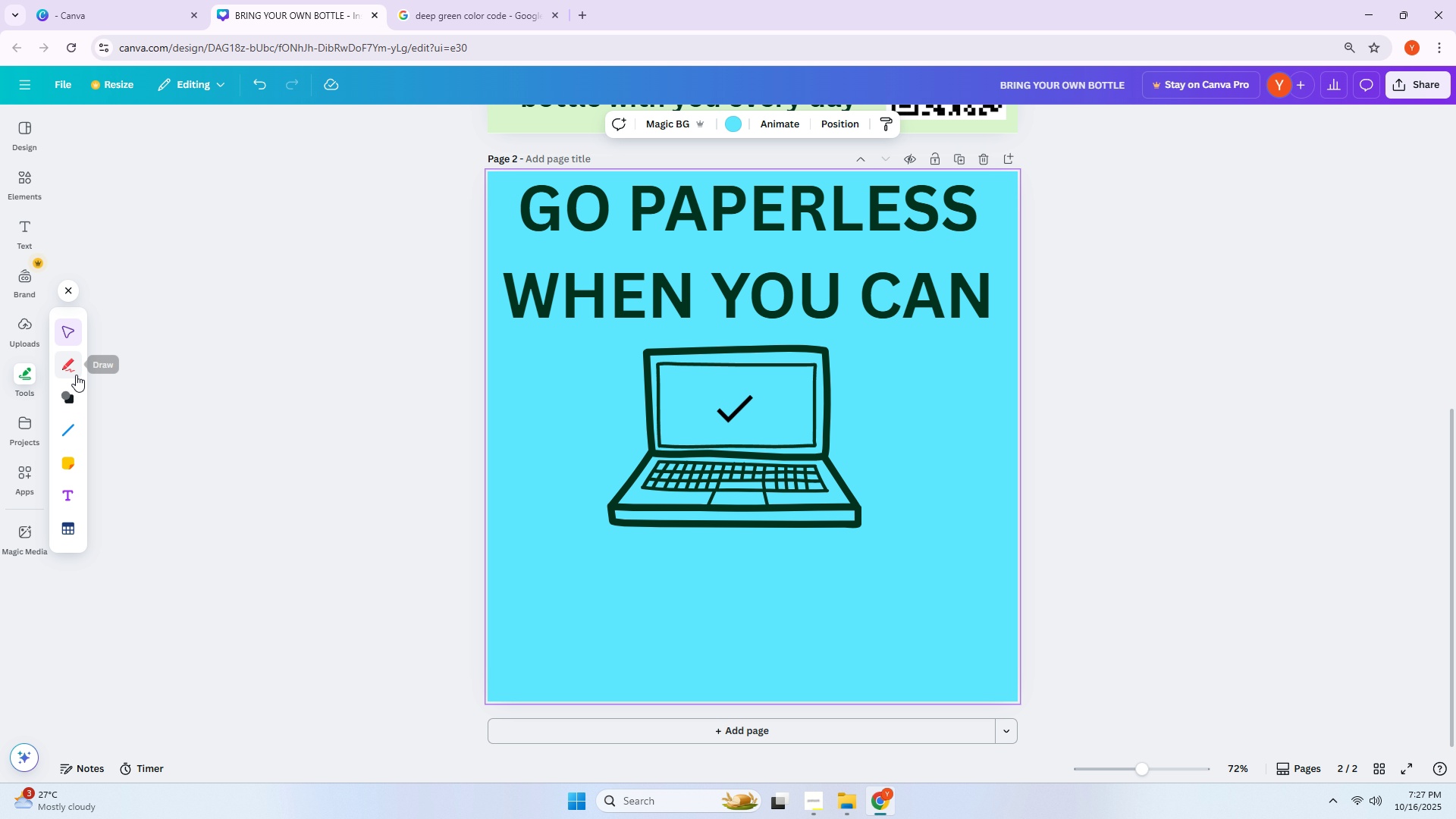 
left_click([72, 394])
 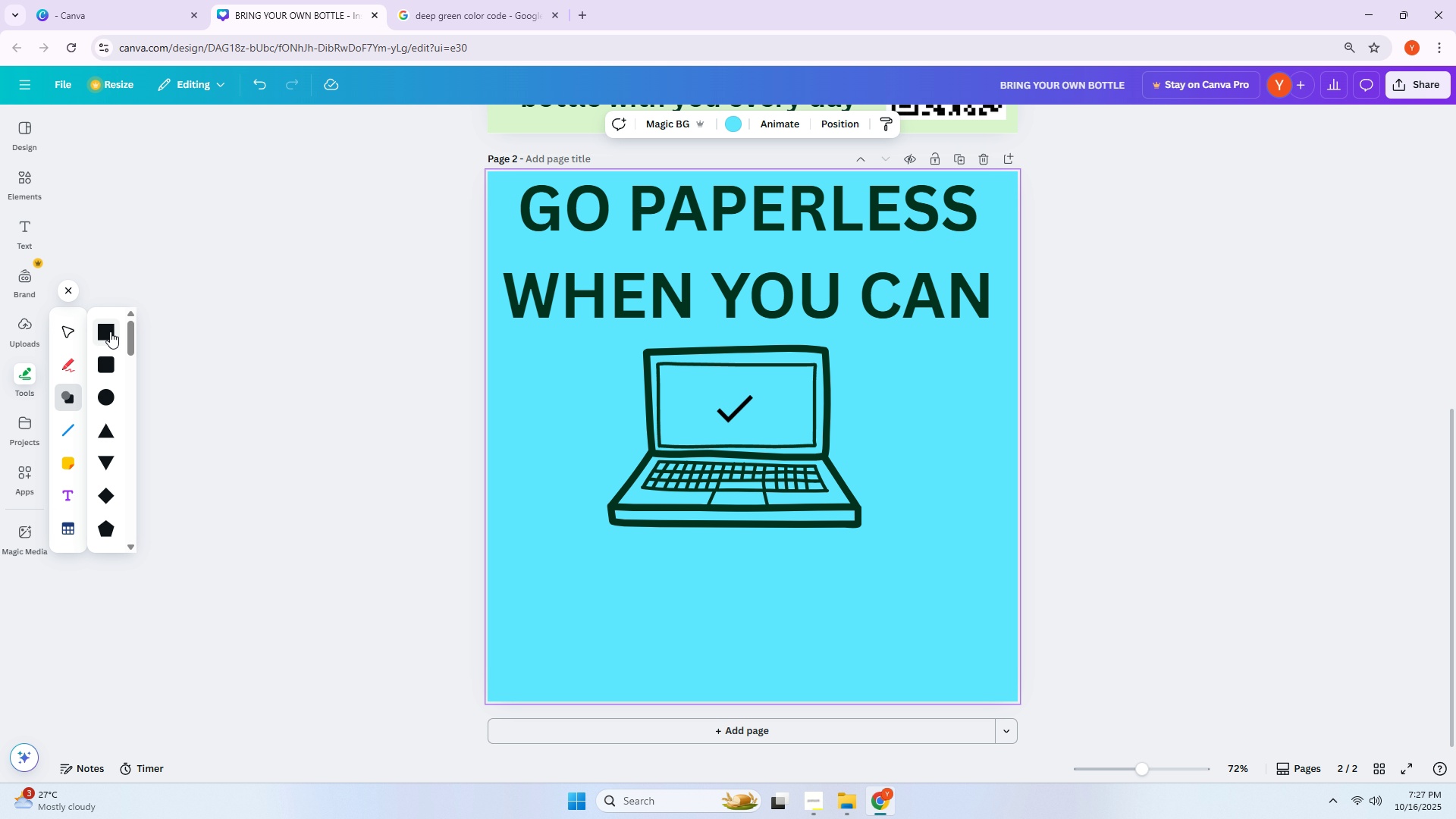 
left_click([110, 331])
 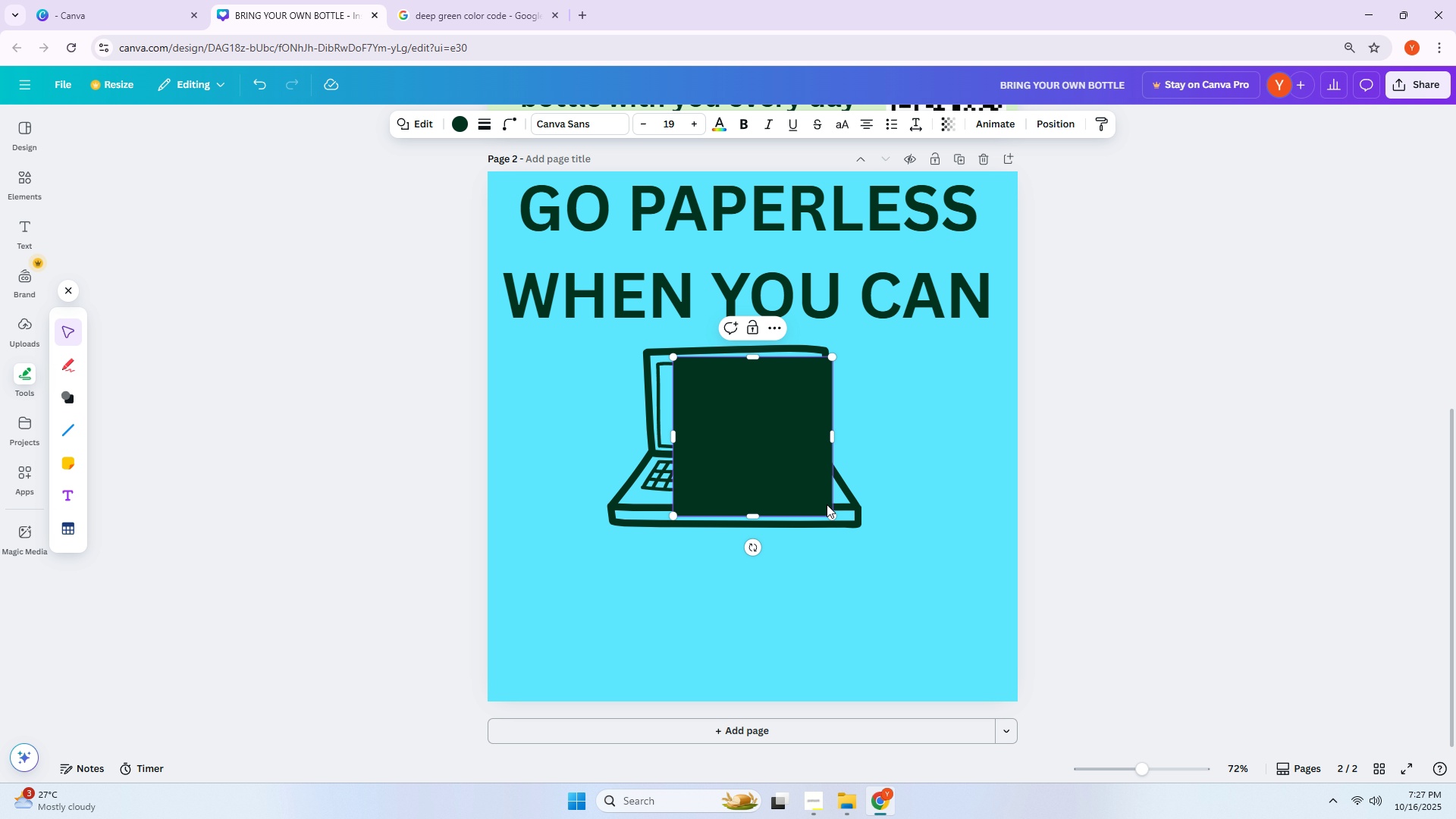 
left_click_drag(start_coordinate=[831, 511], to_coordinate=[746, 428])
 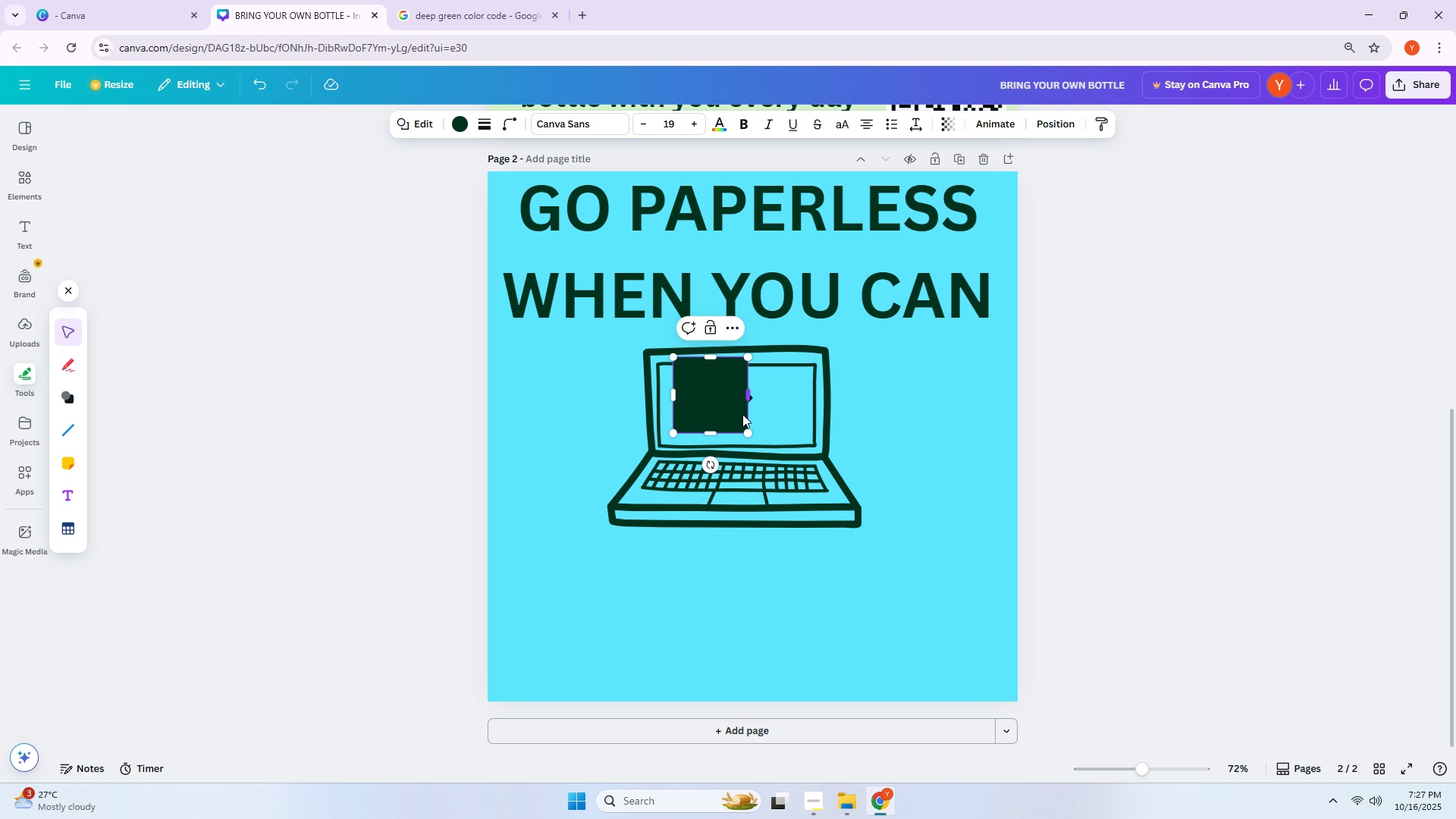 
left_click_drag(start_coordinate=[742, 414], to_coordinate=[750, 428])
 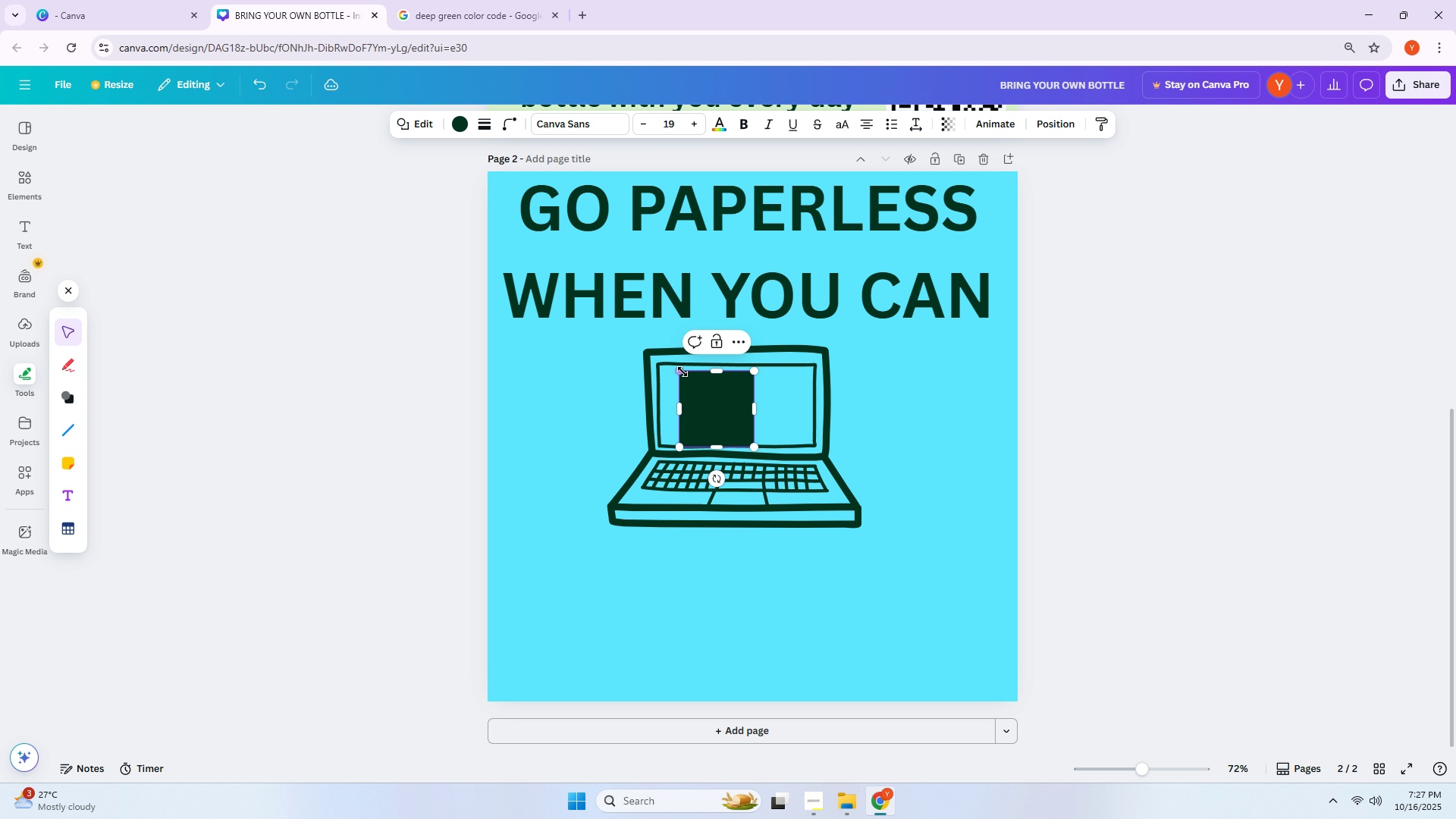 
left_click_drag(start_coordinate=[682, 372], to_coordinate=[703, 404])
 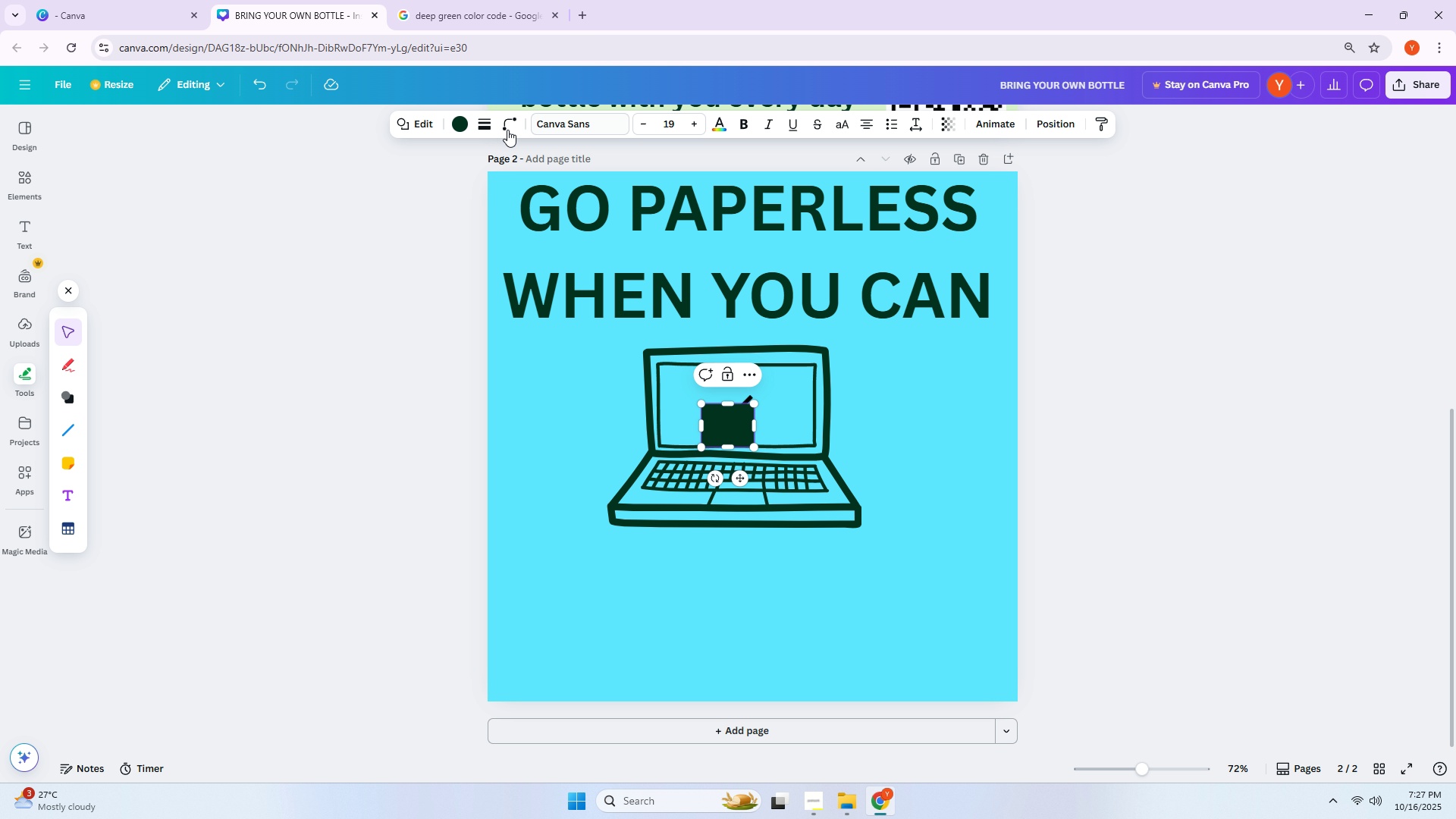 
left_click([458, 121])
 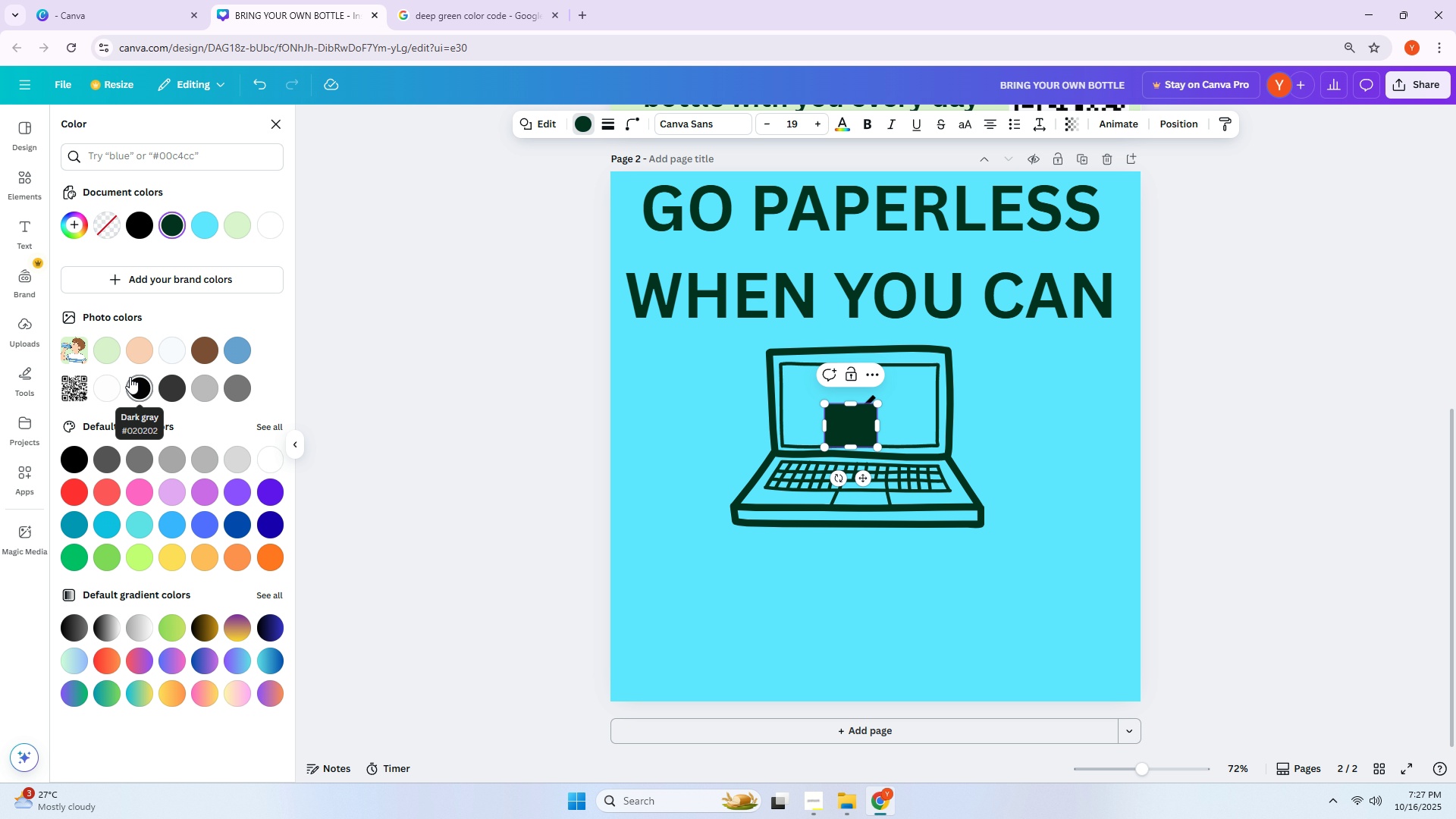 
left_click([107, 351])
 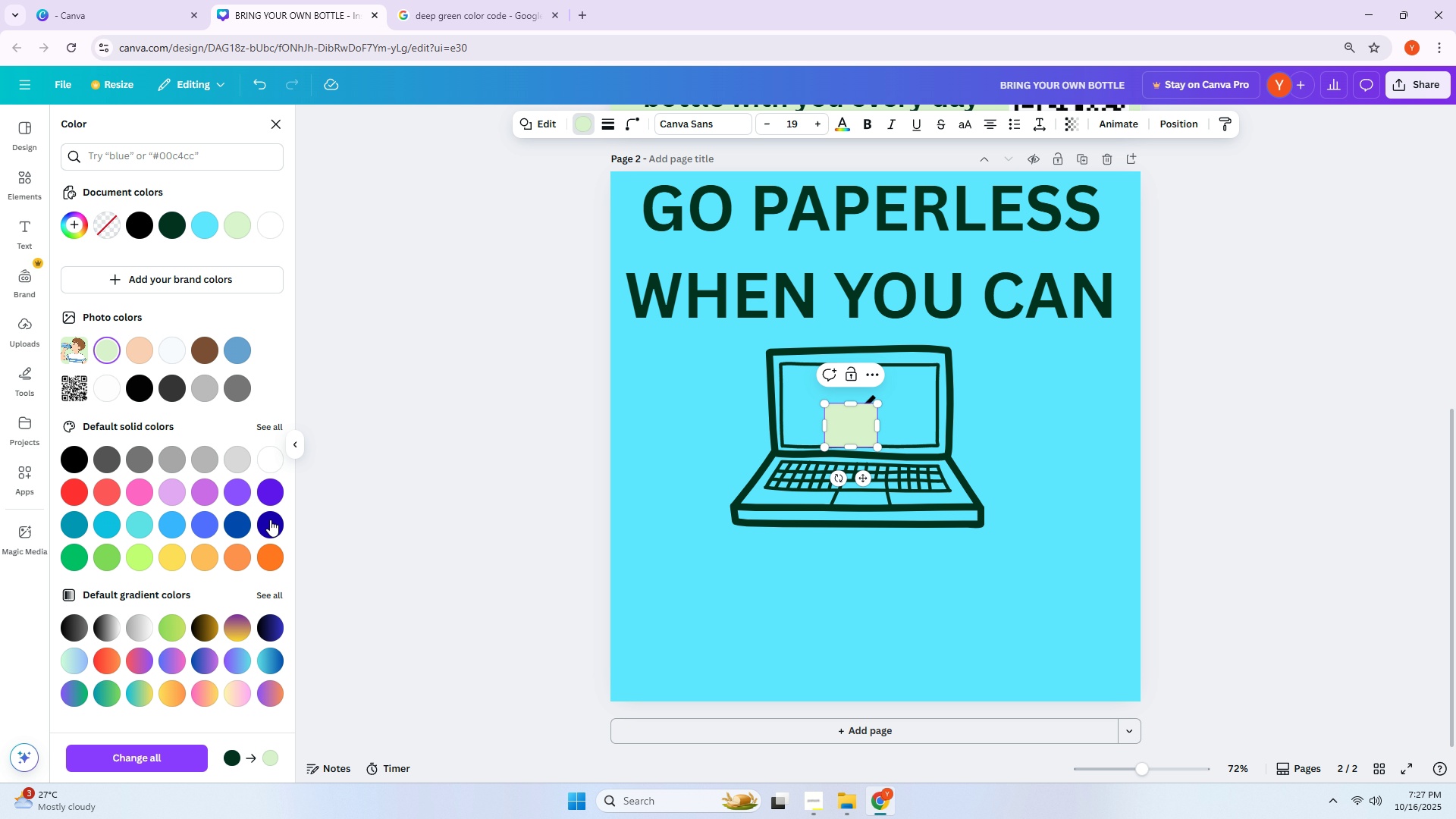 
left_click([265, 433])
 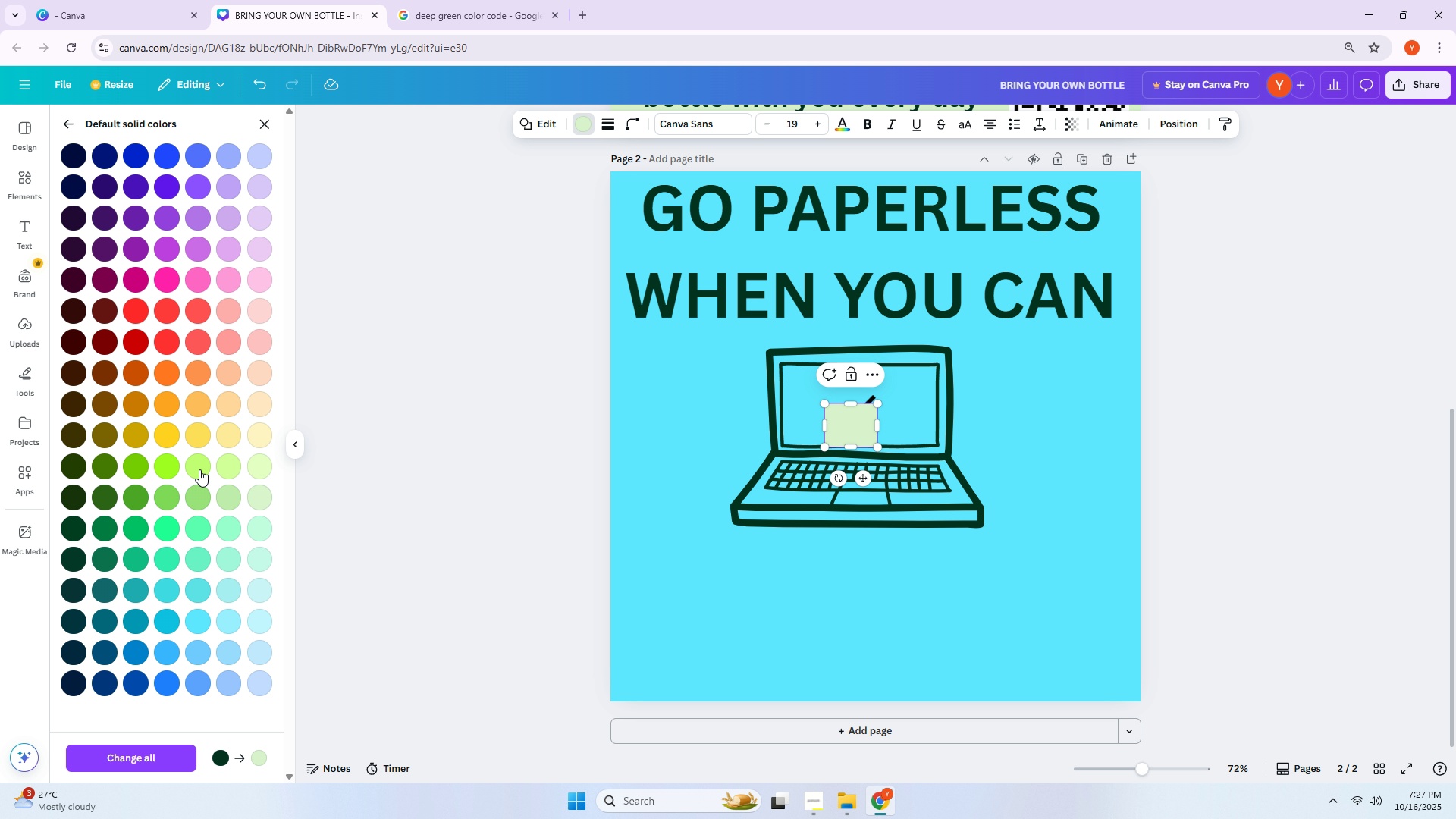 
left_click([168, 494])
 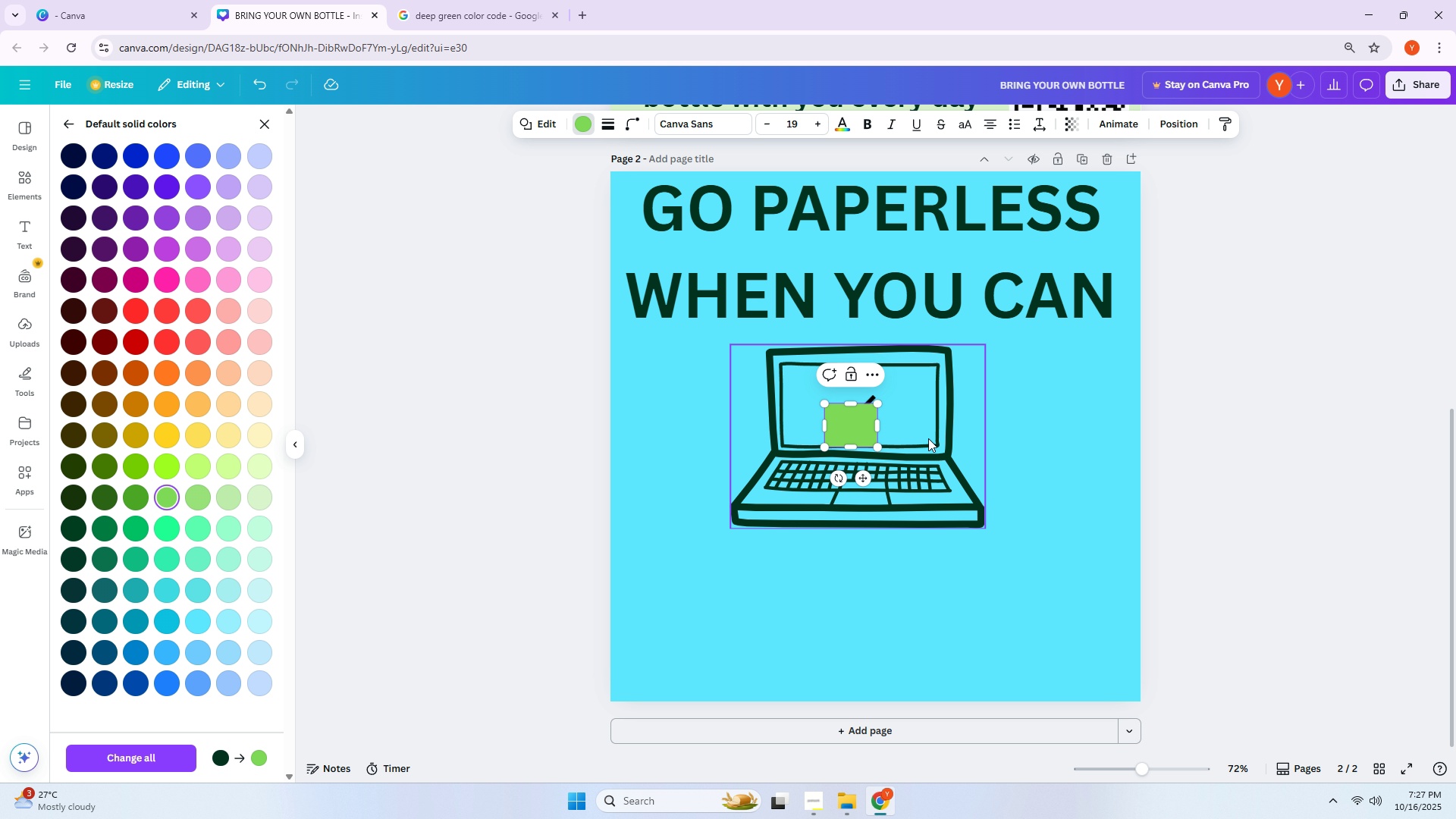 
left_click_drag(start_coordinate=[855, 430], to_coordinate=[859, 416])
 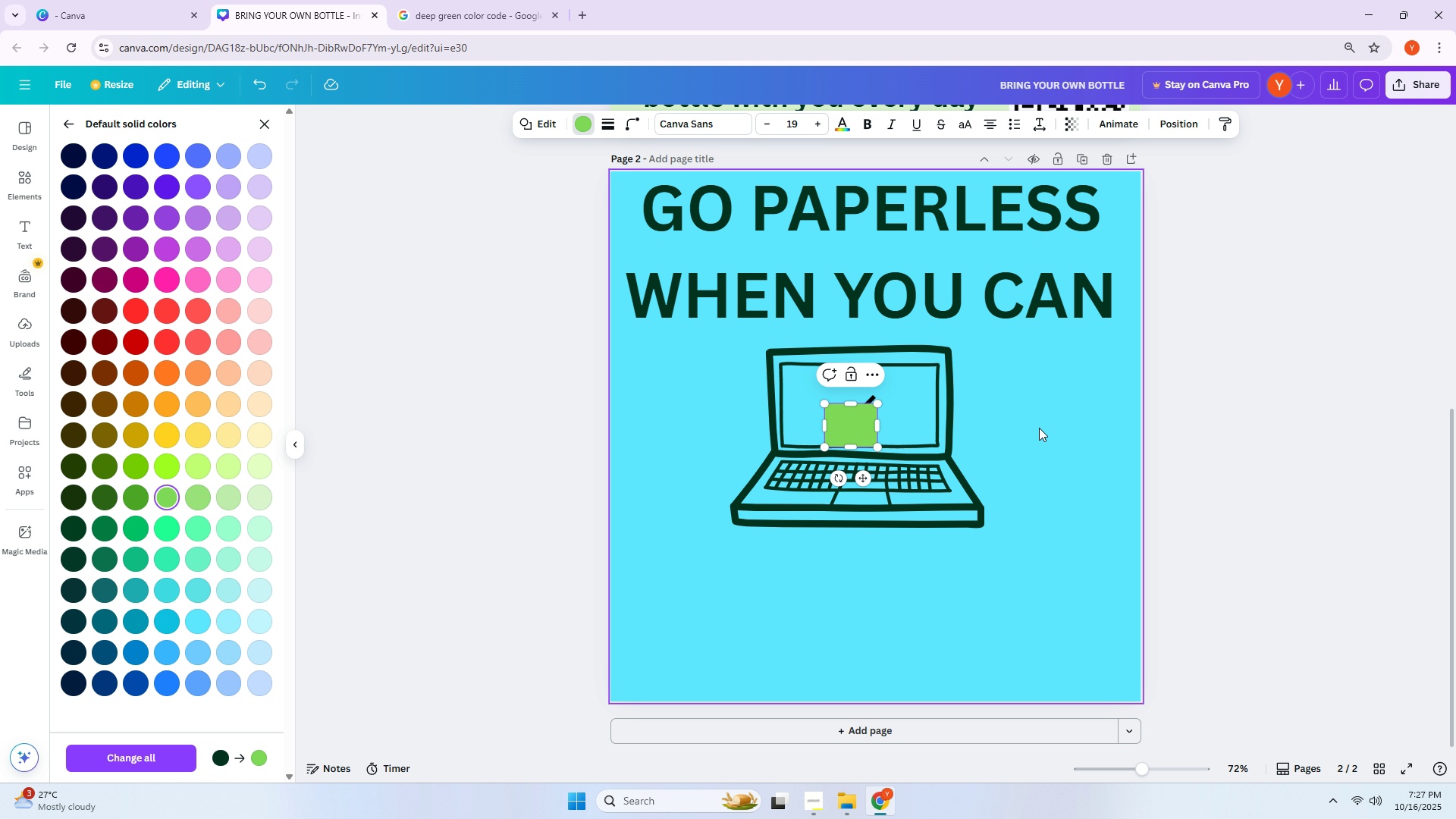 
left_click([1039, 428])
 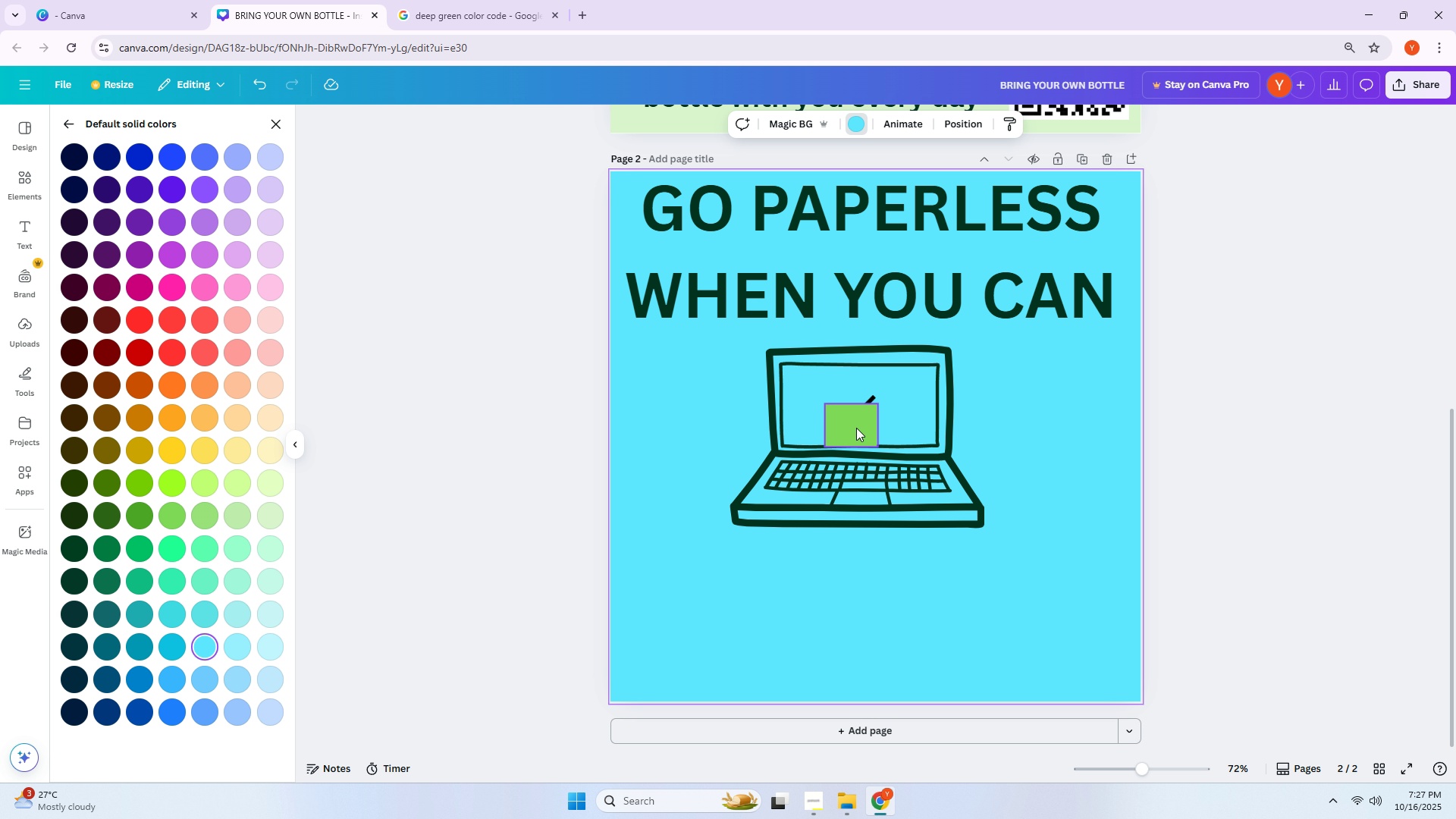 
left_click_drag(start_coordinate=[855, 427], to_coordinate=[856, 416])
 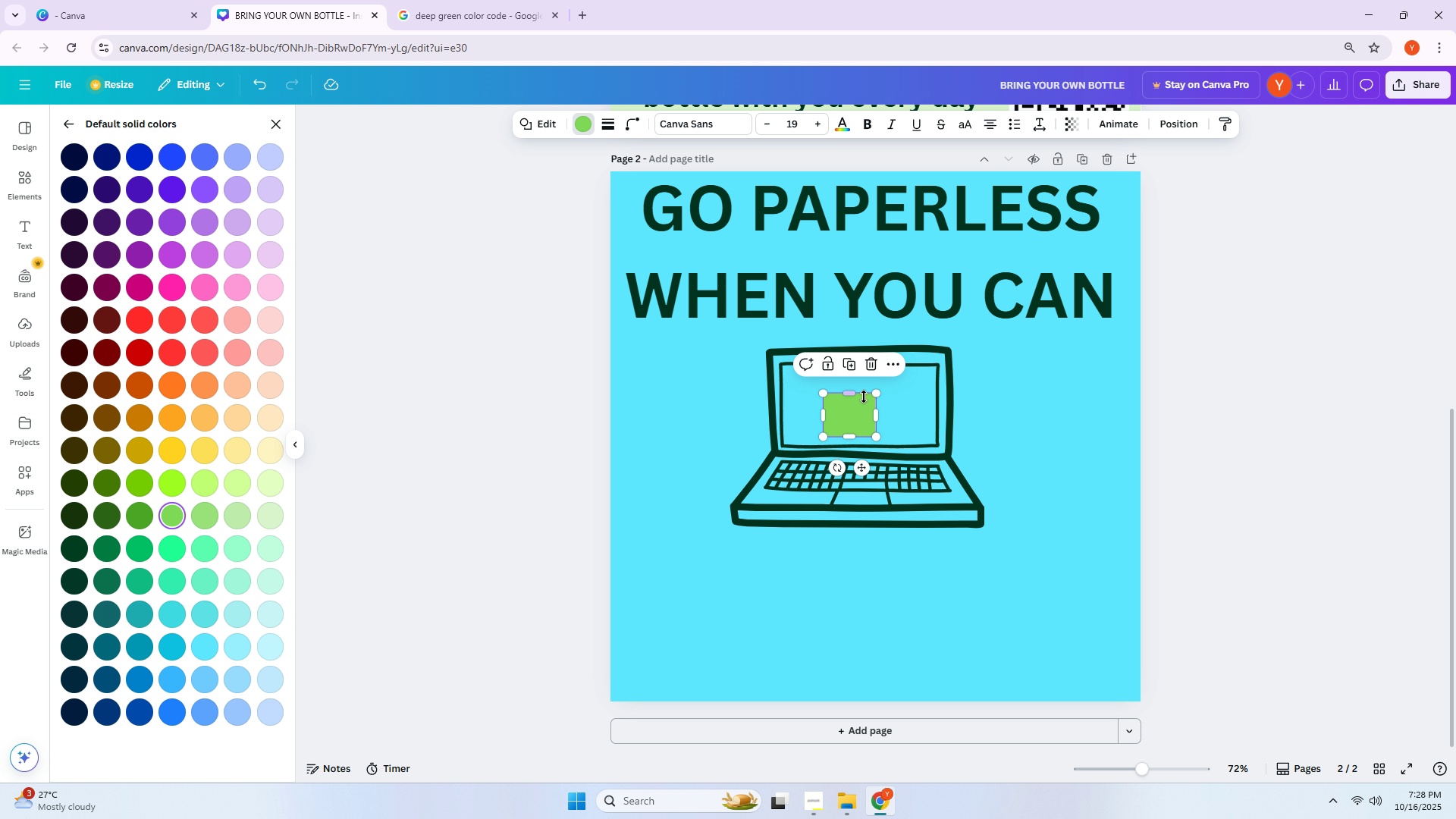 
left_click([580, 130])
 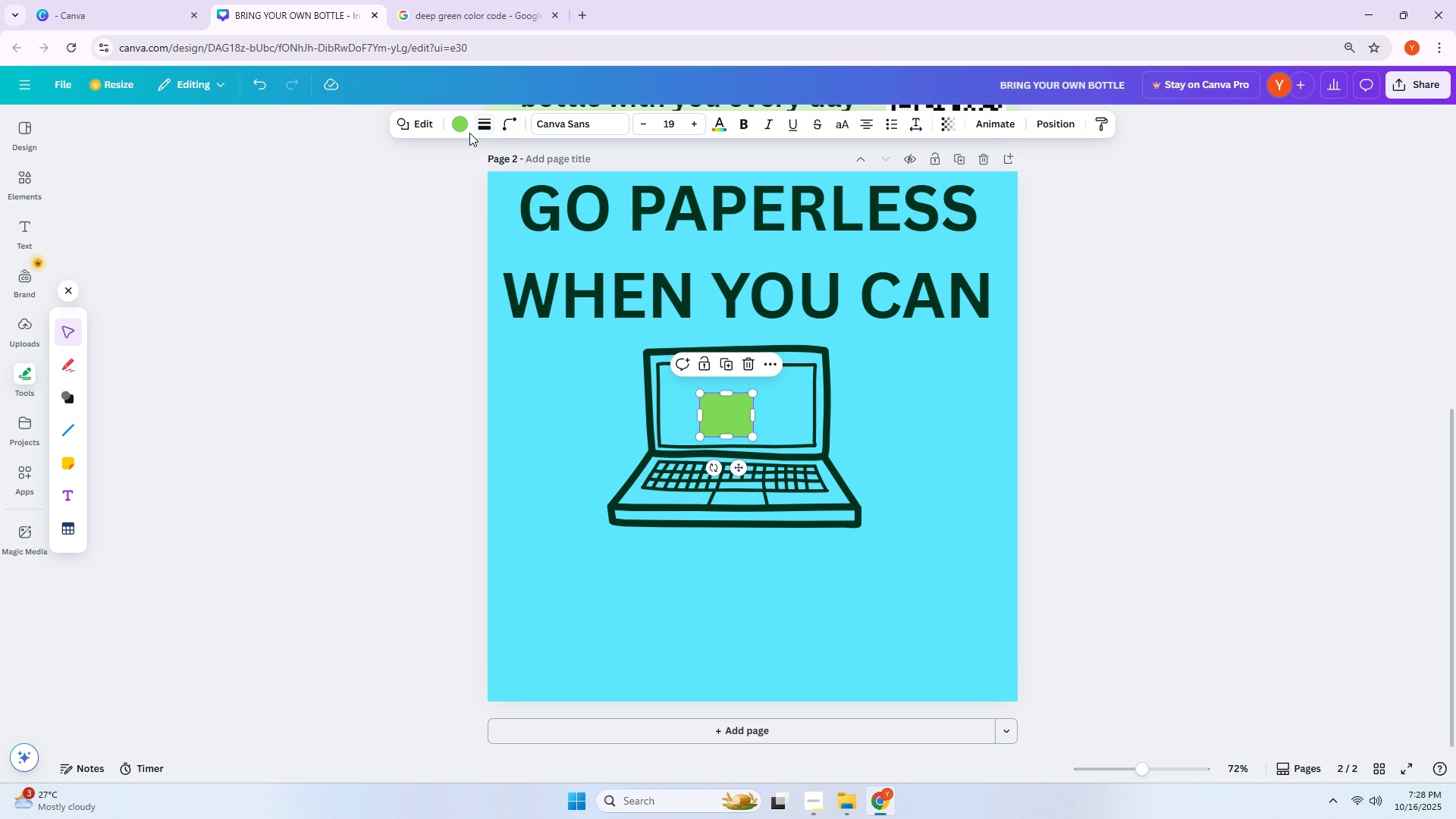 
left_click([462, 131])
 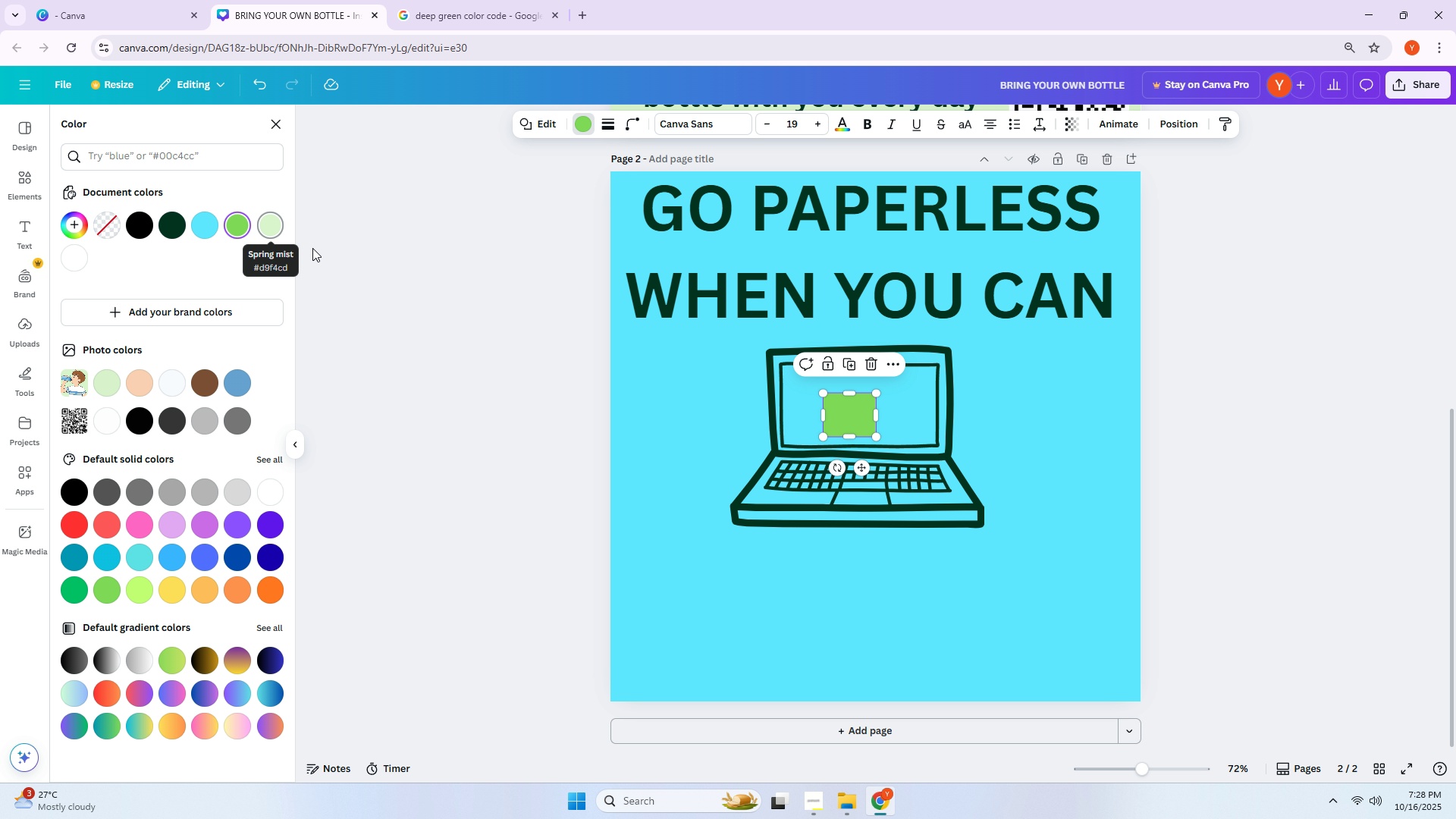 
left_click([431, 290])
 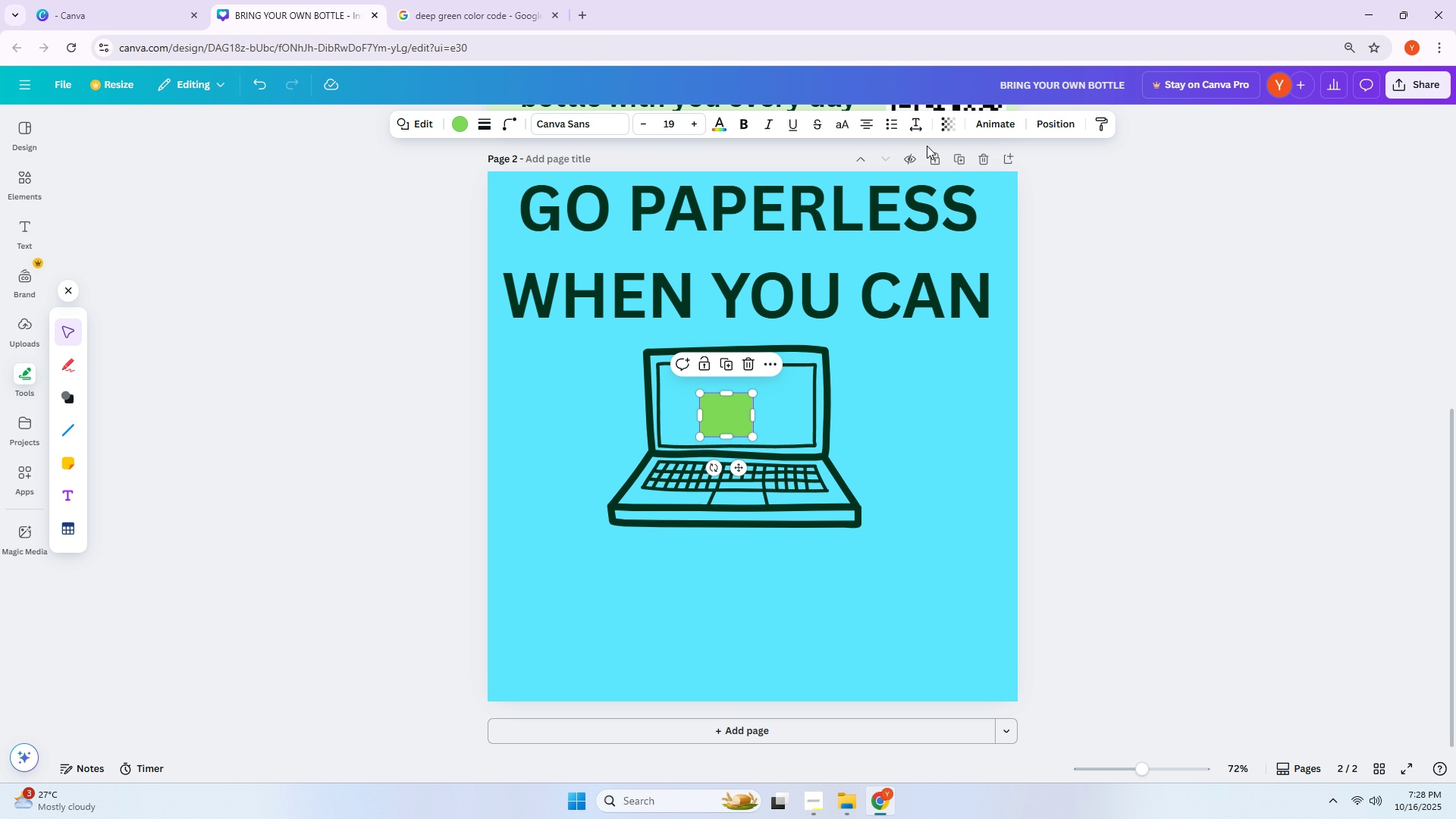 
left_click([1068, 130])
 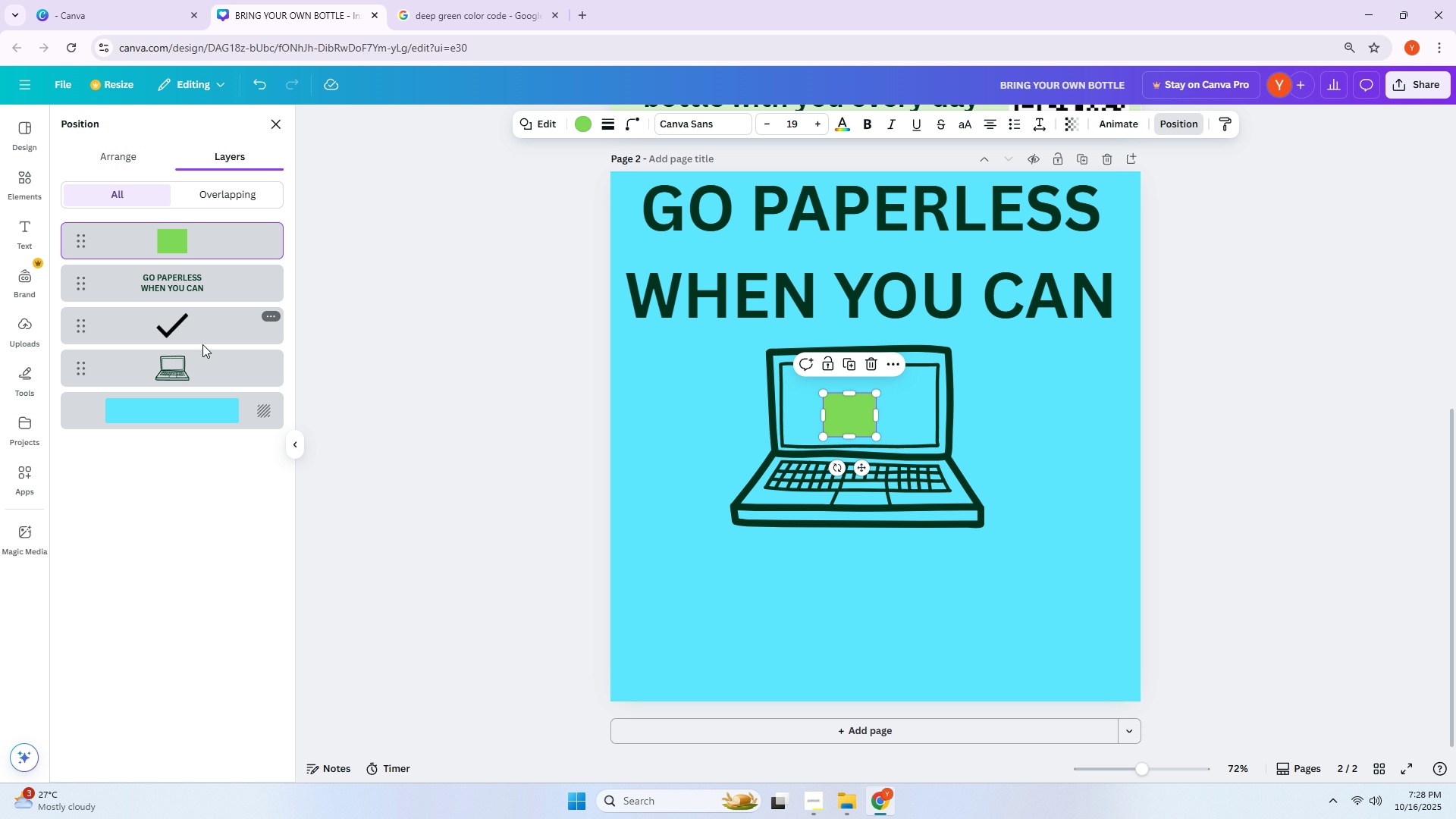 
left_click_drag(start_coordinate=[204, 325], to_coordinate=[220, 225])
 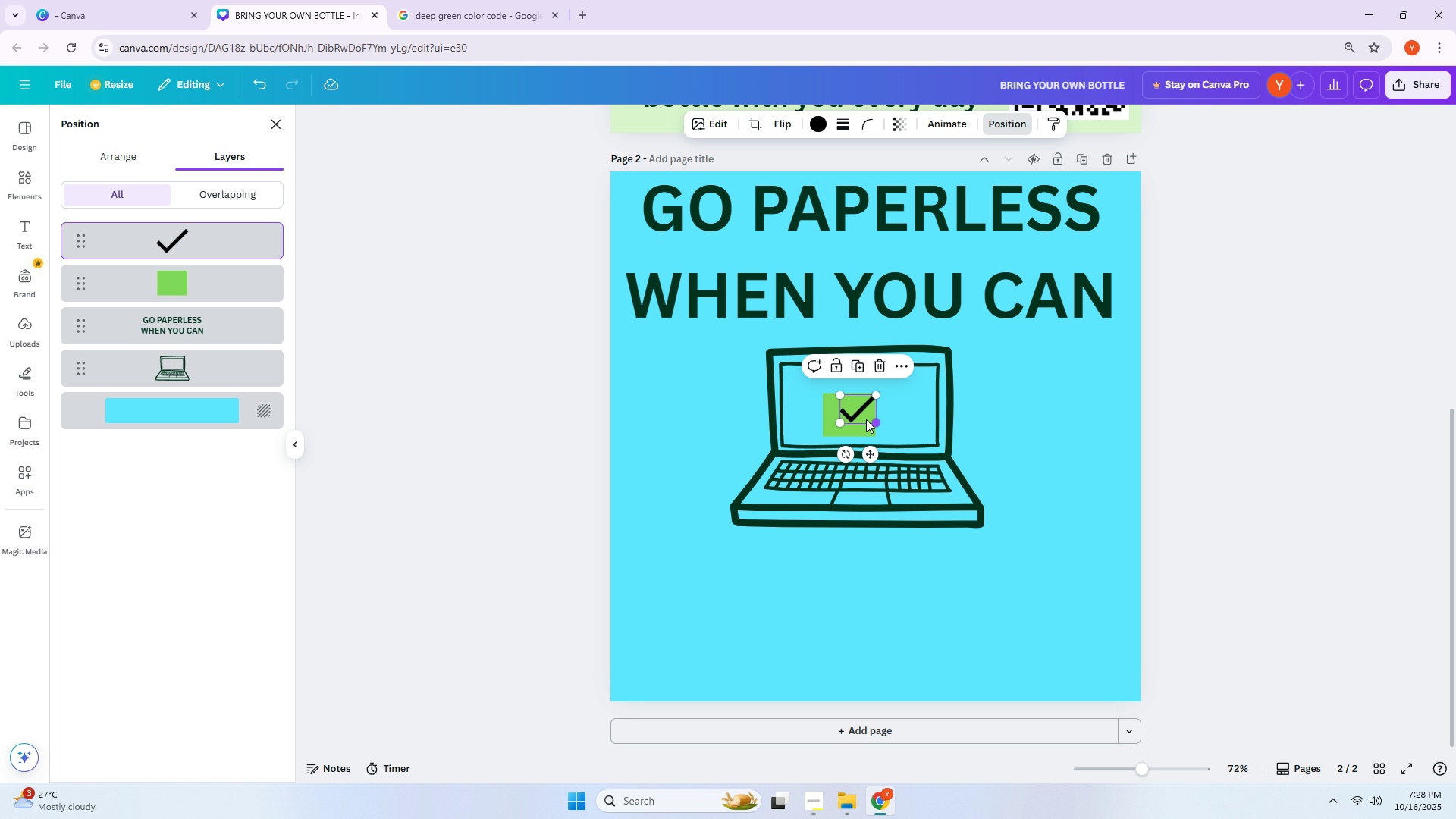 
left_click_drag(start_coordinate=[858, 413], to_coordinate=[848, 419])
 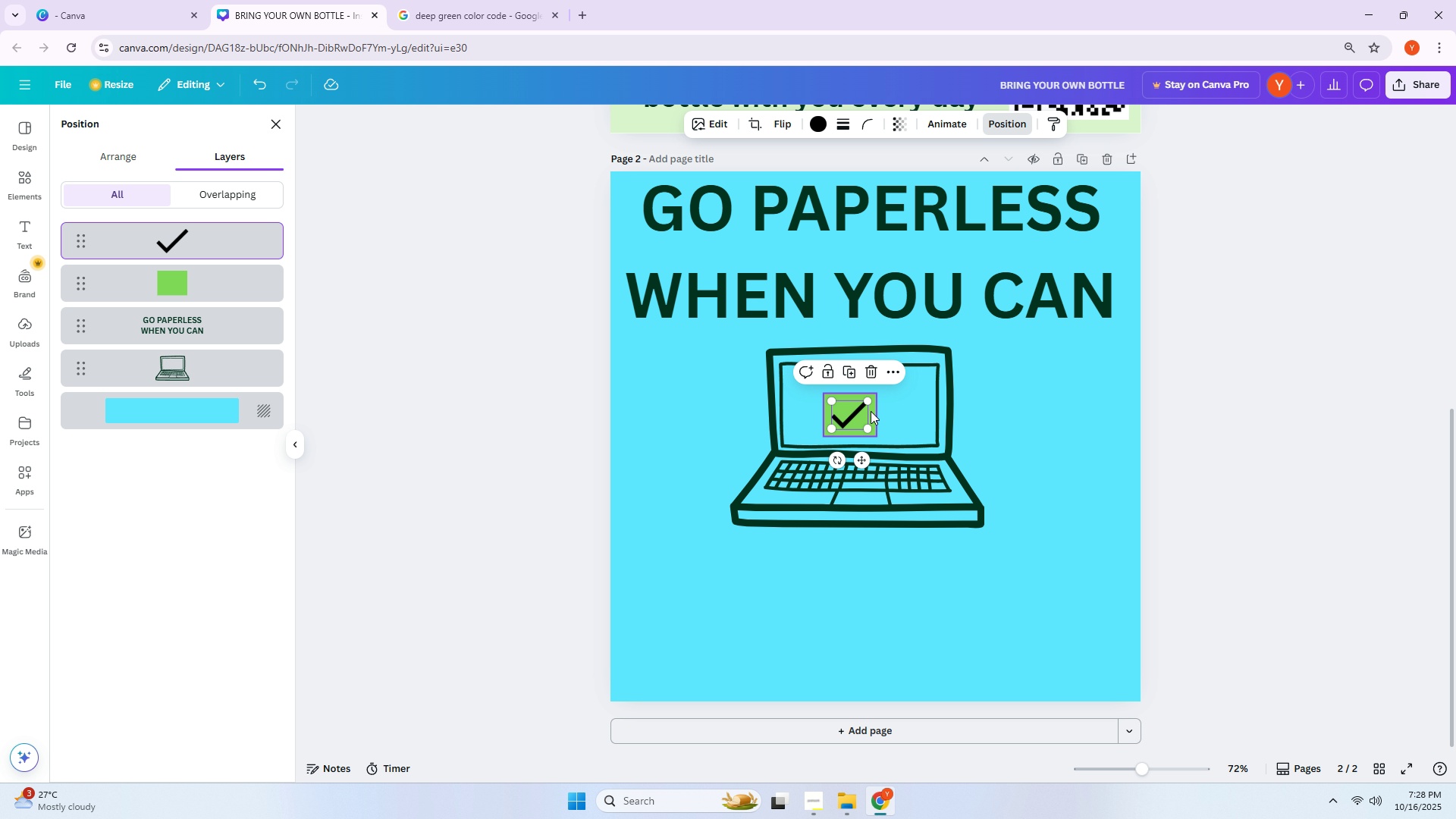 
left_click_drag(start_coordinate=[871, 411], to_coordinate=[886, 403])
 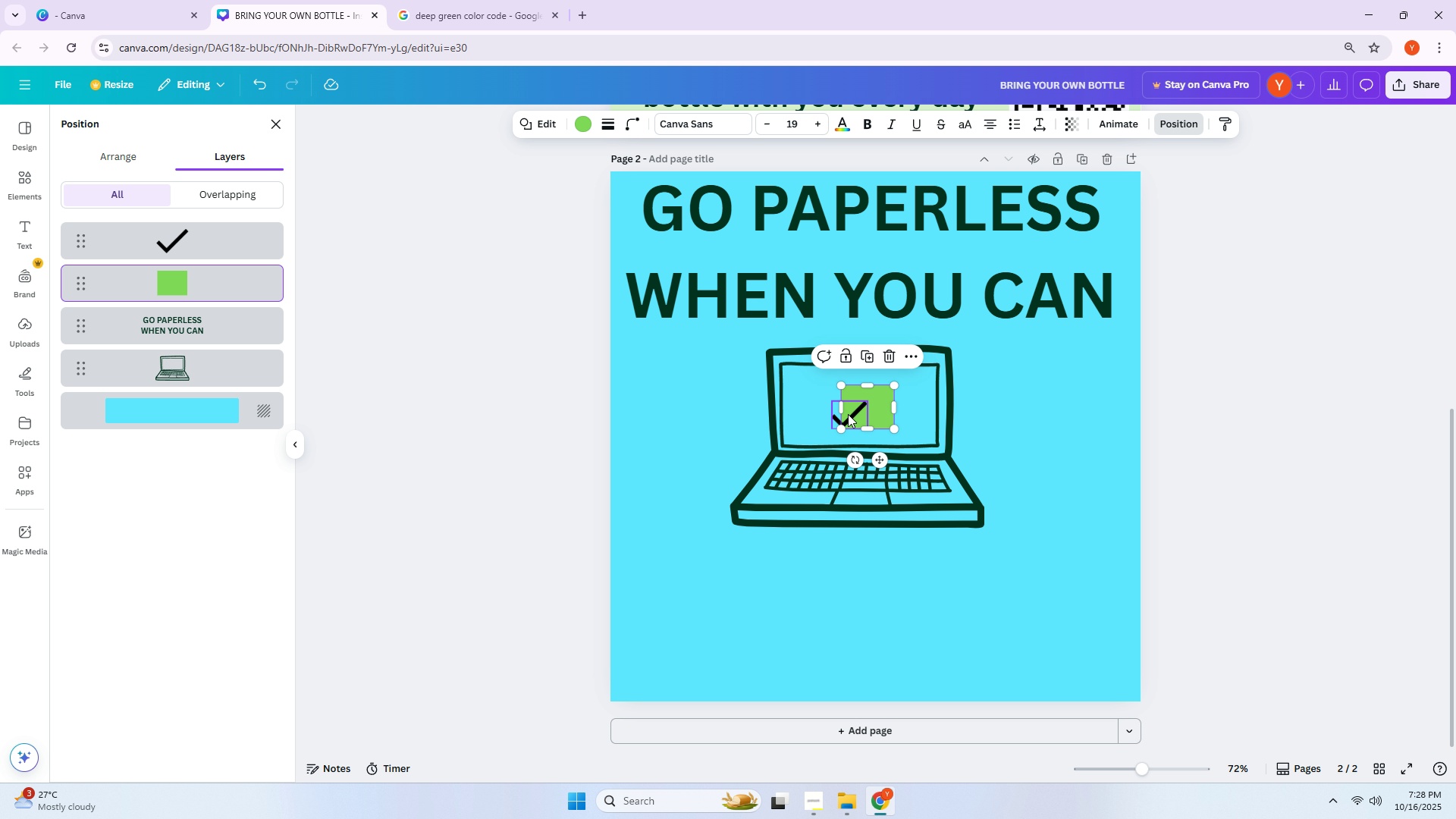 
left_click_drag(start_coordinate=[848, 414], to_coordinate=[840, 406])
 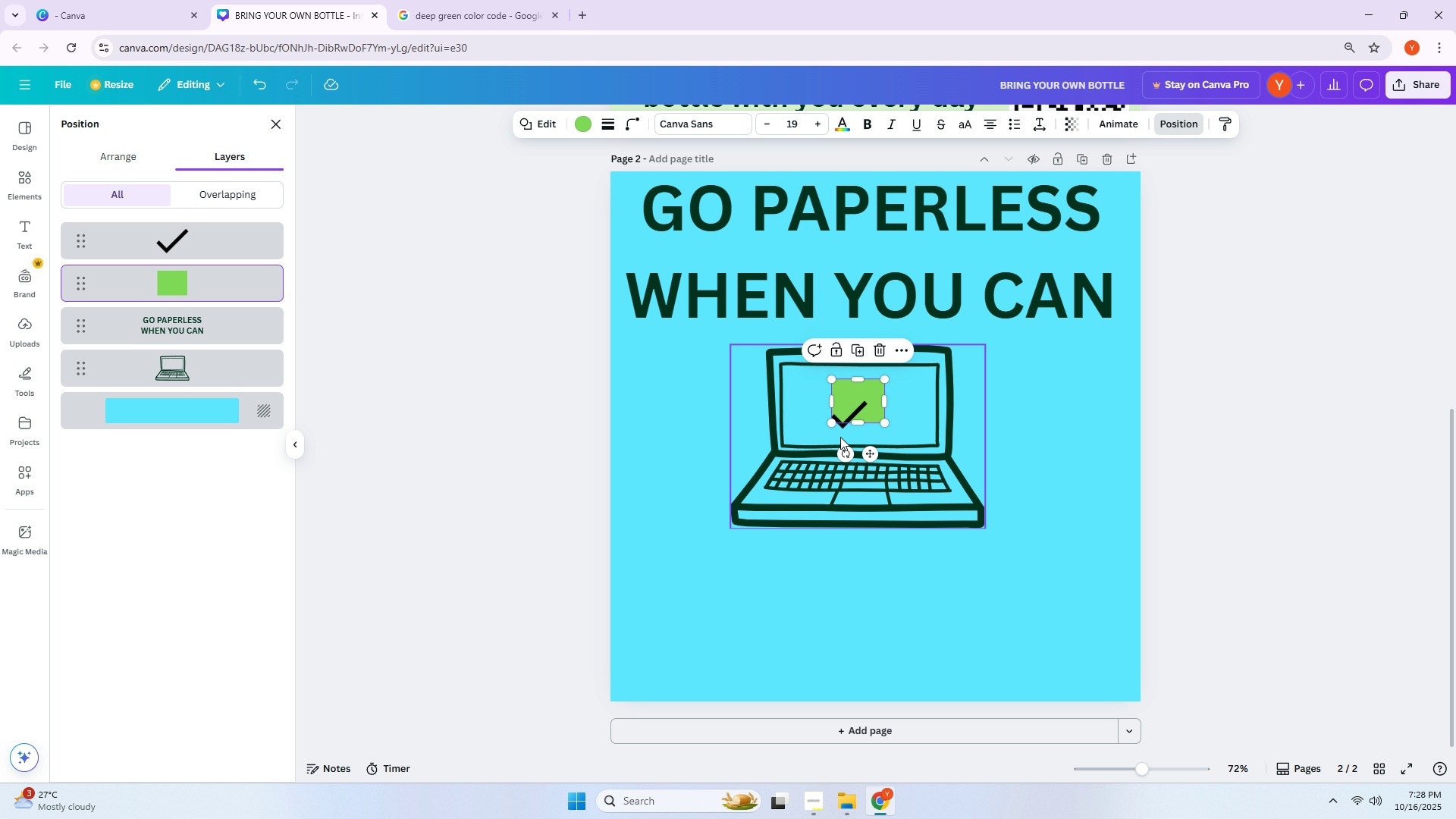 
left_click([828, 433])
 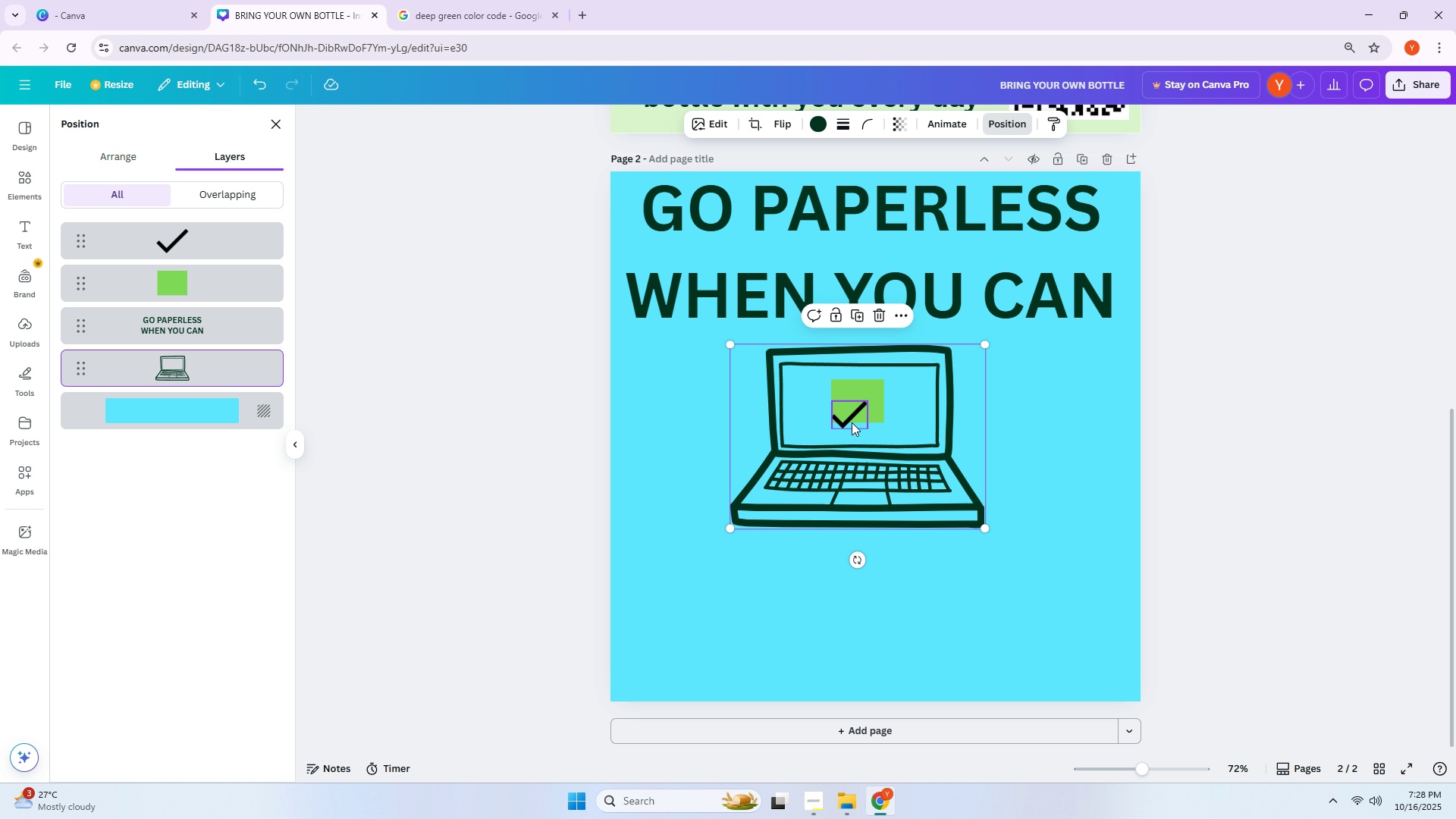 
left_click_drag(start_coordinate=[848, 420], to_coordinate=[859, 405])
 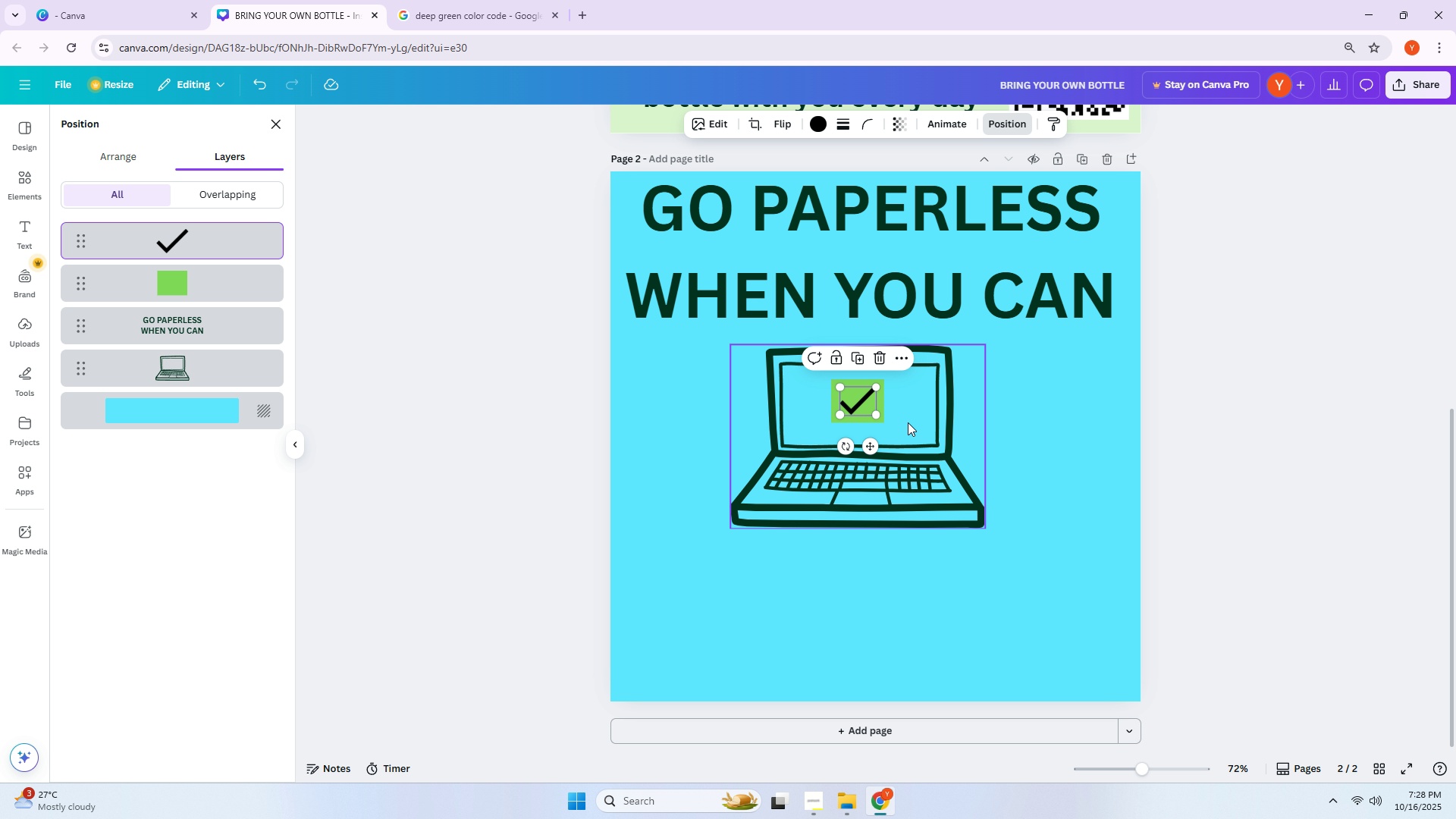 
left_click([908, 422])
 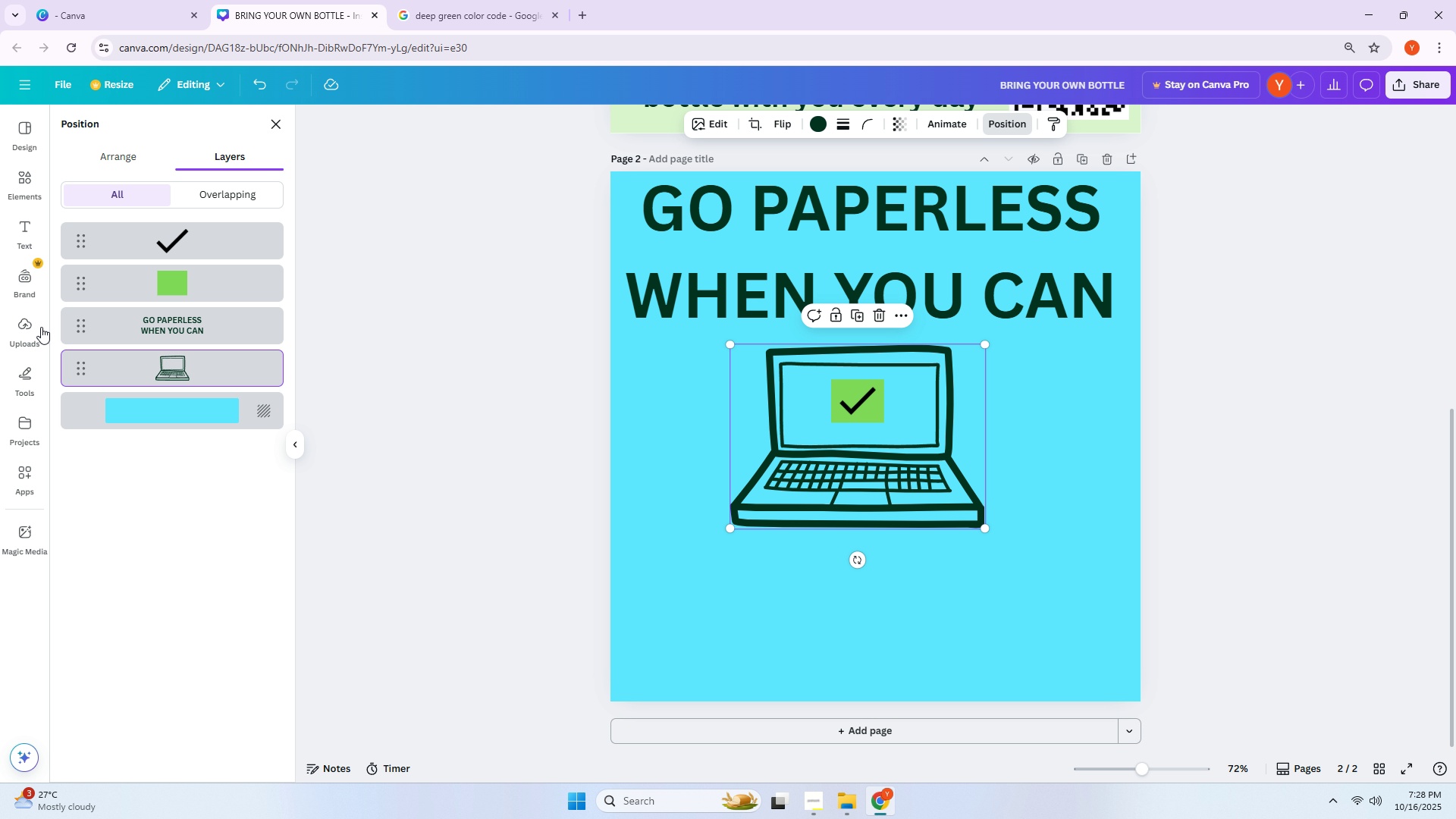 
left_click([24, 378])
 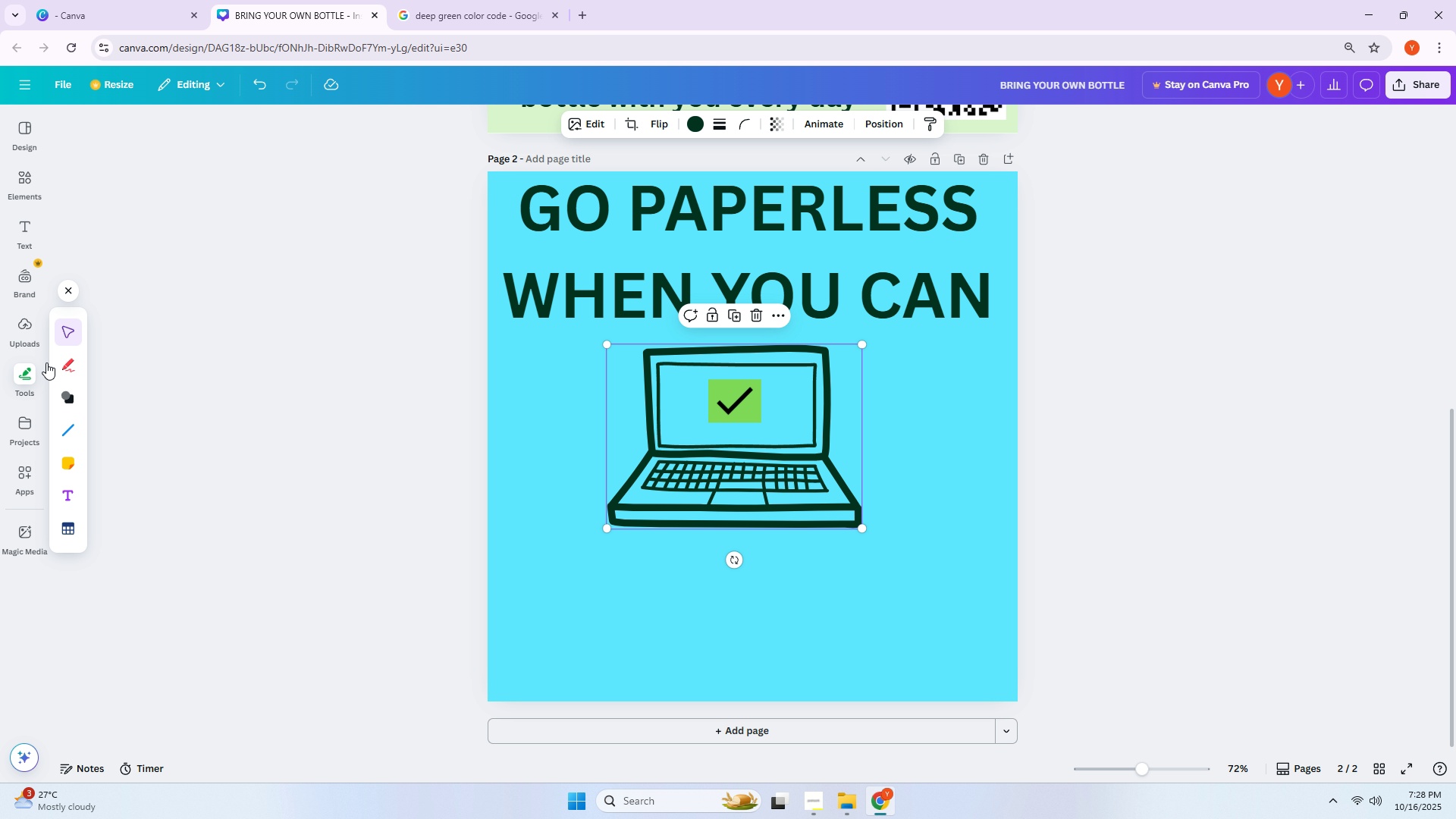 
left_click([68, 397])
 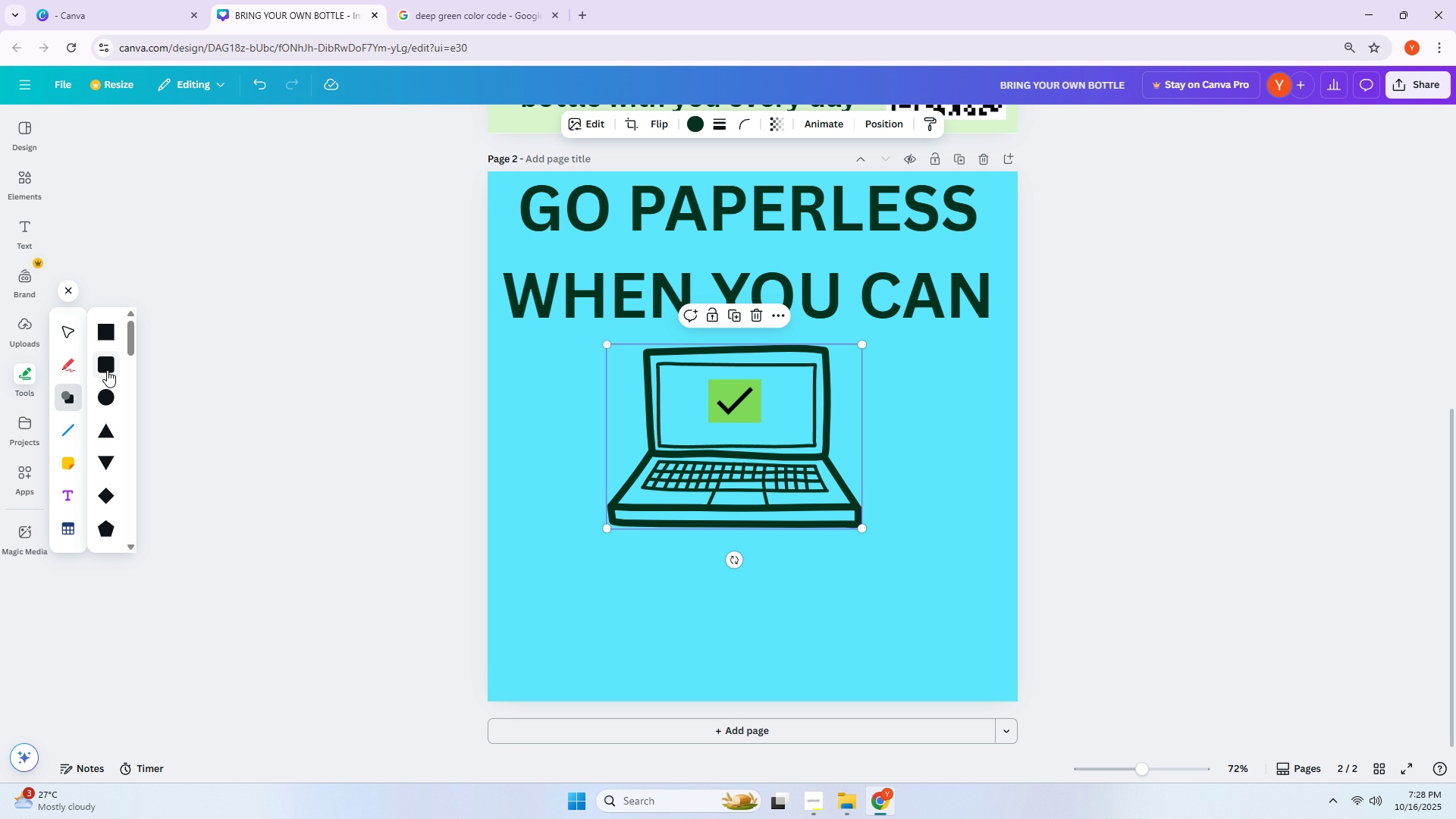 
left_click([107, 370])
 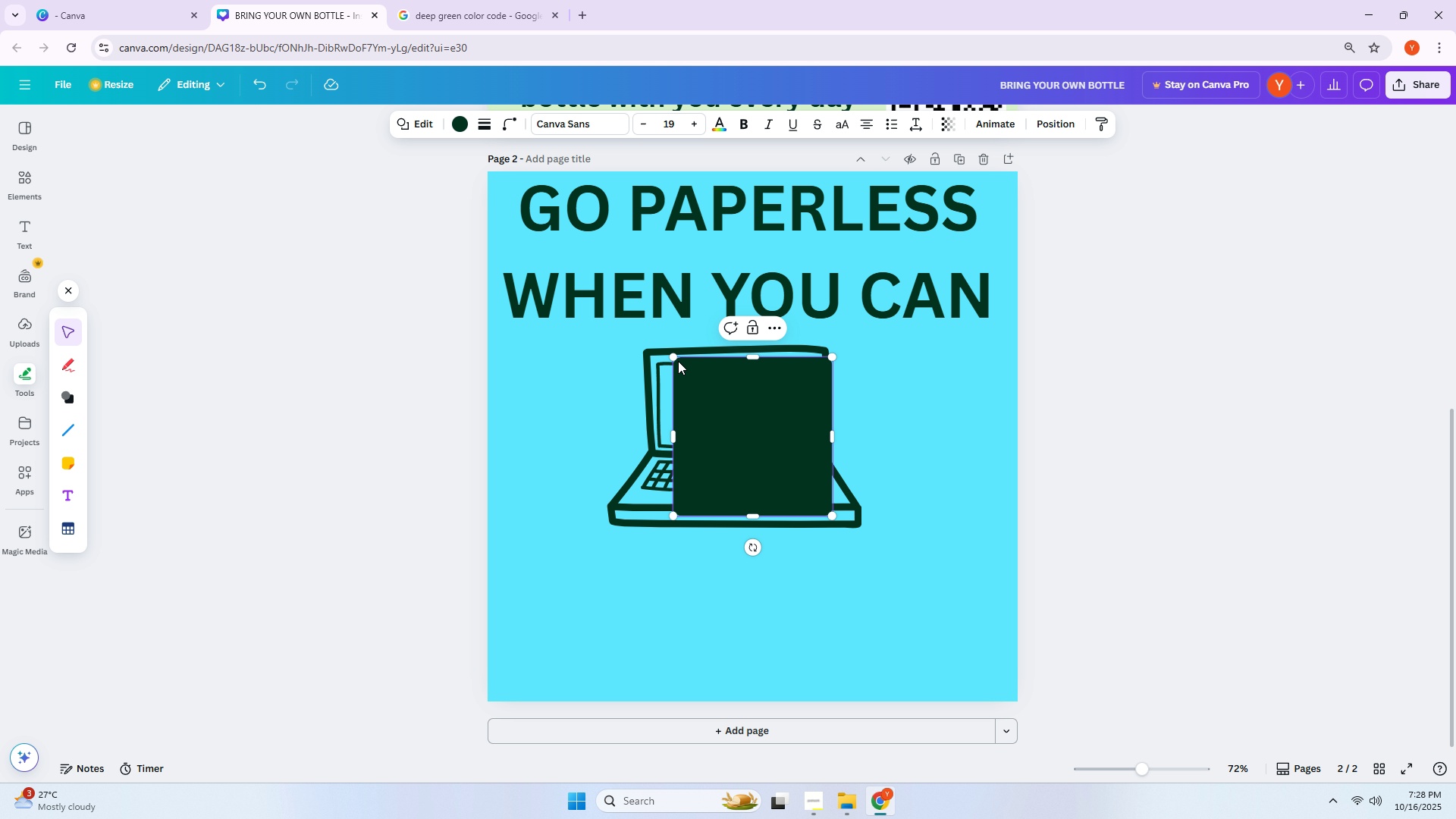 
left_click_drag(start_coordinate=[673, 361], to_coordinate=[779, 506])
 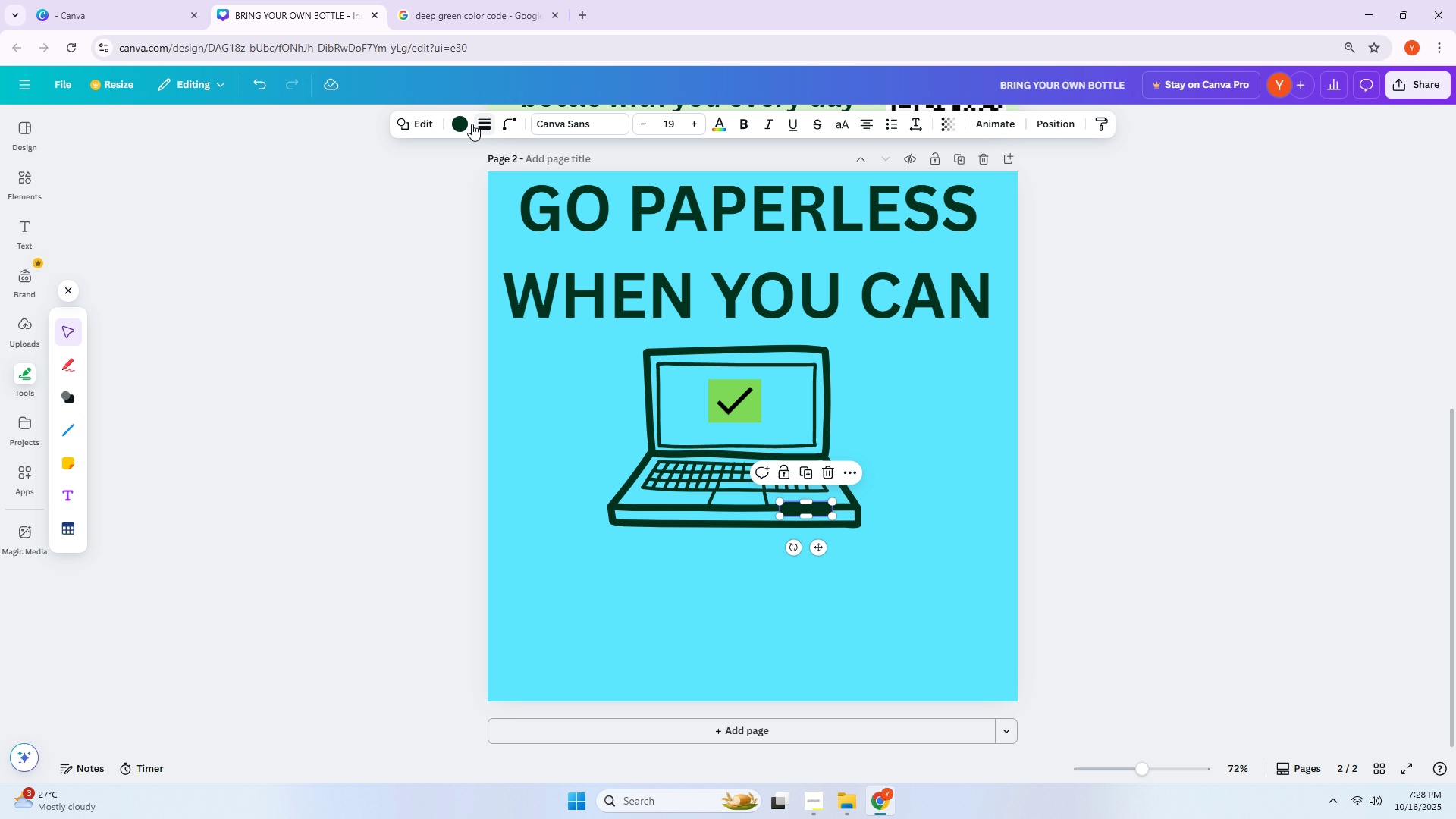 
left_click([468, 126])
 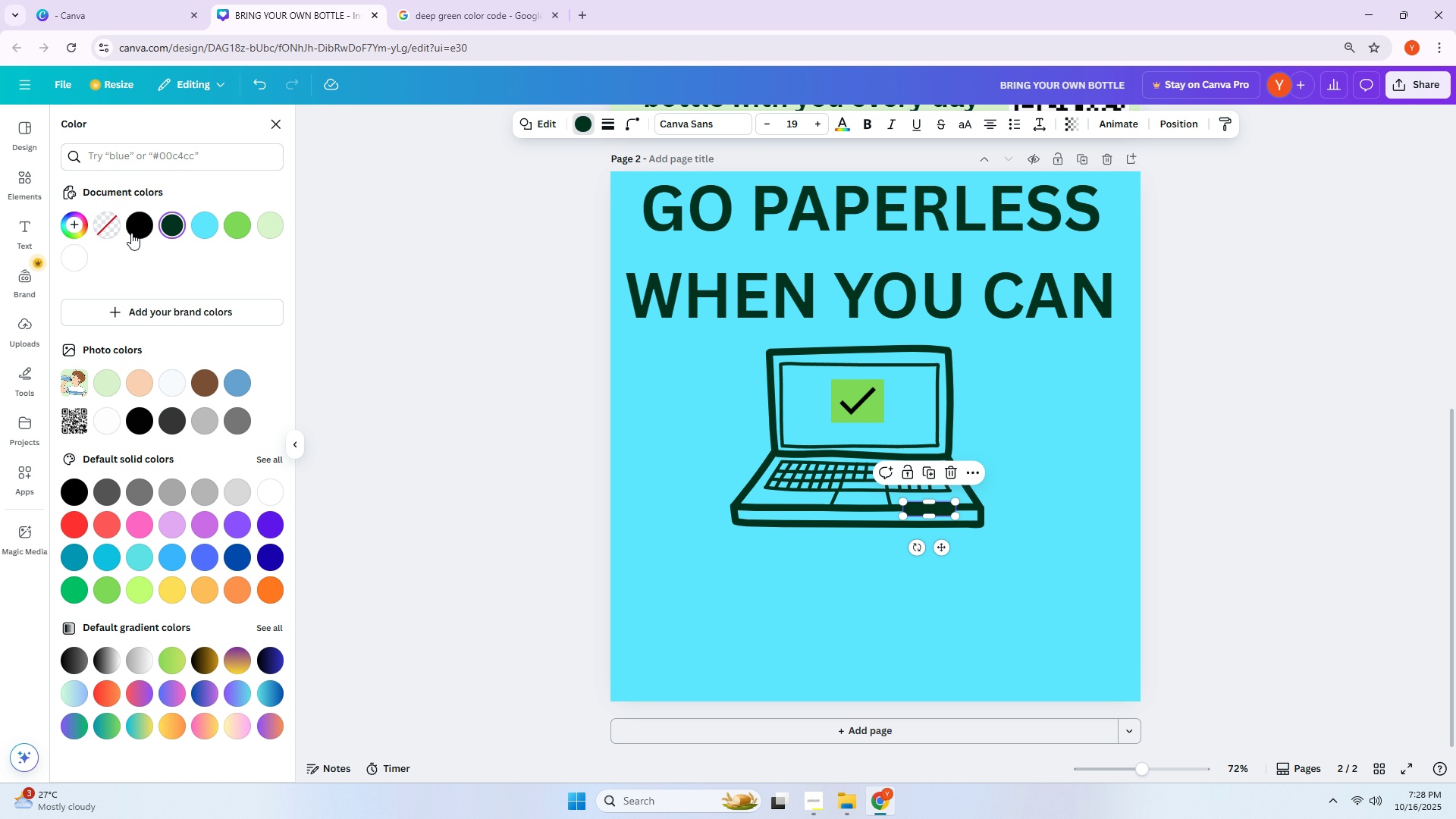 
left_click([131, 233])
 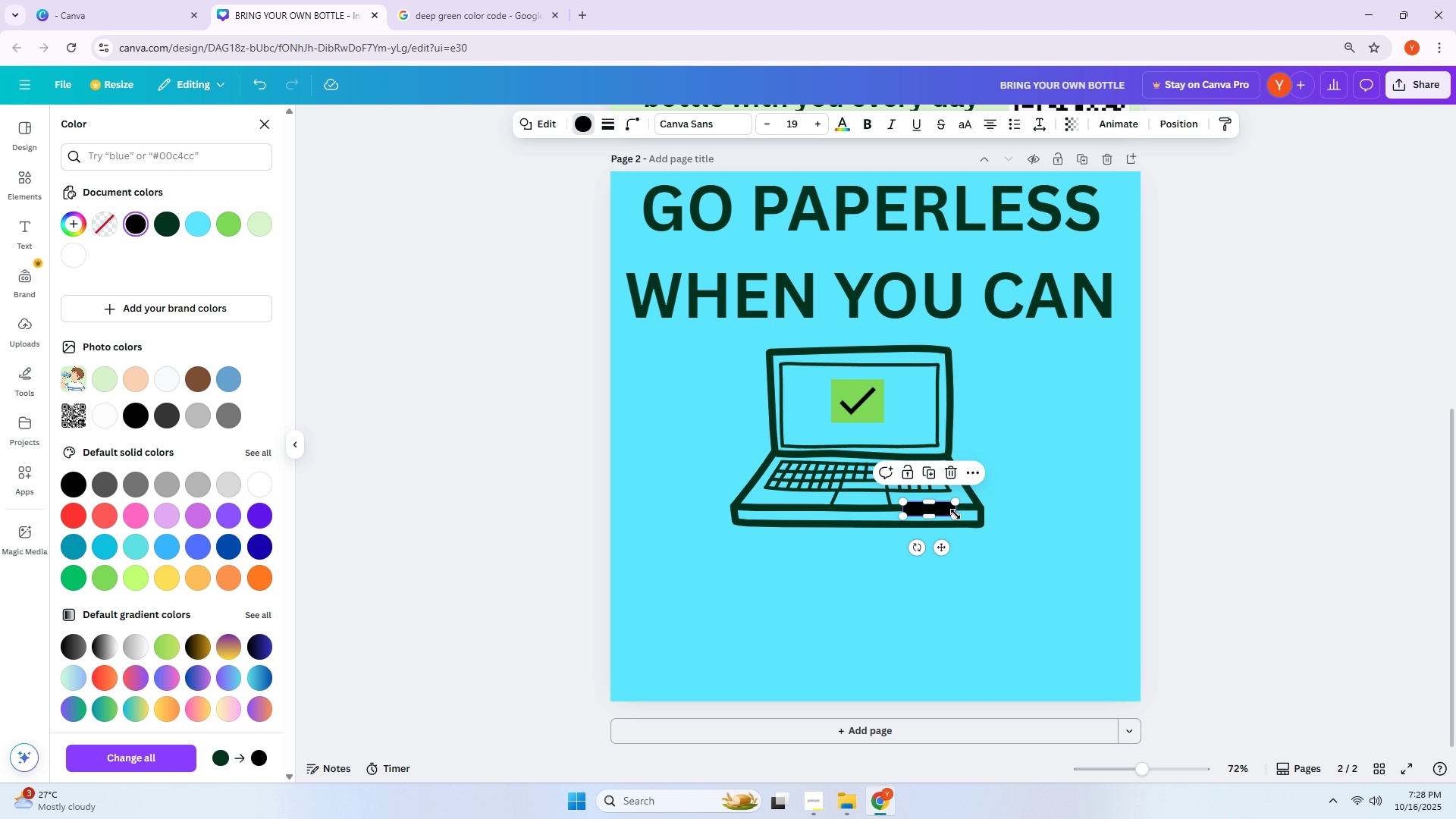 
left_click_drag(start_coordinate=[957, 515], to_coordinate=[946, 510])
 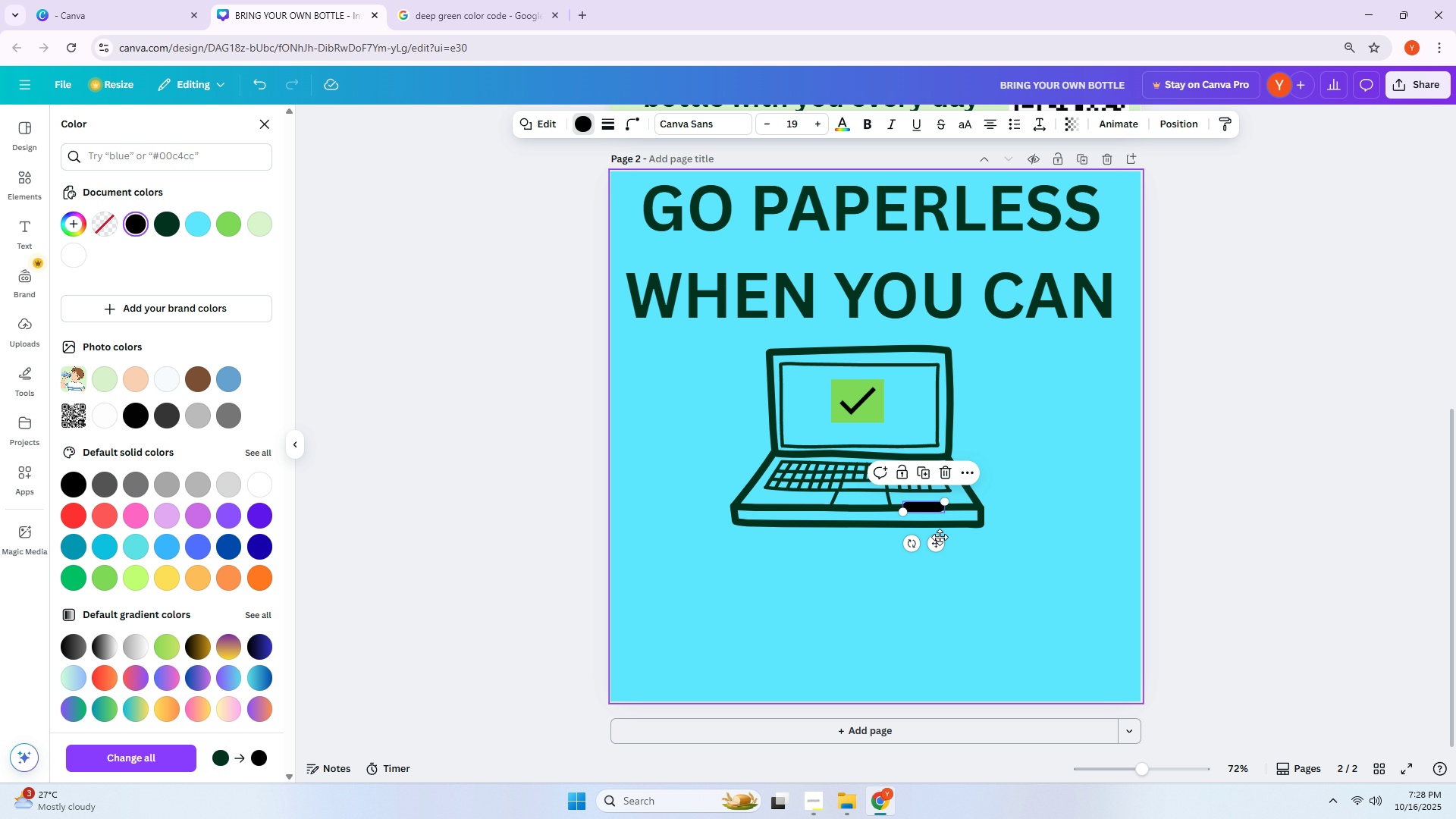 
left_click_drag(start_coordinate=[939, 543], to_coordinate=[871, 443])
 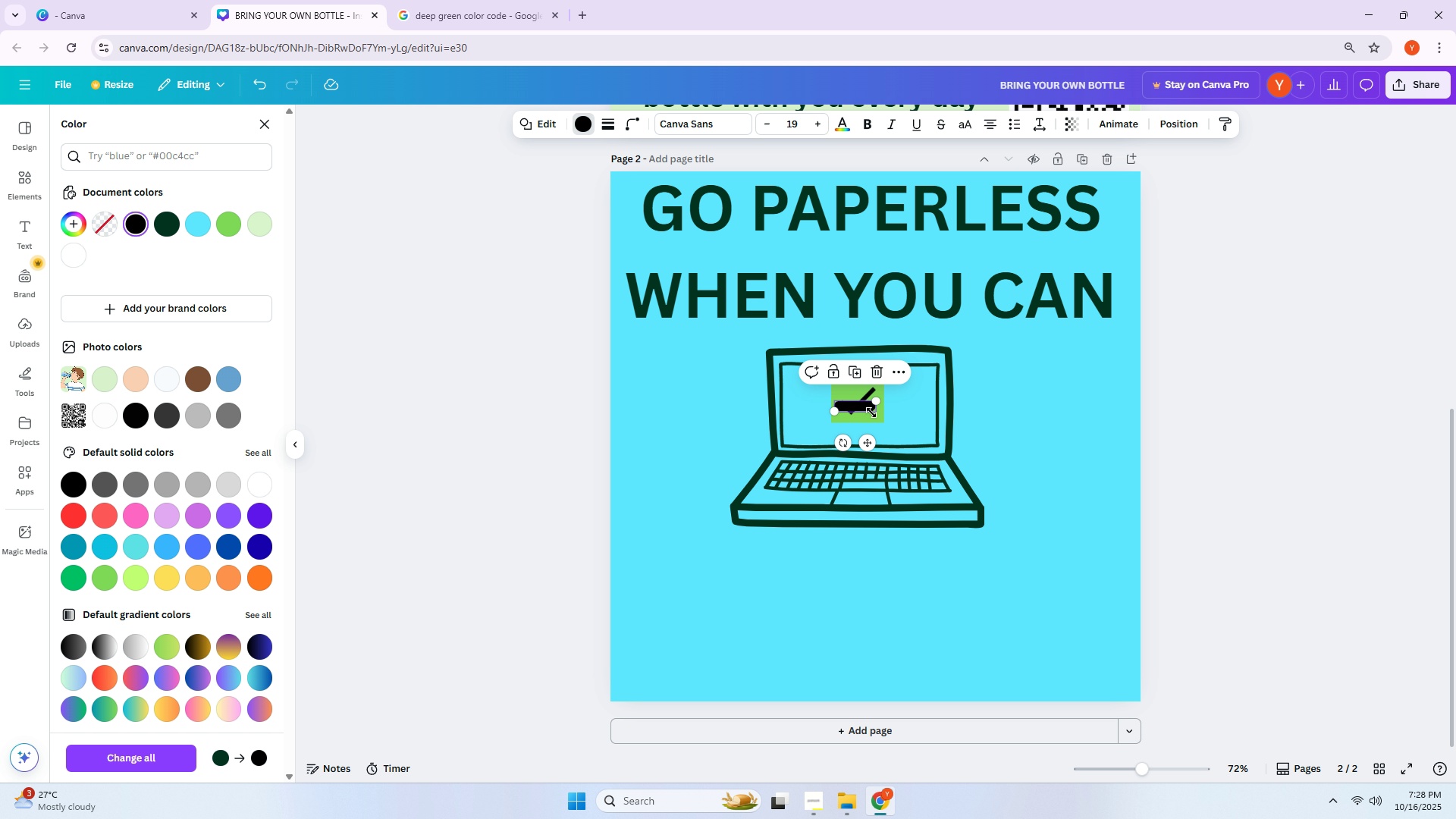 
left_click([866, 411])
 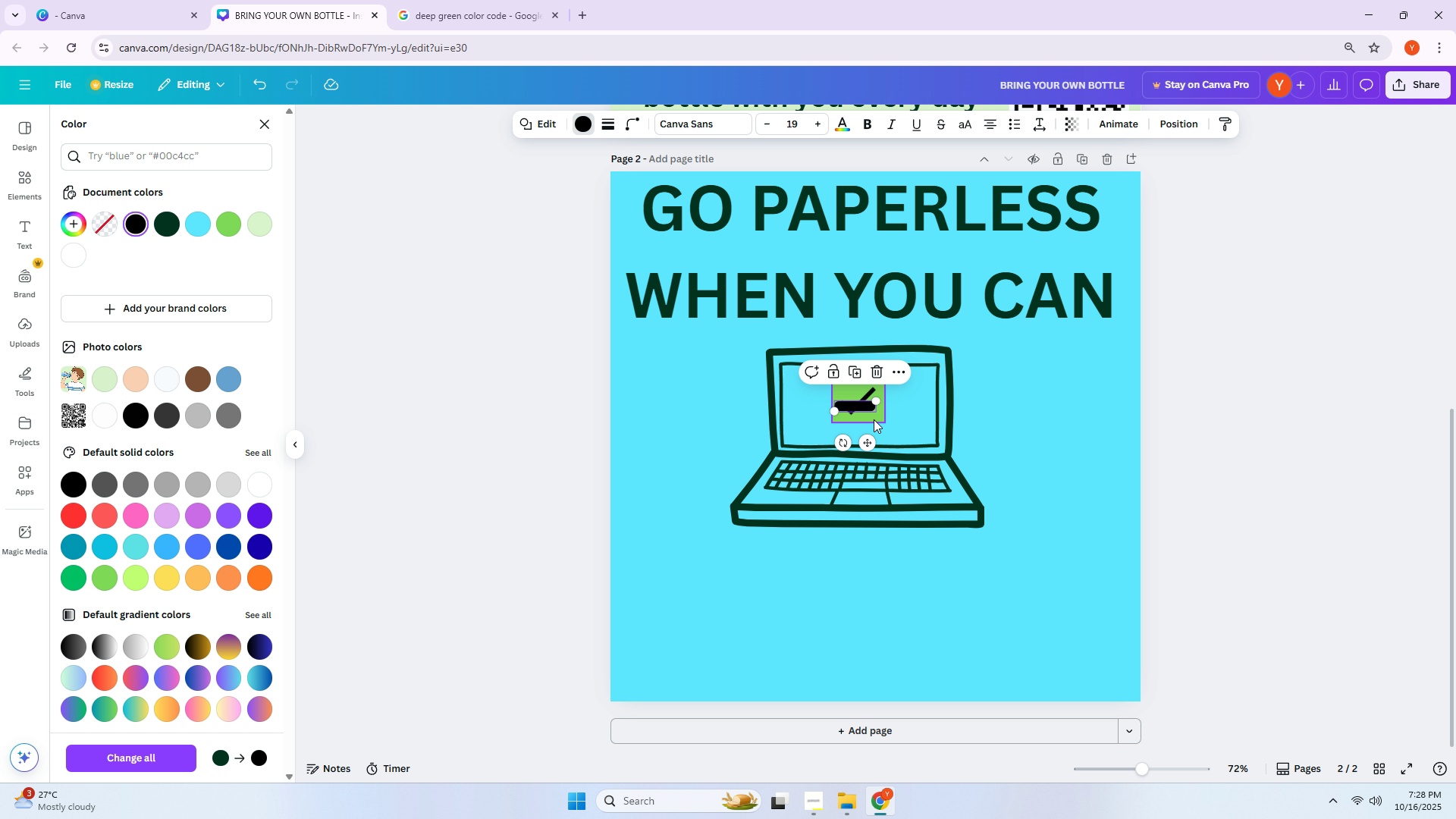 
left_click([874, 419])
 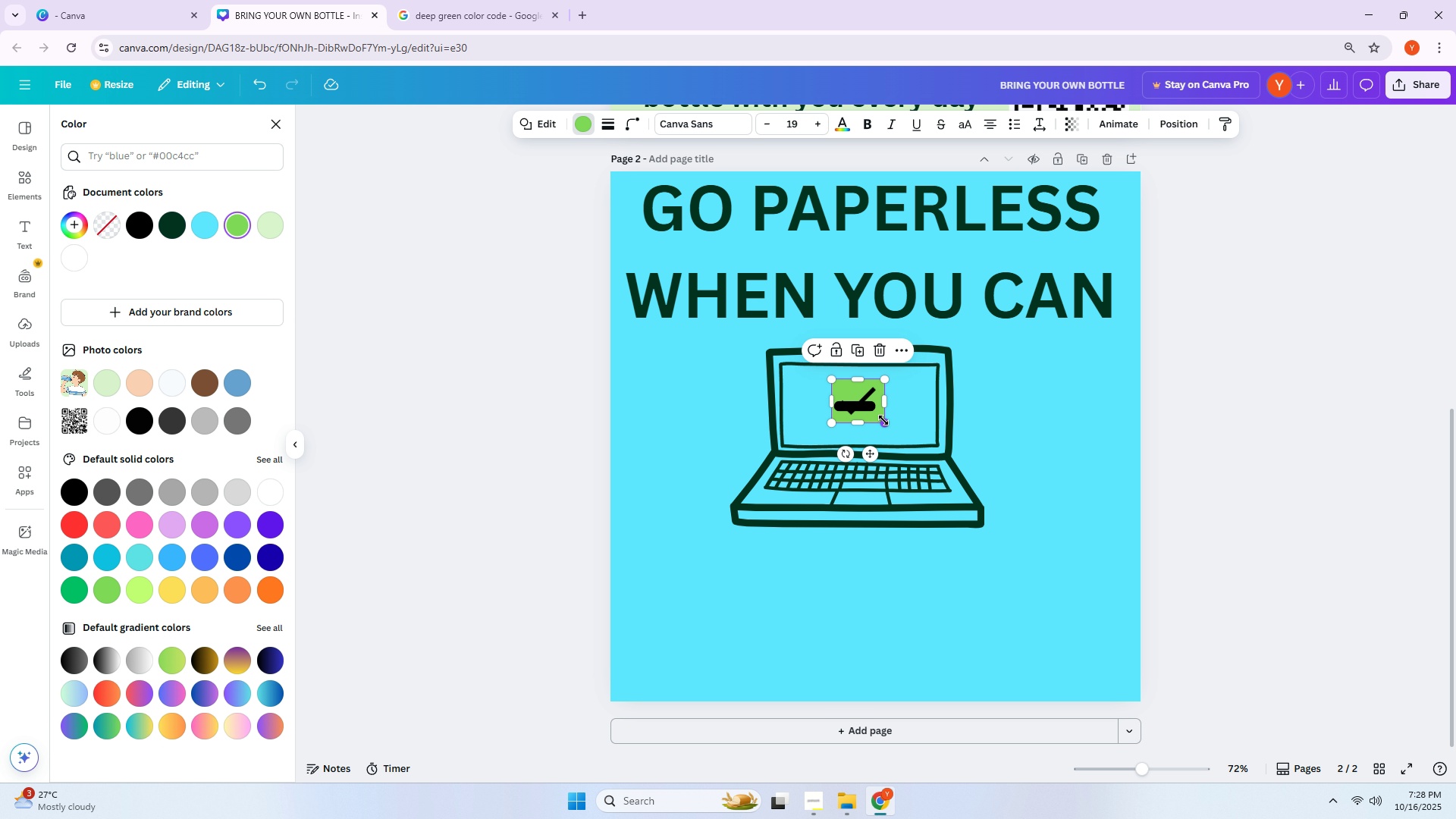 
left_click_drag(start_coordinate=[883, 420], to_coordinate=[893, 428])
 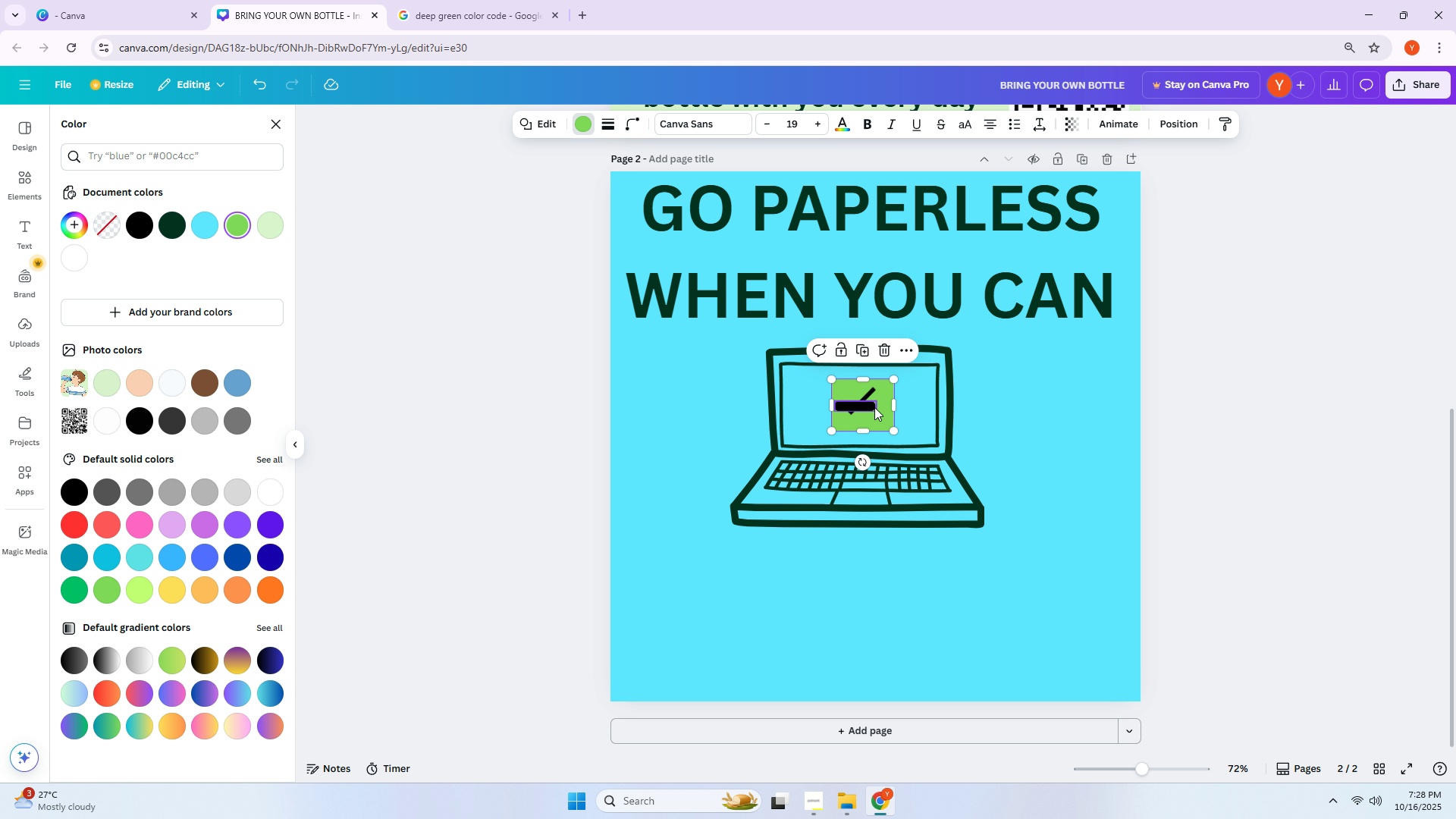 
left_click_drag(start_coordinate=[870, 407], to_coordinate=[811, 407])
 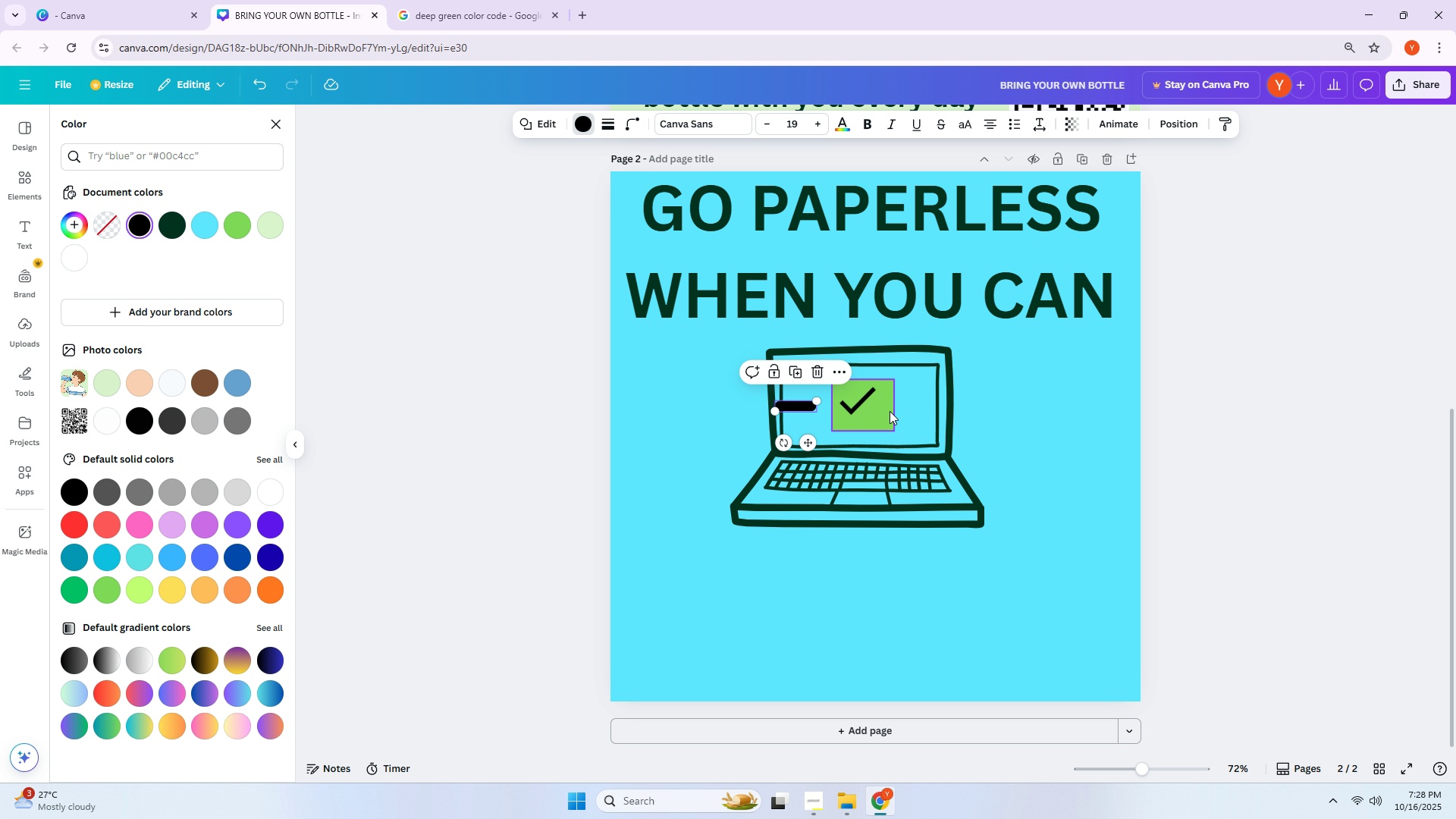 
left_click([889, 411])
 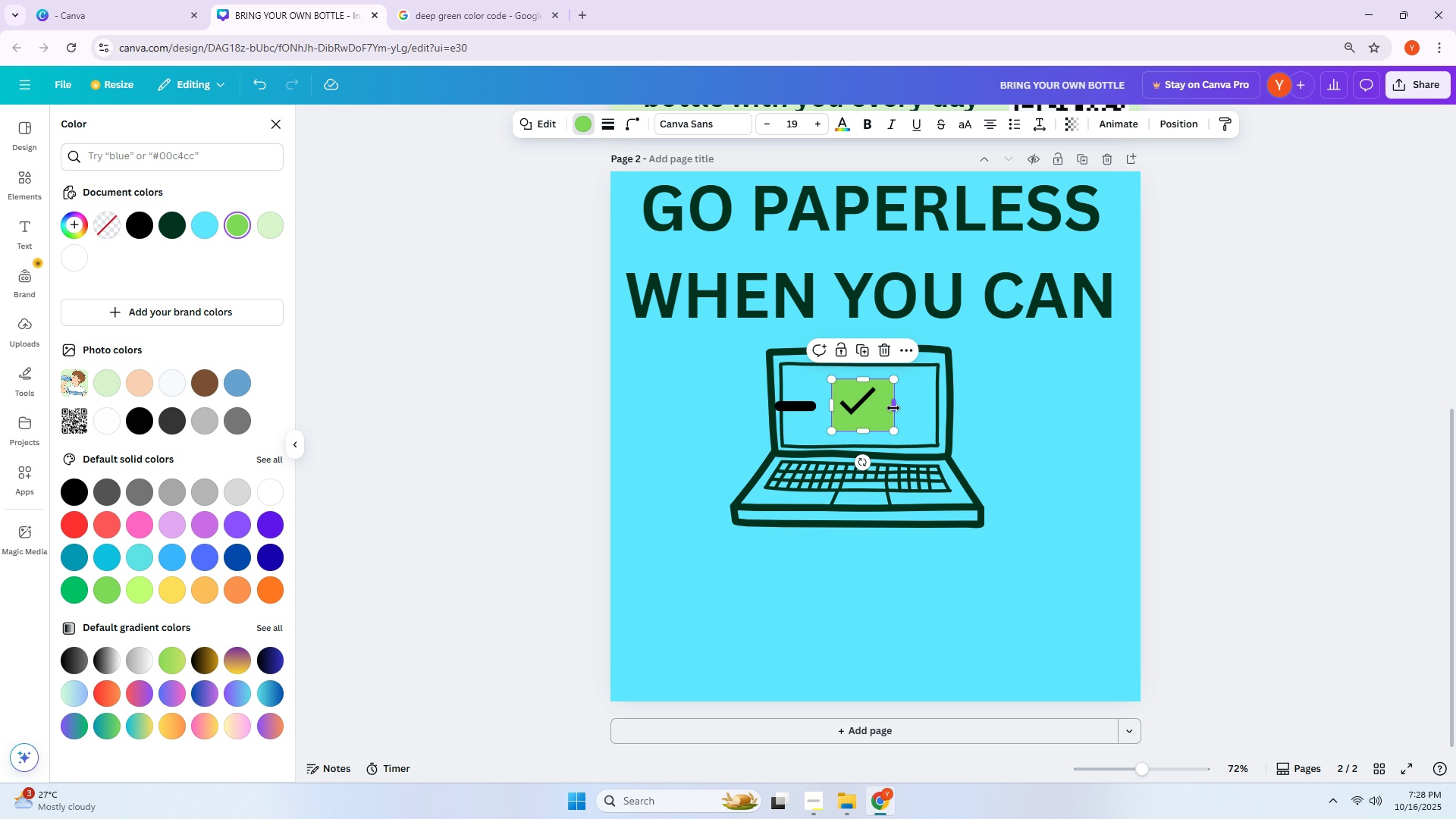 
left_click_drag(start_coordinate=[893, 408], to_coordinate=[883, 407])
 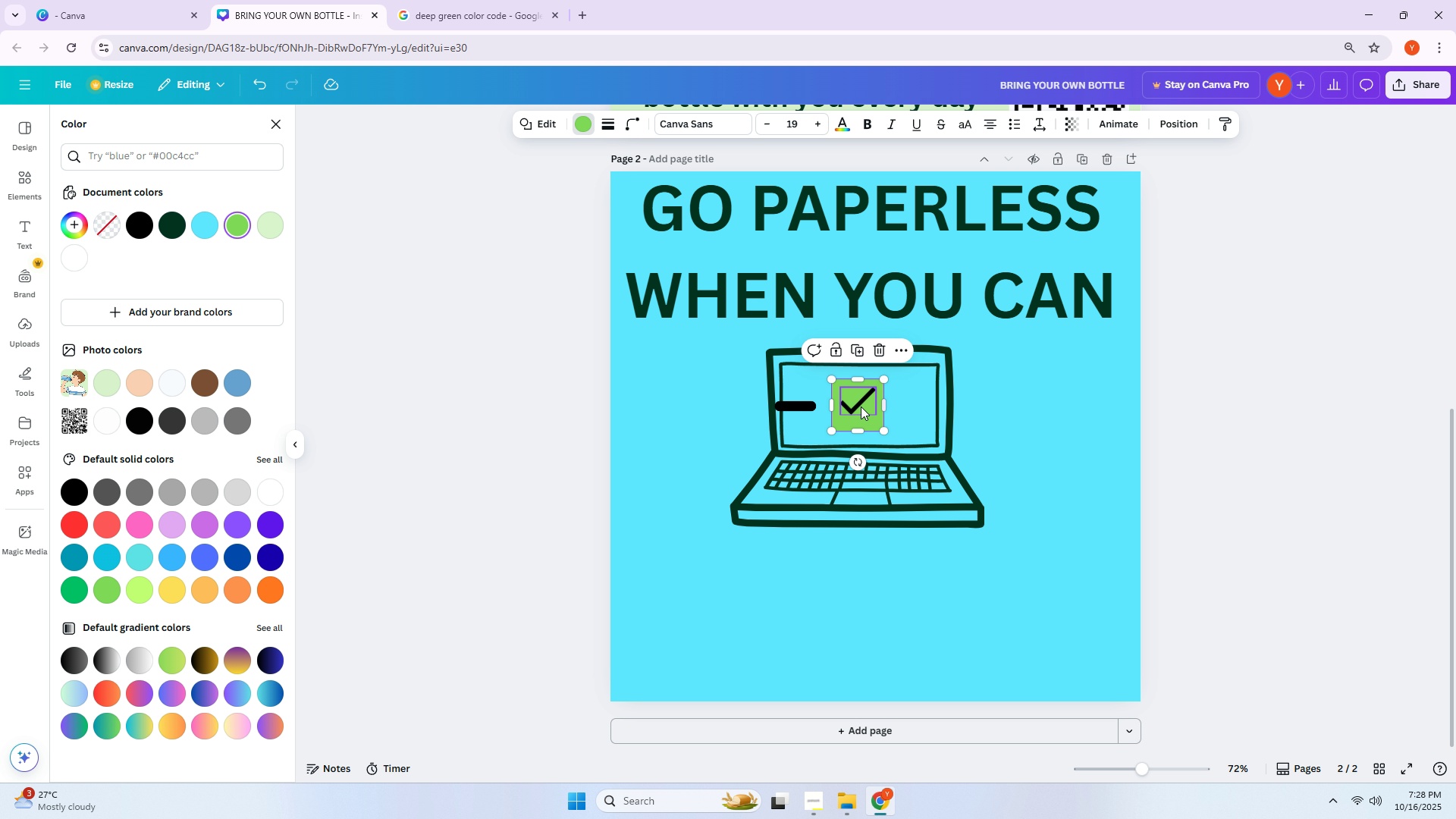 
left_click_drag(start_coordinate=[860, 406], to_coordinate=[861, 419])
 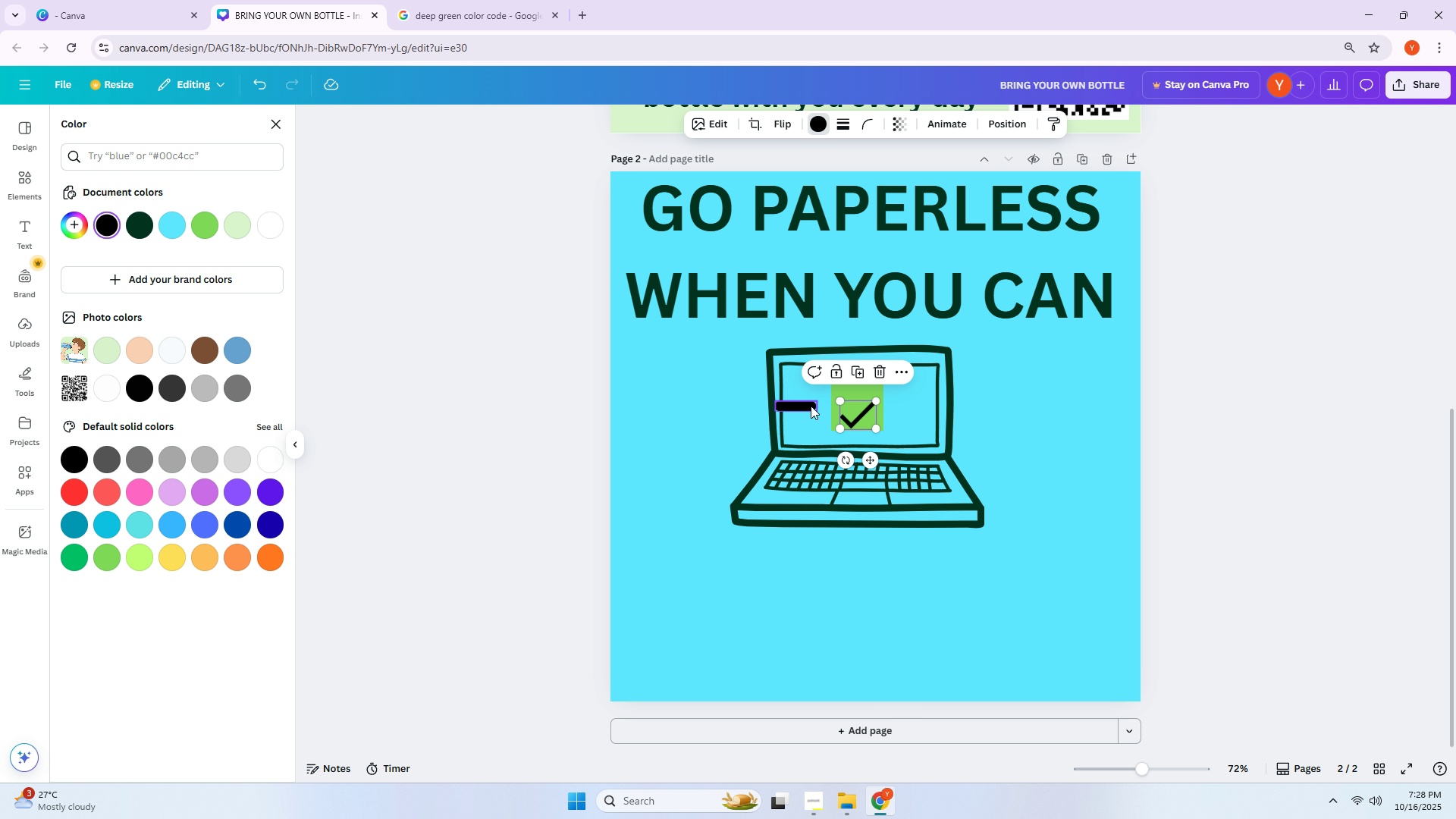 
left_click_drag(start_coordinate=[807, 406], to_coordinate=[861, 394])
 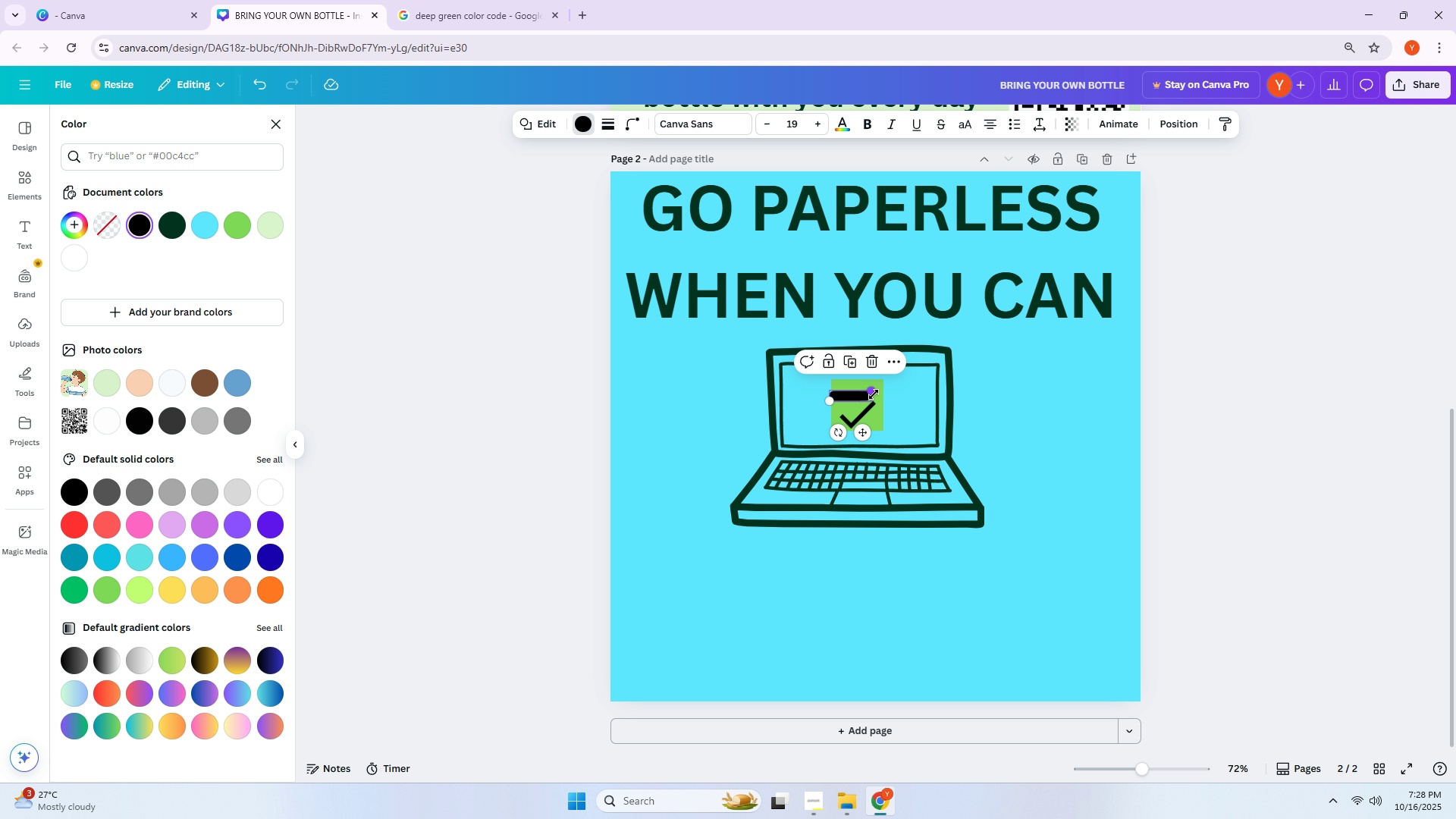 
left_click_drag(start_coordinate=[873, 393], to_coordinate=[861, 394])
 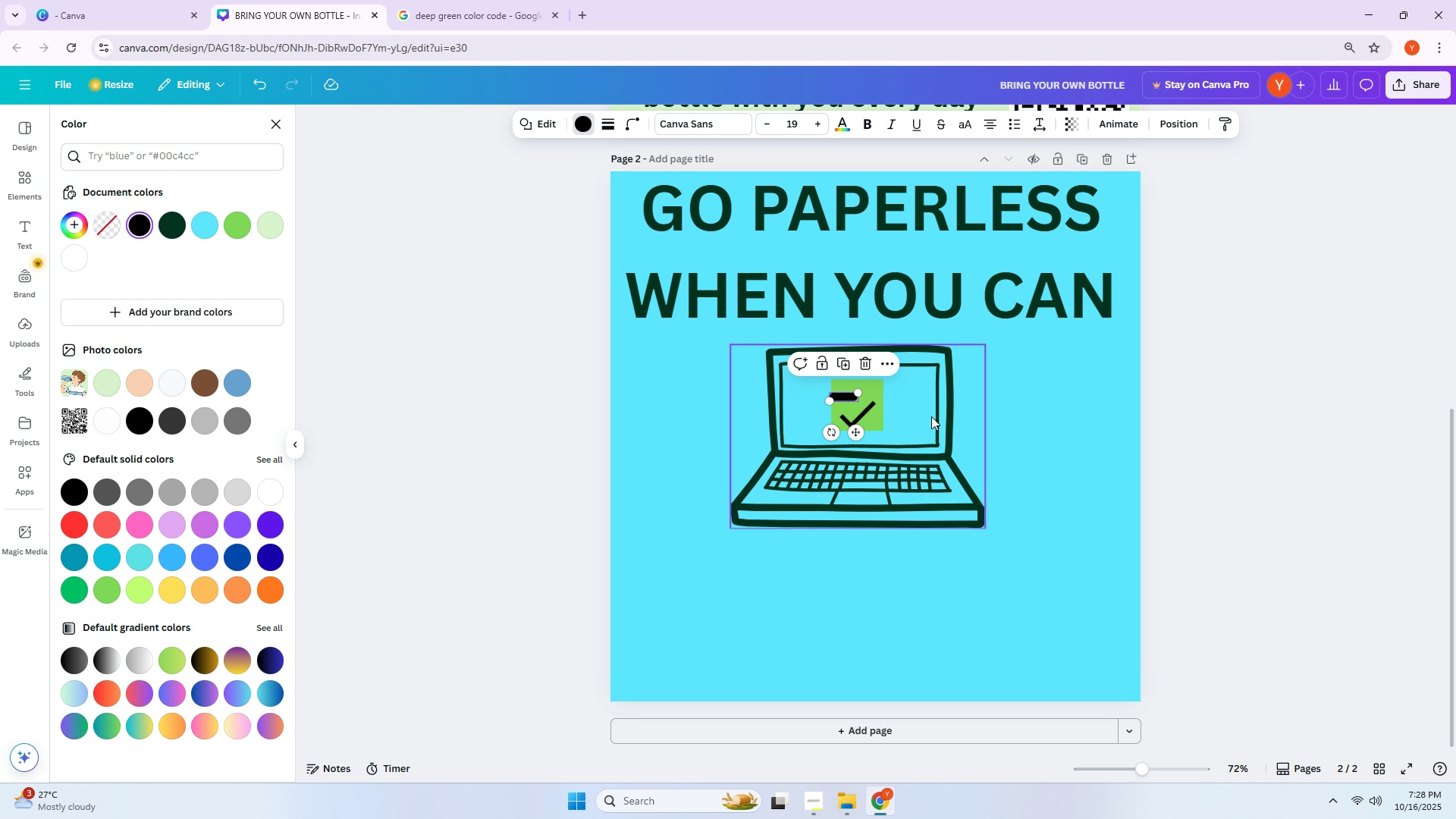 
hold_key(key=AltLeft, duration=0.46)
scroll: coordinate [923, 421], scroll_direction: up, amount: 2.0
 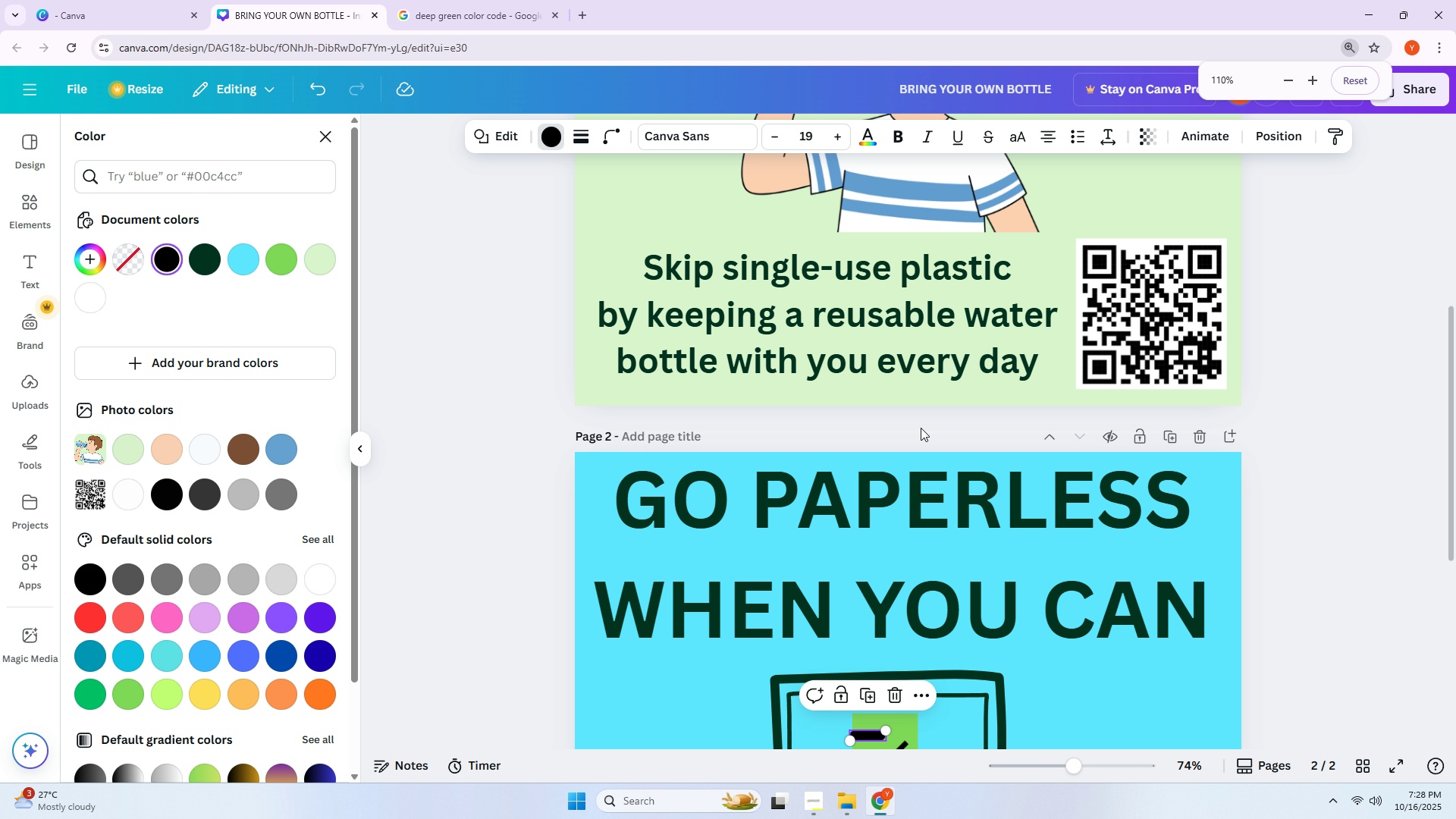 
hold_key(key=ControlLeft, duration=0.51)
 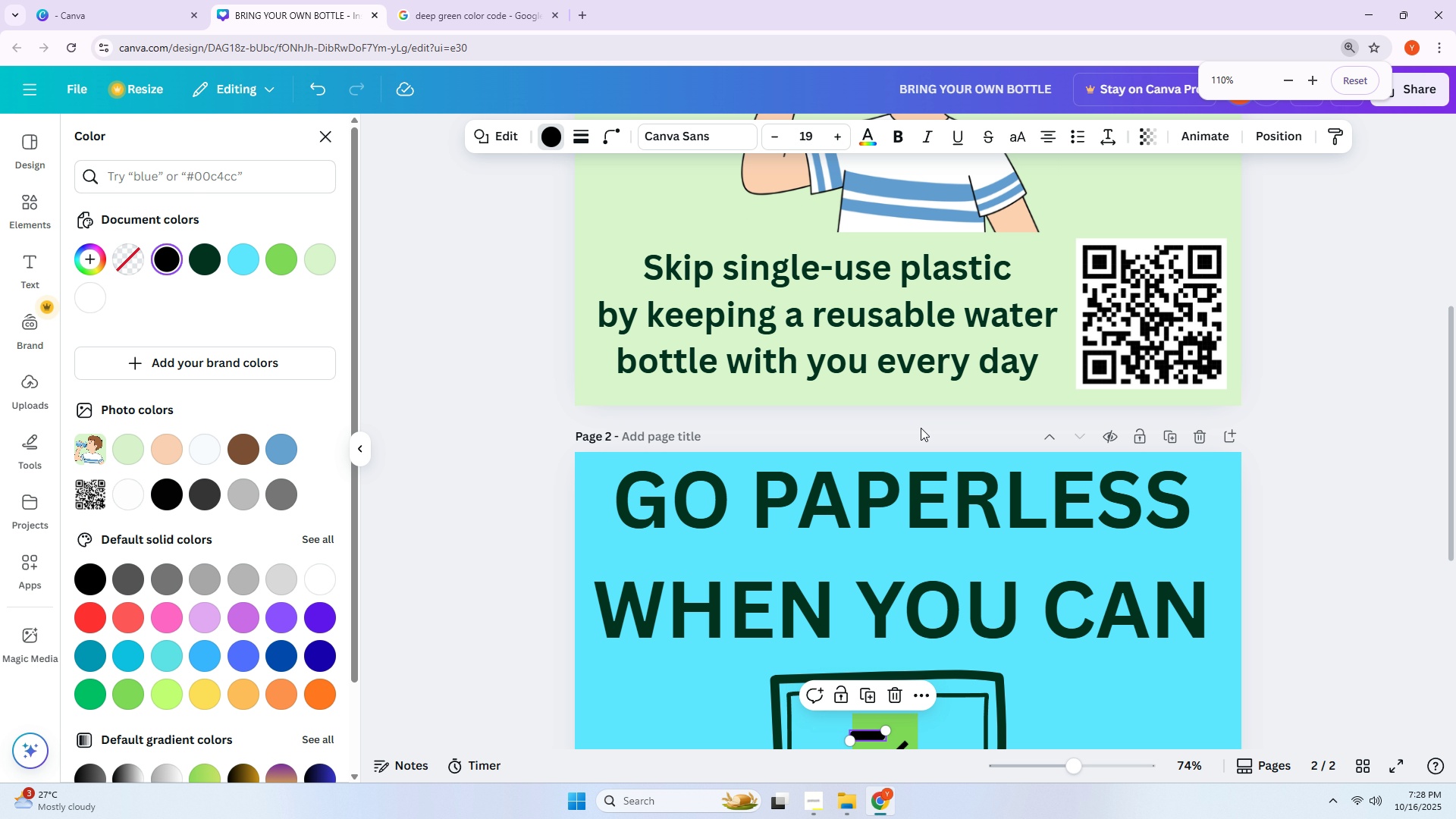 
scroll: coordinate [919, 444], scroll_direction: down, amount: 5.0
 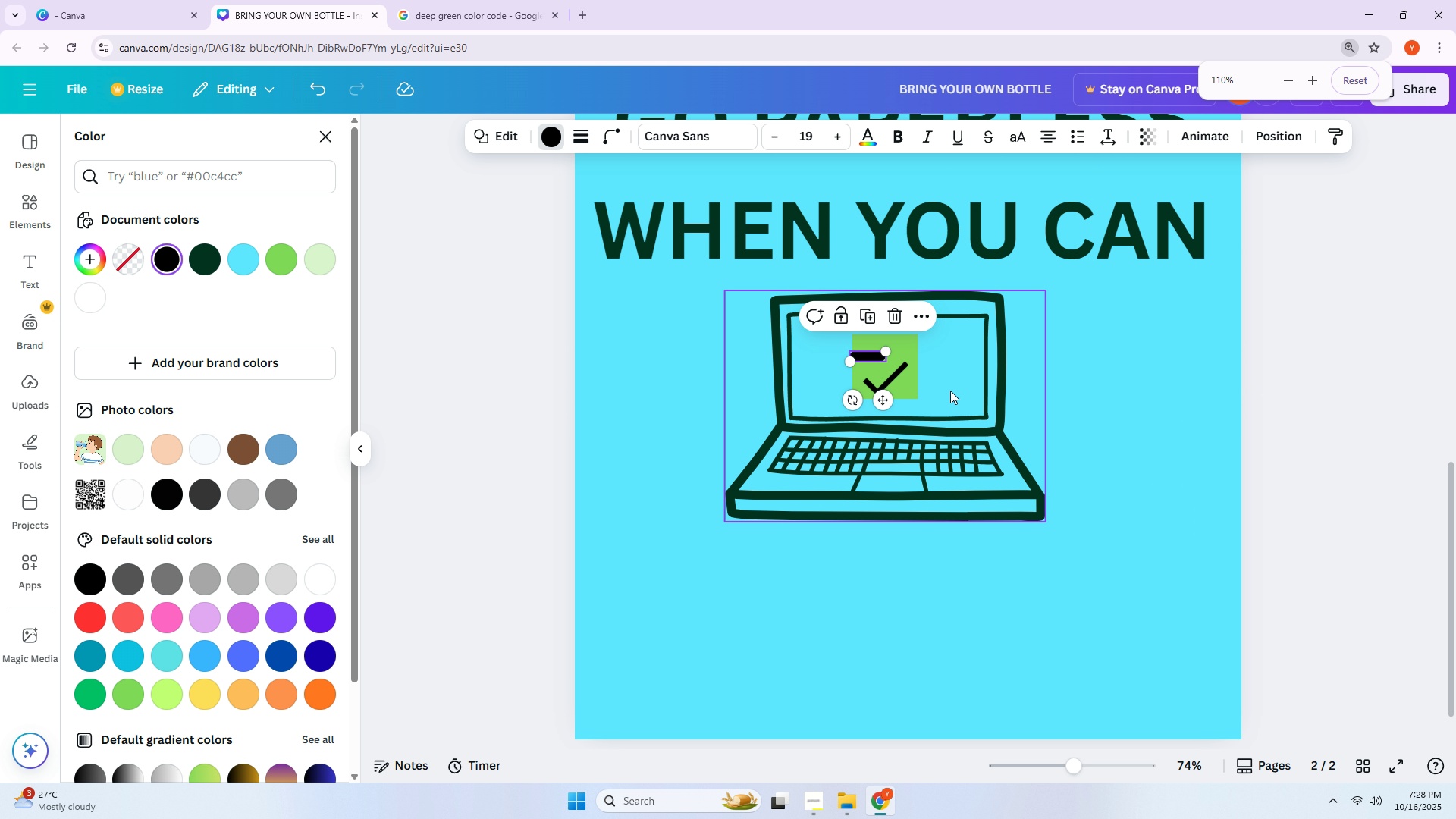 
left_click([950, 391])
 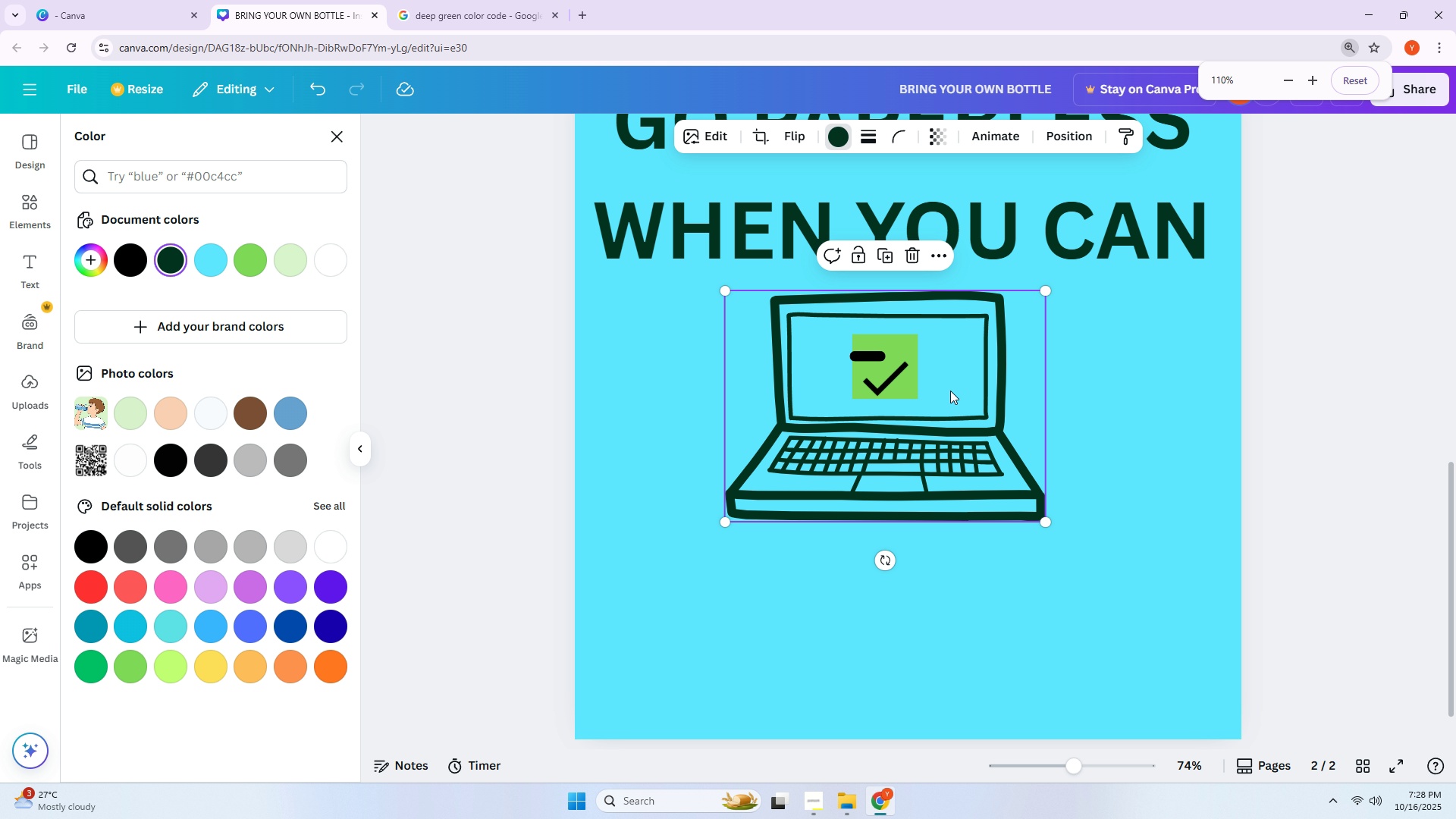 
hold_key(key=ControlLeft, duration=0.34)
scroll: coordinate [950, 388], scroll_direction: up, amount: 2.0
 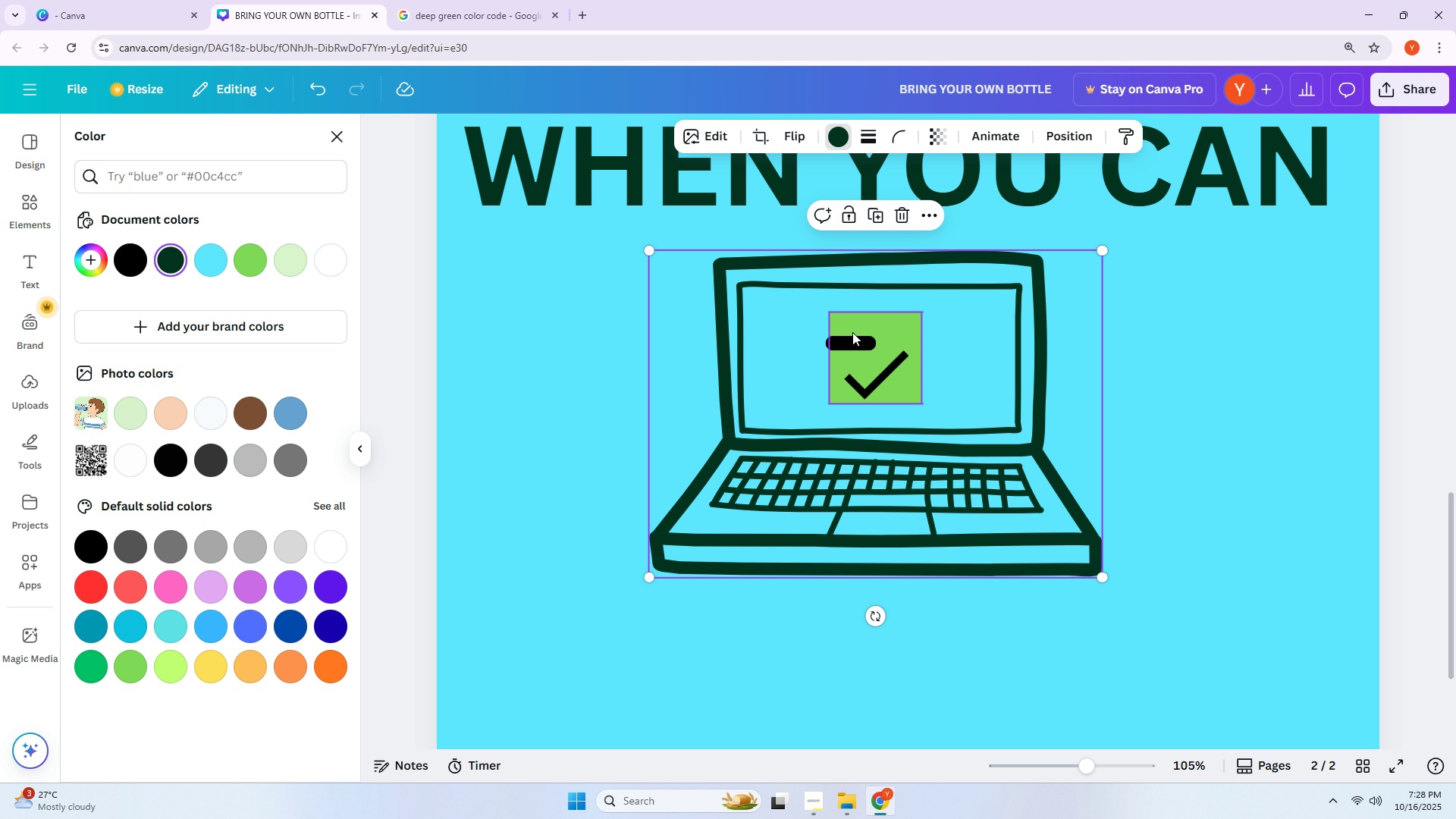 
left_click_drag(start_coordinate=[851, 342], to_coordinate=[862, 344])
 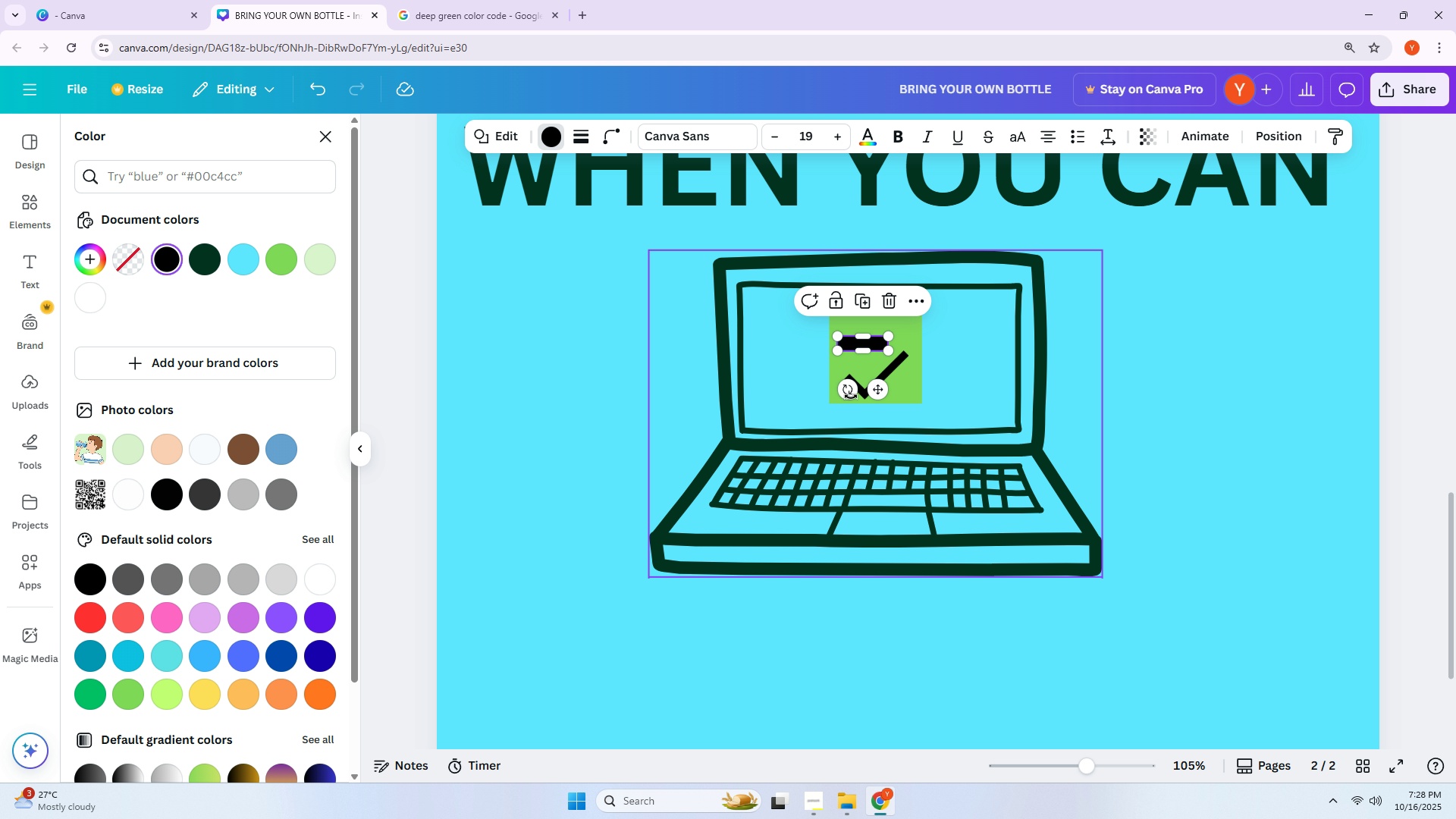 
left_click_drag(start_coordinate=[896, 368], to_coordinate=[902, 357])
 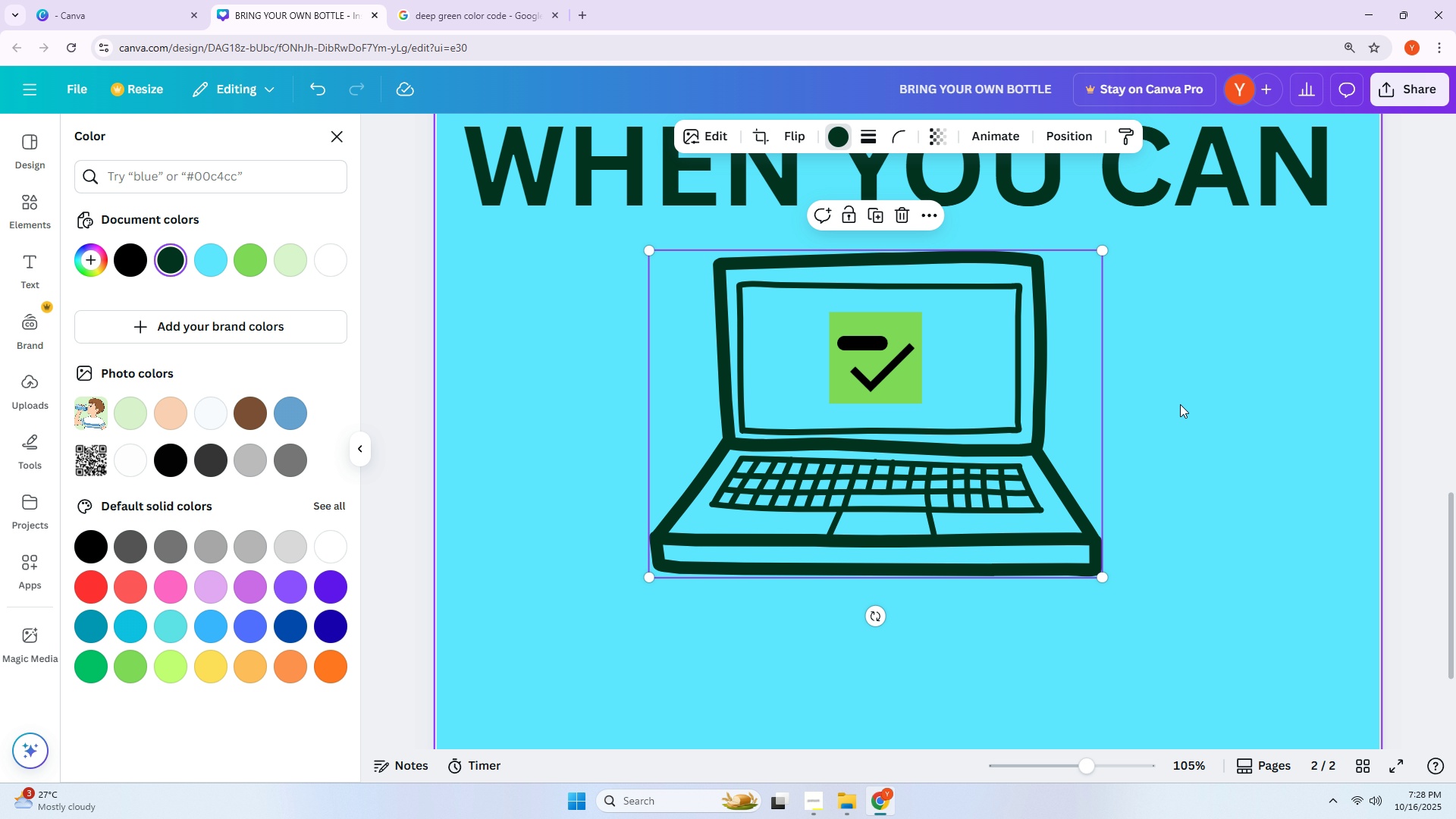 
double_click([1180, 404])
 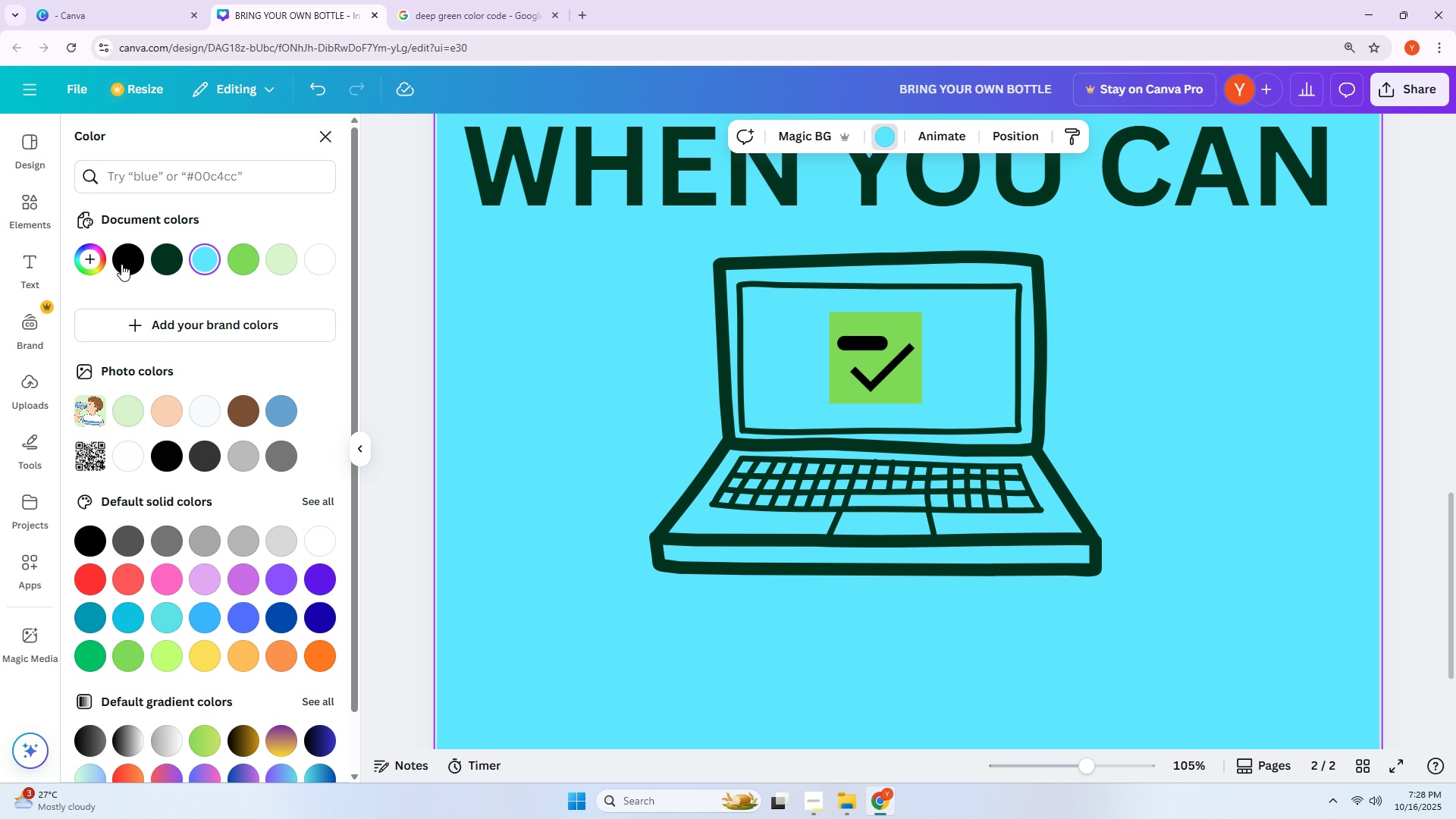 
left_click([180, 180])
 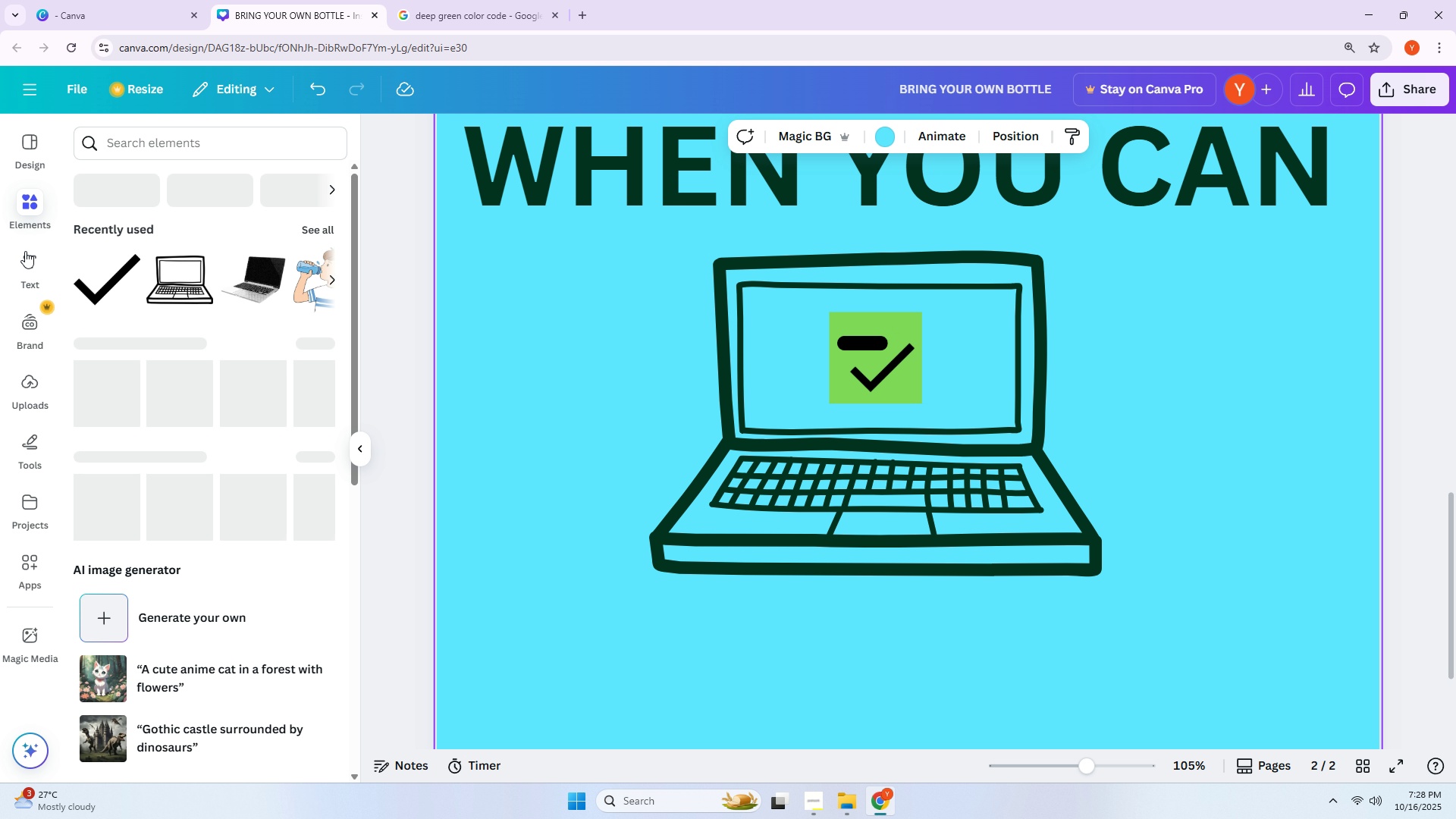 
double_click([28, 262])
 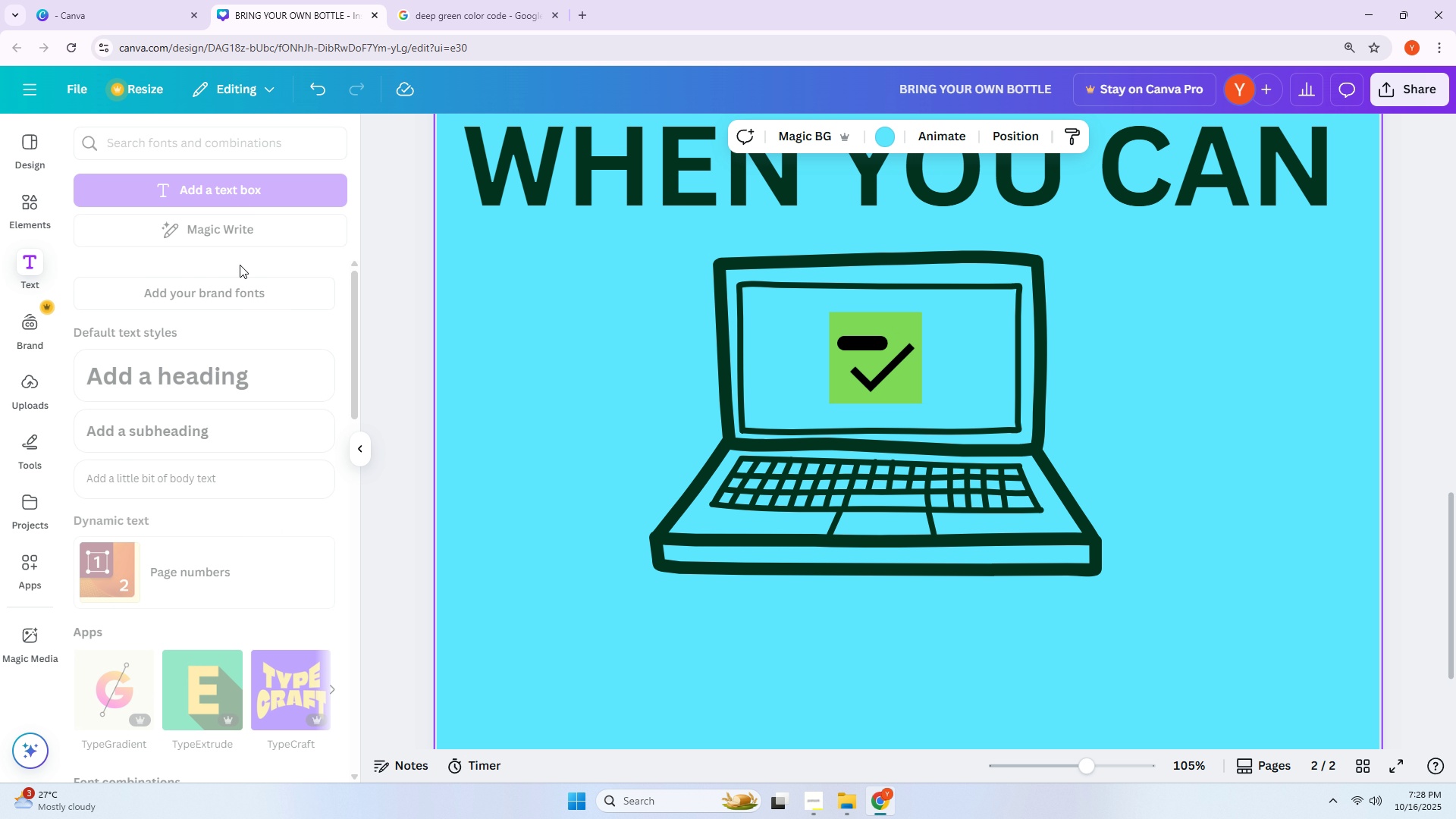 
hold_key(key=ControlLeft, duration=0.66)
scroll: coordinate [573, 281], scroll_direction: down, amount: 2.0
 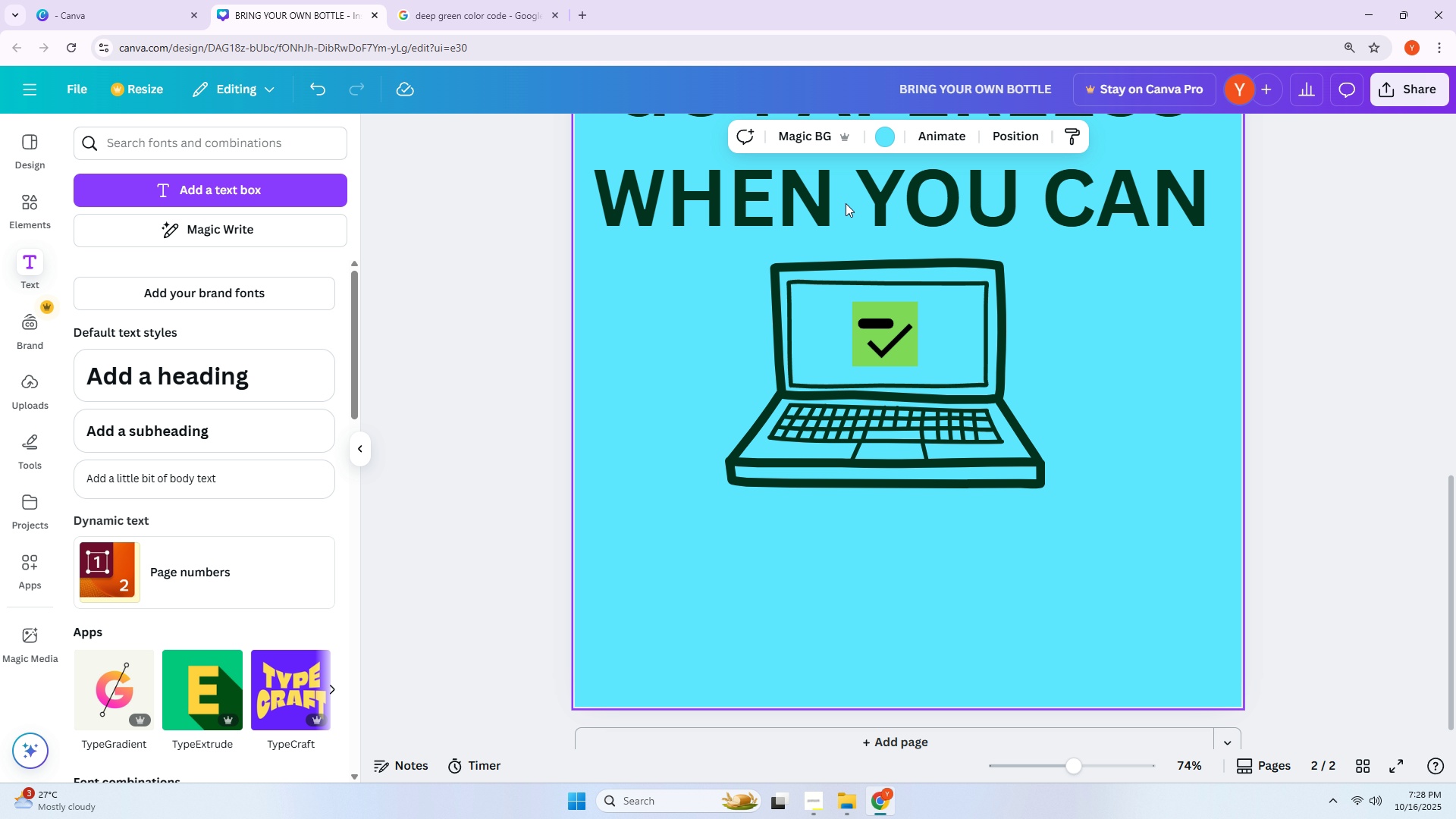 
hold_key(key=ControlLeft, duration=1.26)
scroll: coordinate [1320, 154], scroll_direction: down, amount: 3.0
 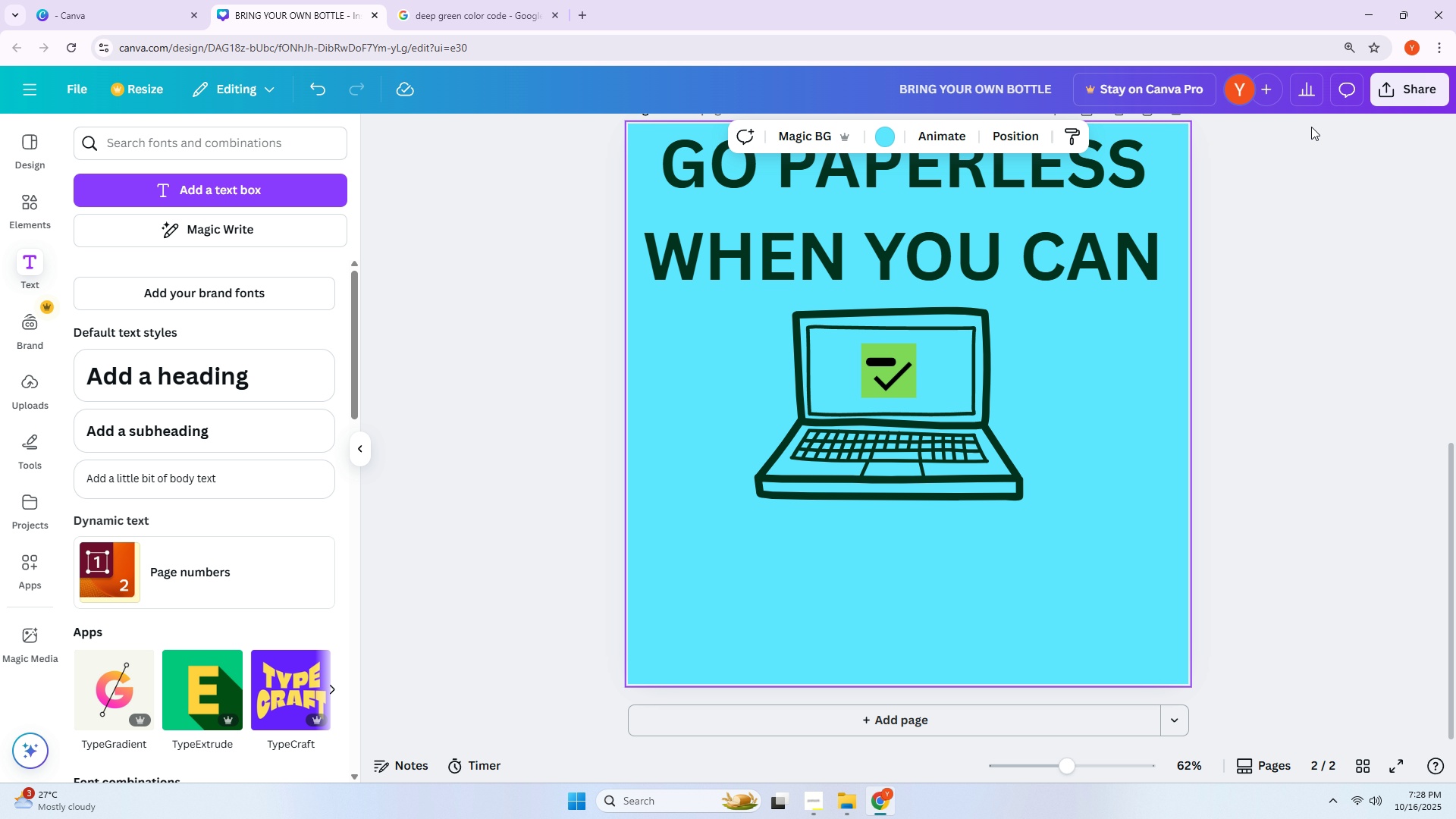 
hold_key(key=AltLeft, duration=0.47)
 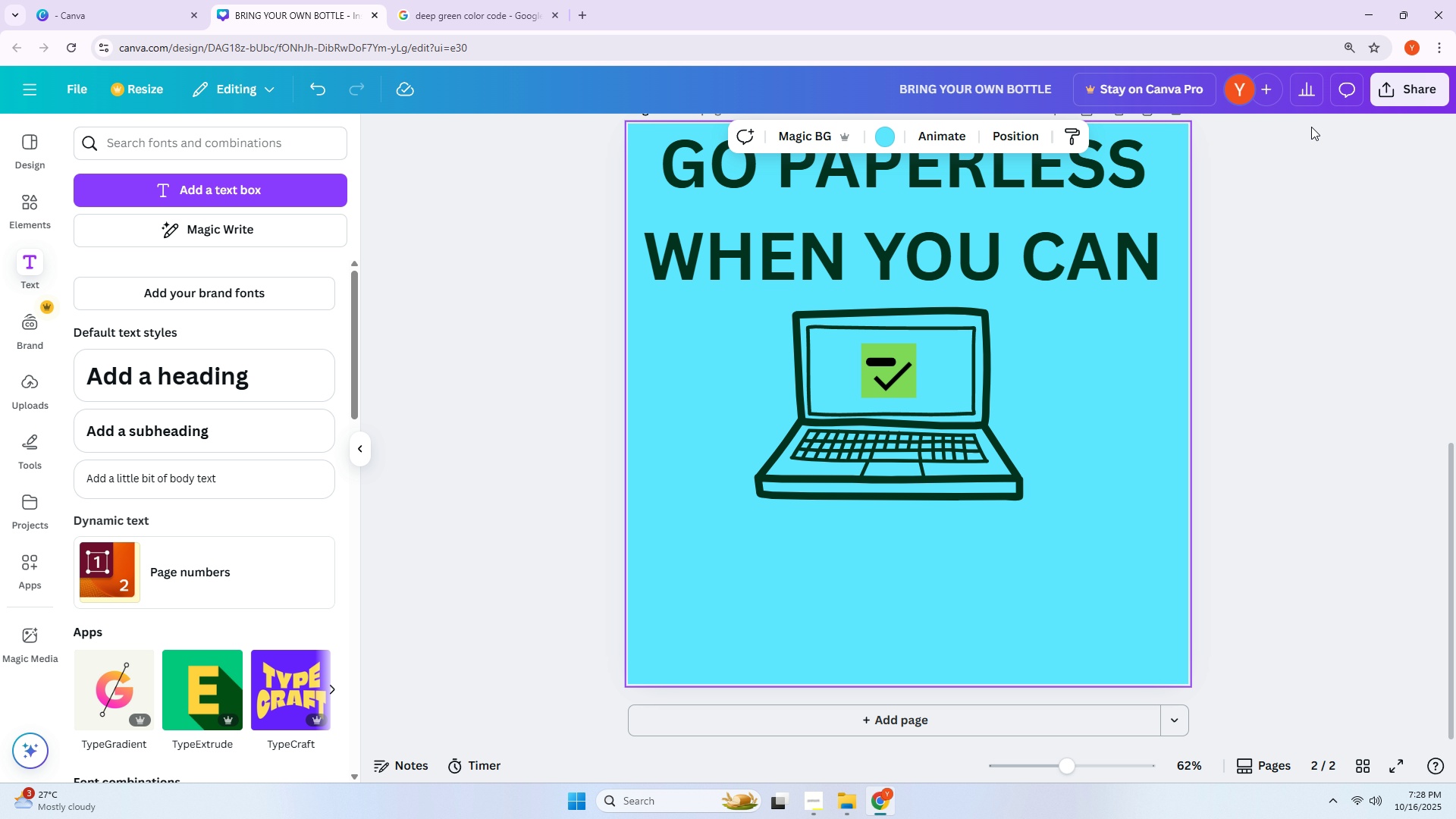 
hold_key(key=ControlLeft, duration=0.45)
scroll: coordinate [1319, 98], scroll_direction: down, amount: 1.0
 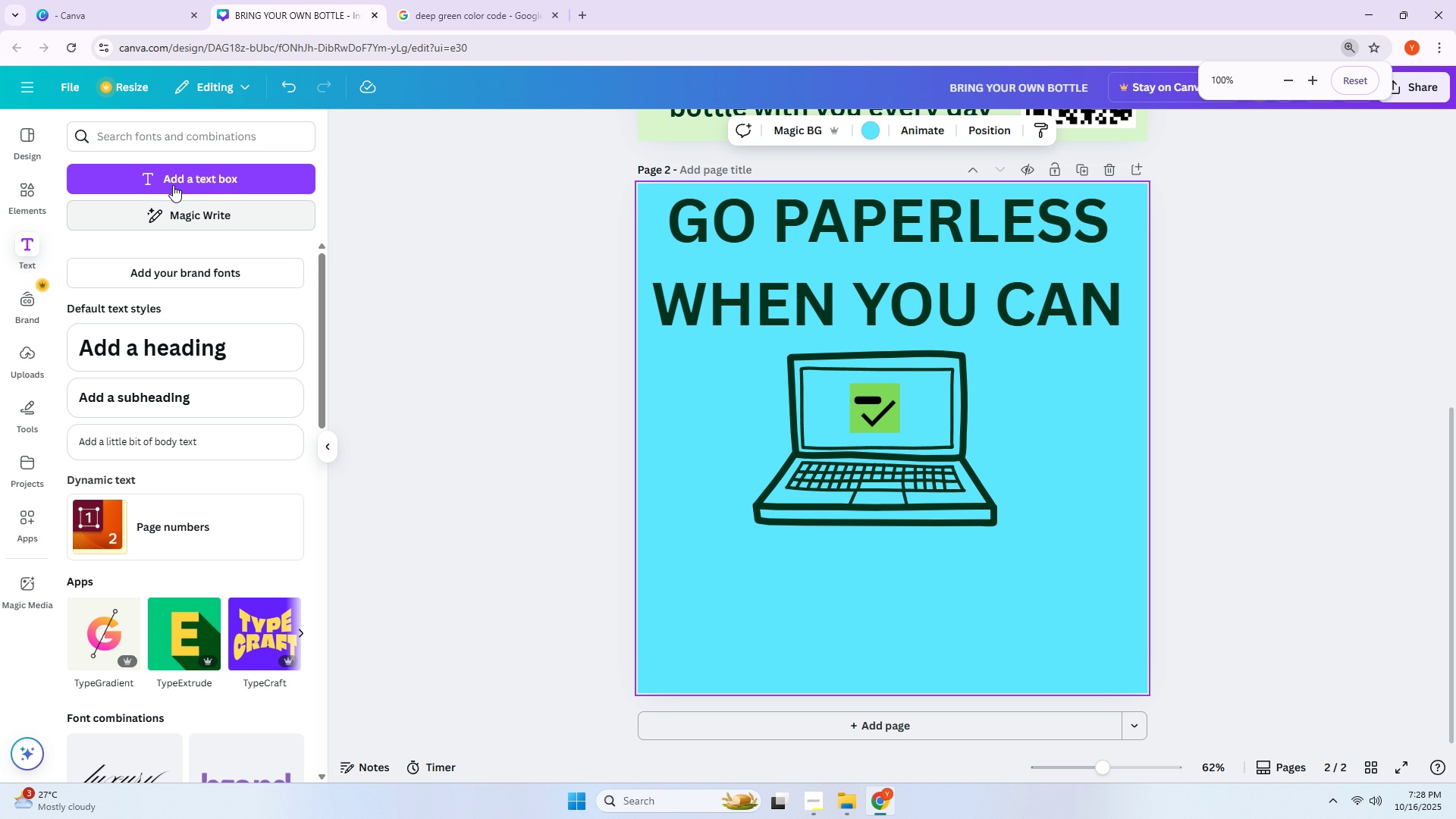 
left_click([177, 140])
 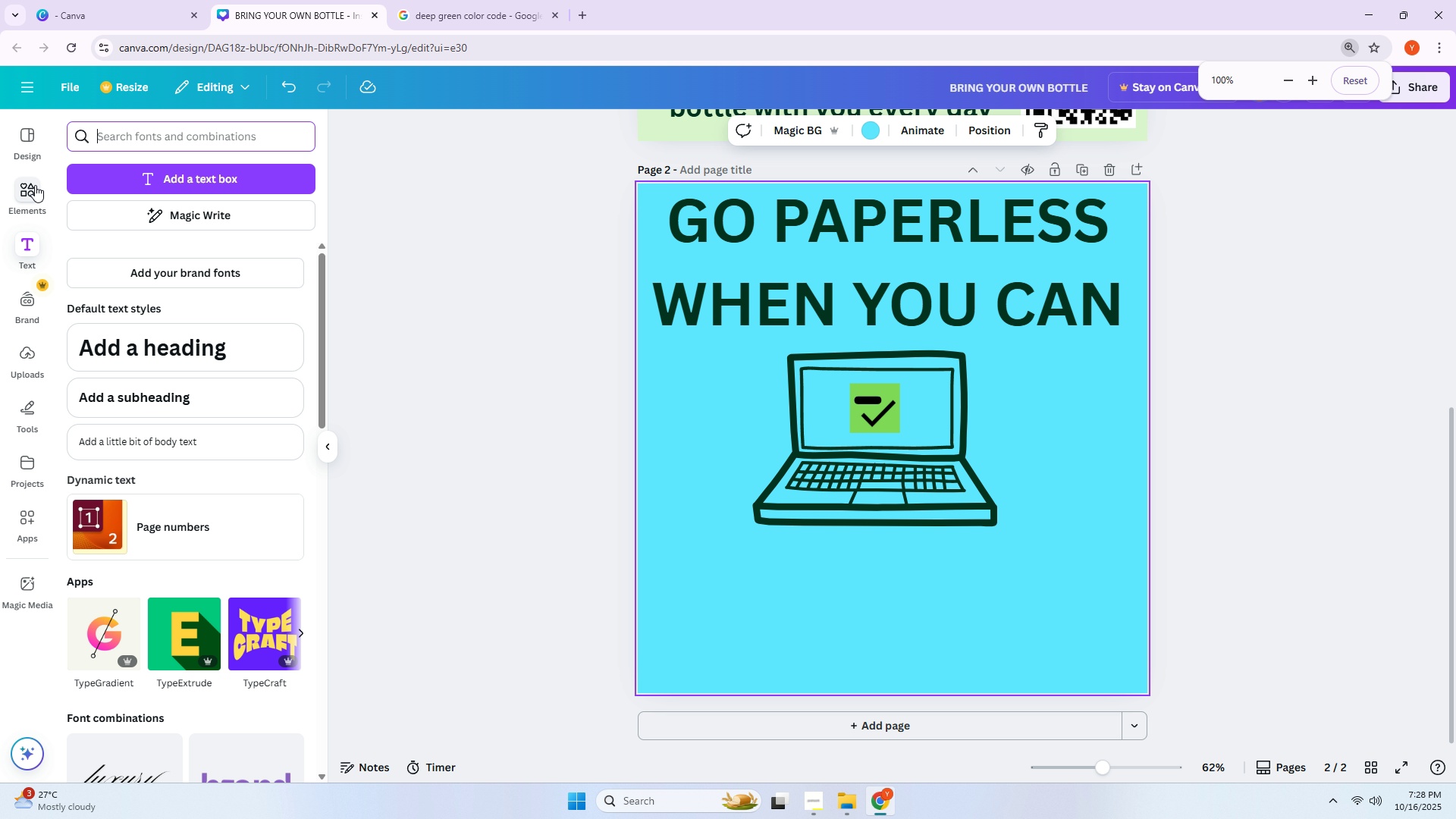 
left_click([35, 185])
 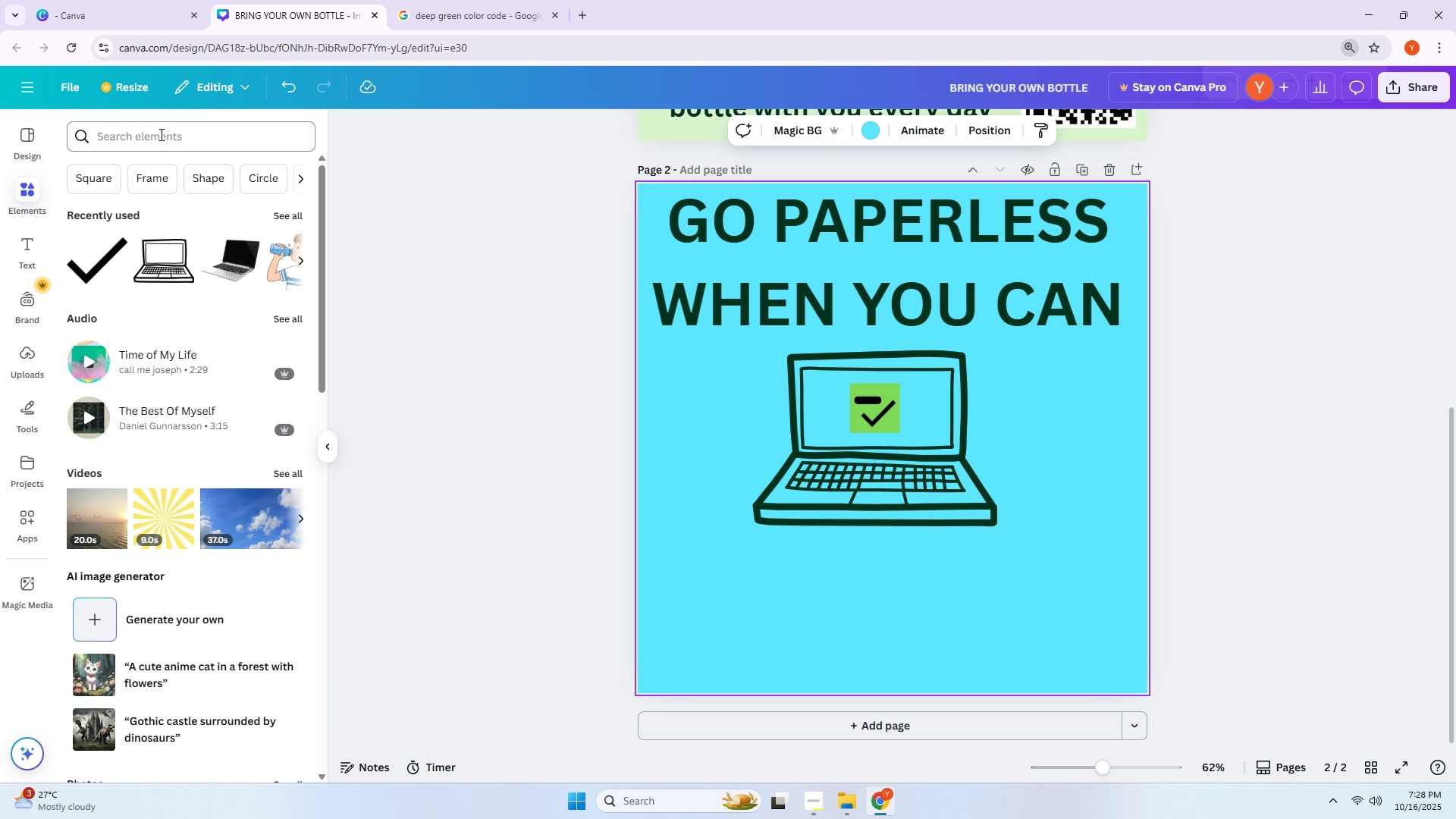 
double_click([160, 134])
 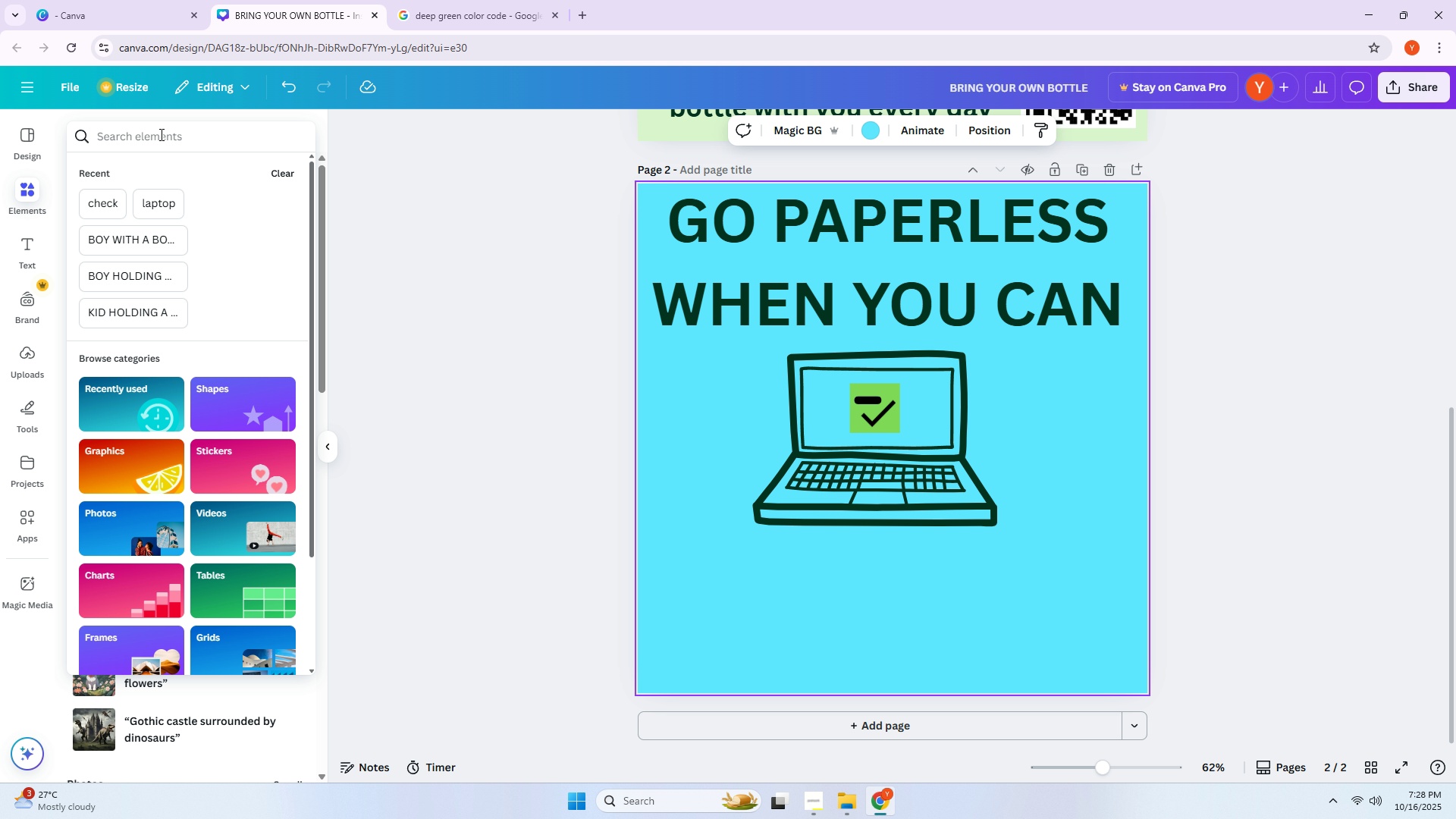 
type(papers)
 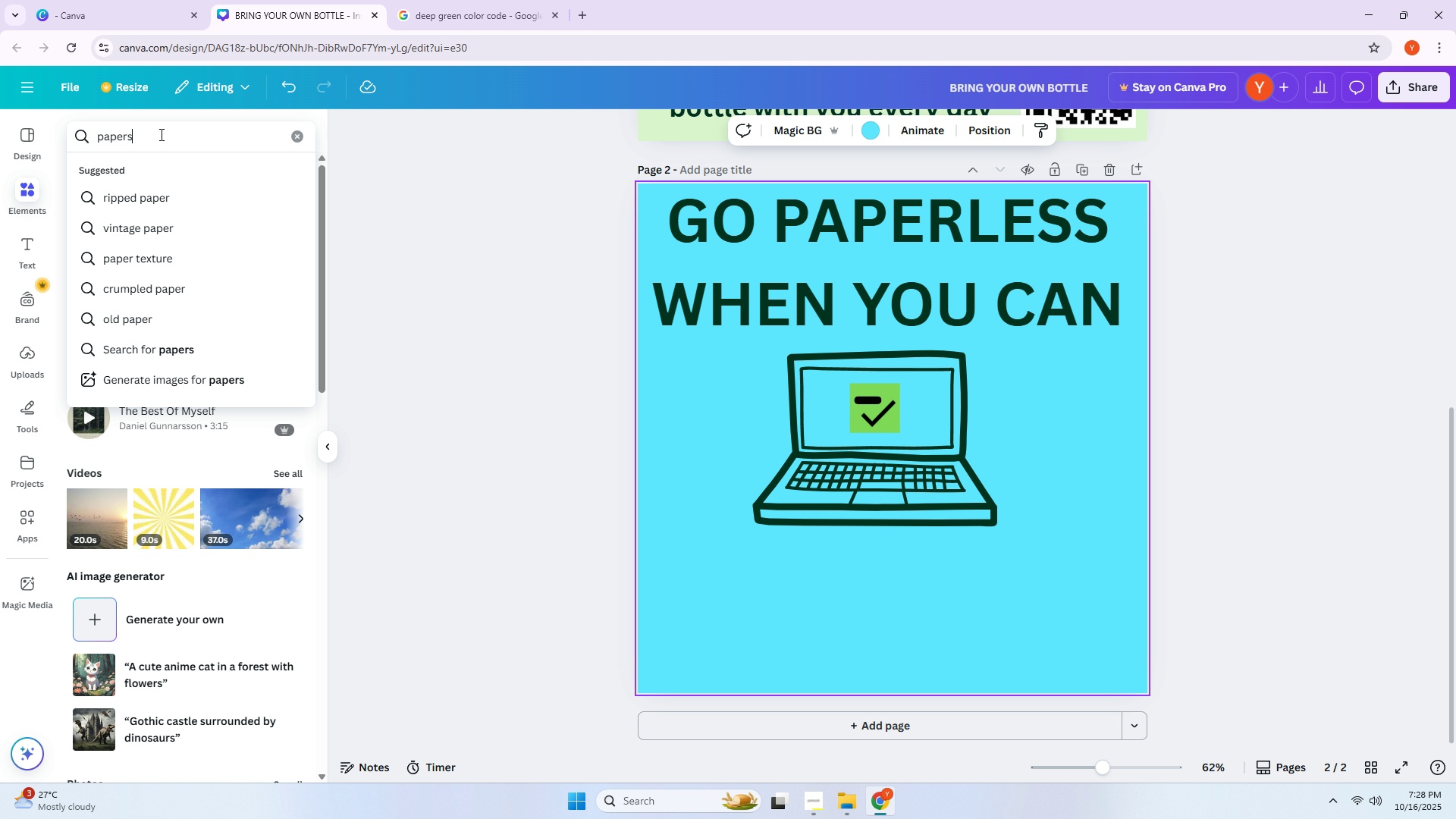 
key(Enter)
 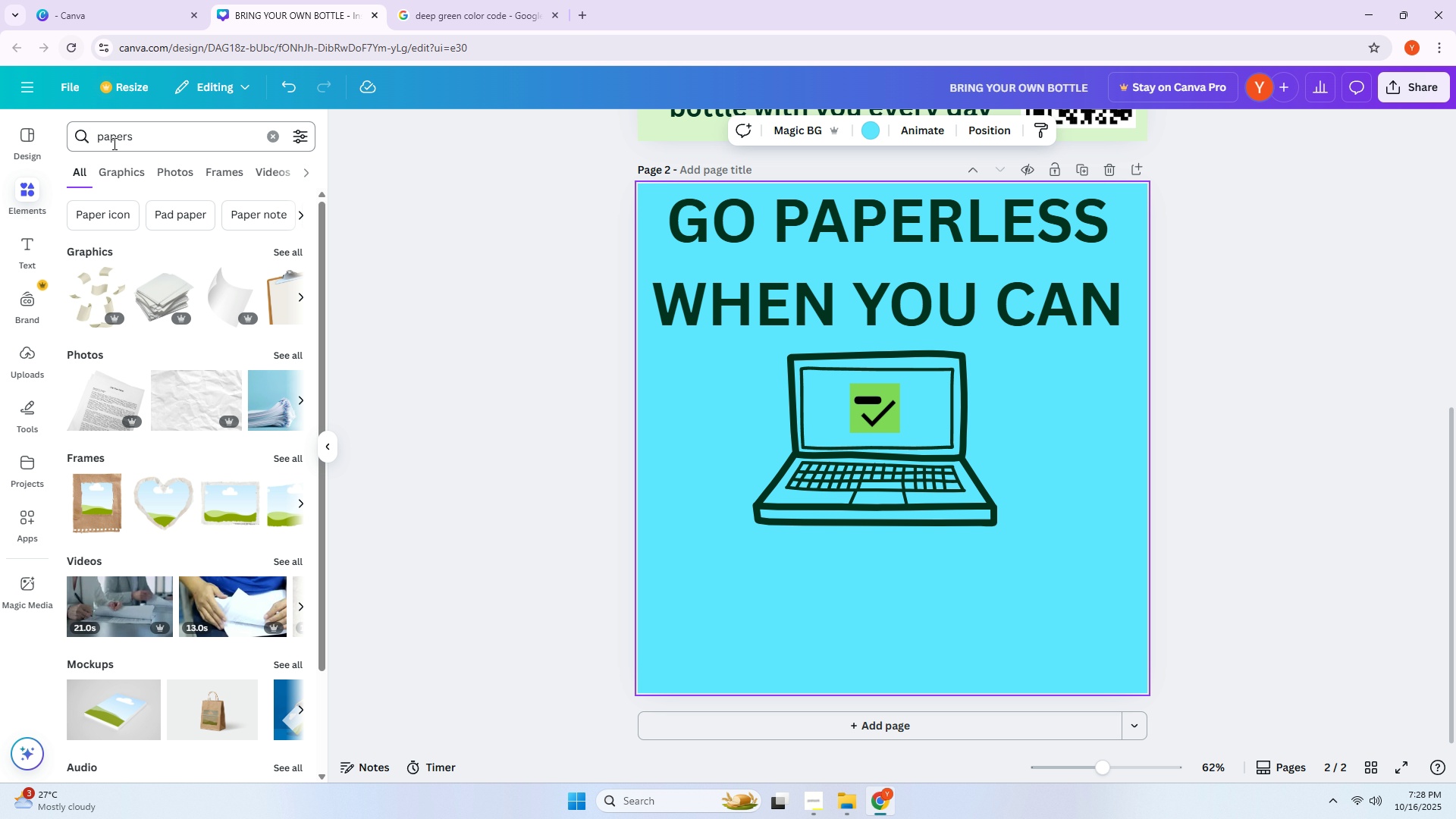 
left_click_drag(start_coordinate=[162, 143], to_coordinate=[0, 143])
 